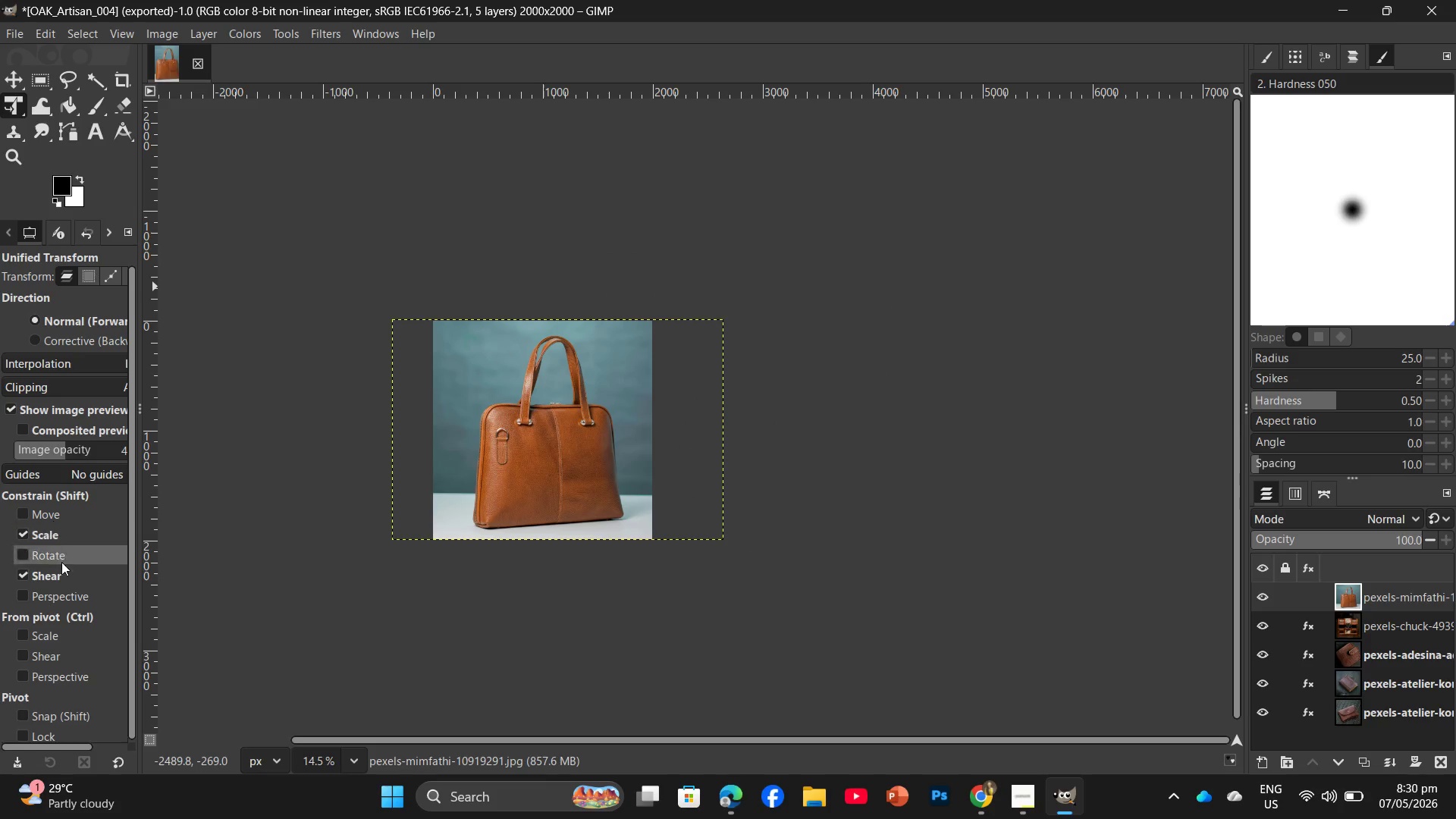 
left_click([108, 79])
 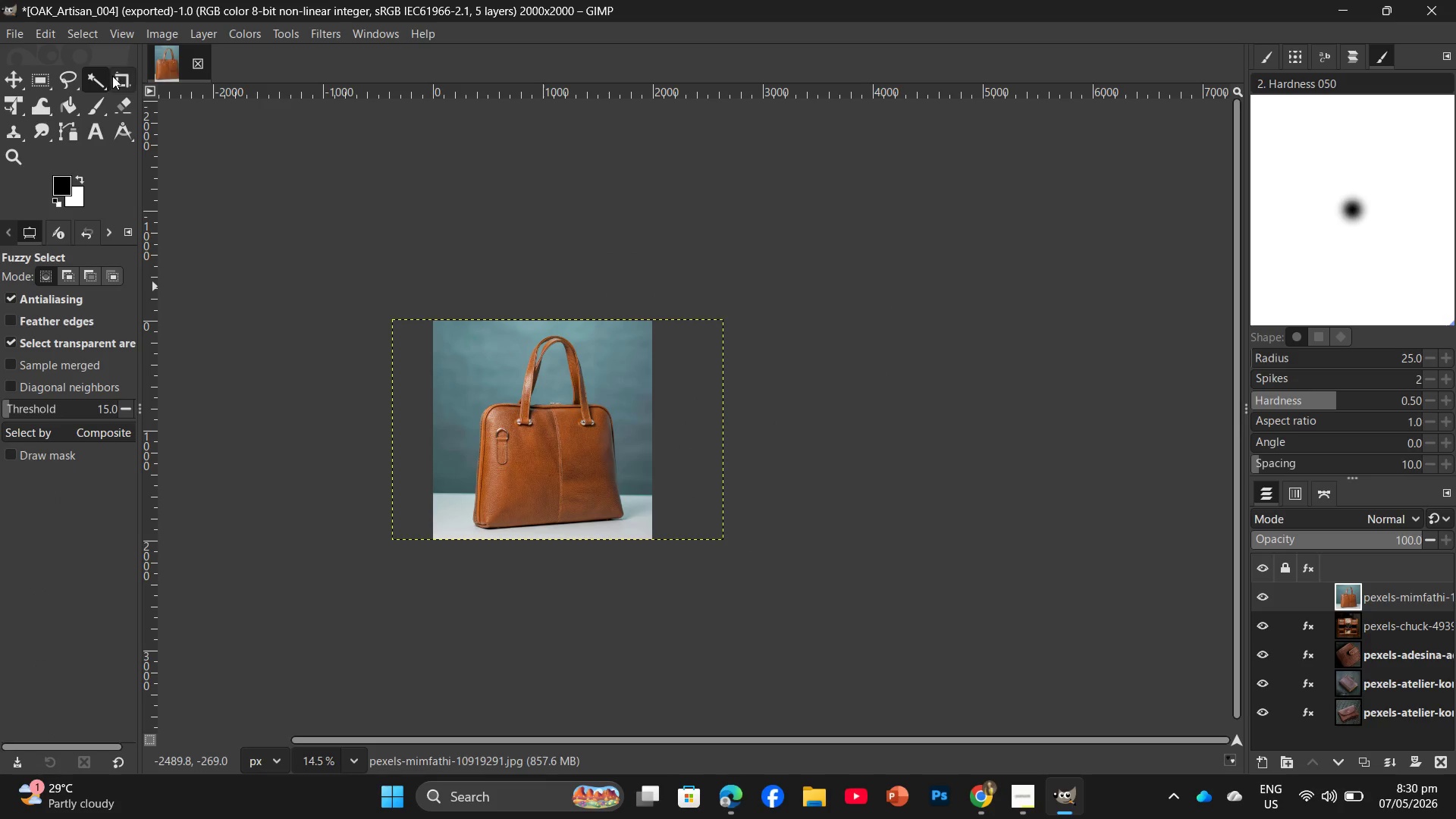 
left_click([112, 76])
 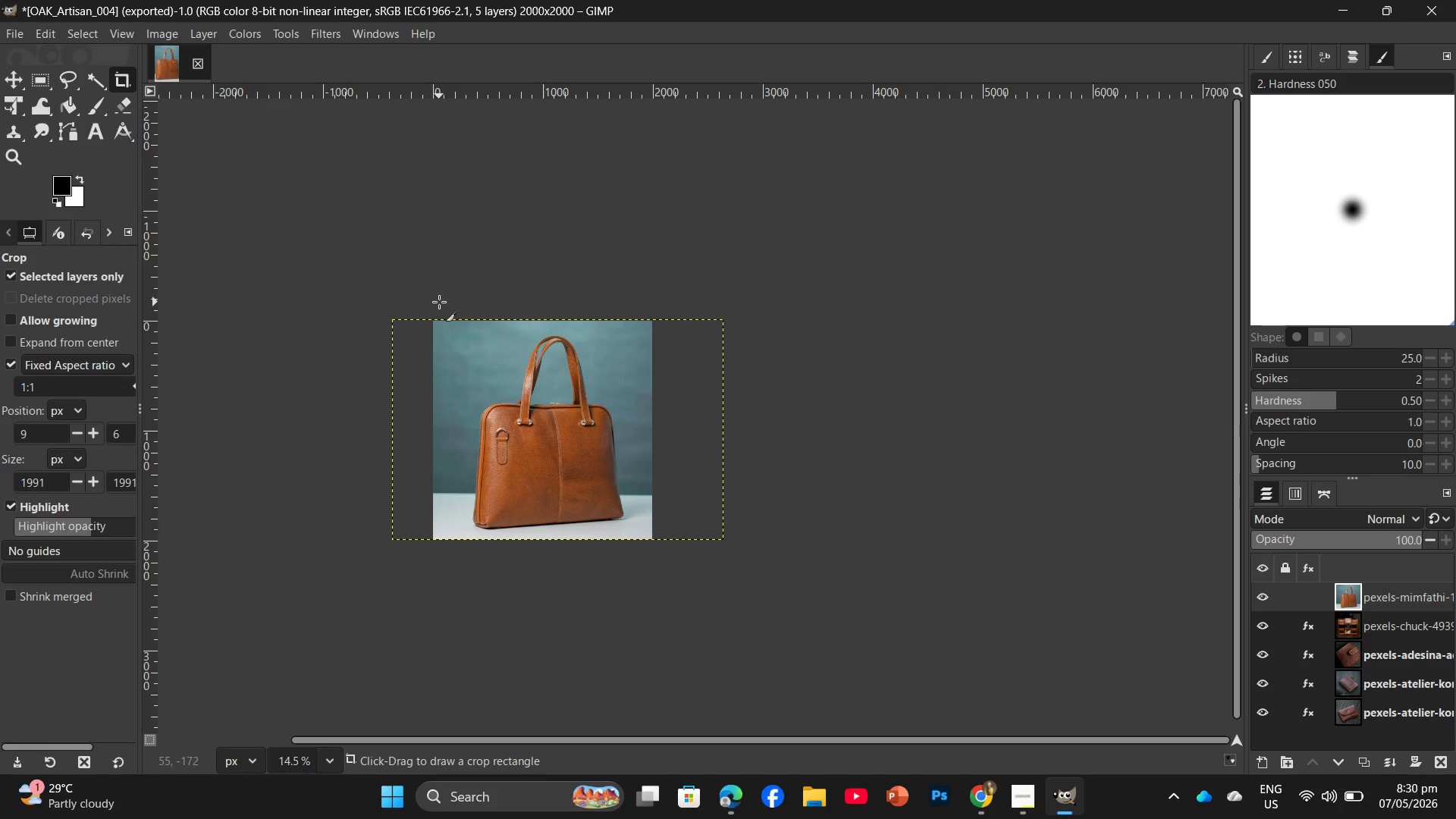 
hold_key(key=ShiftLeft, duration=0.78)
 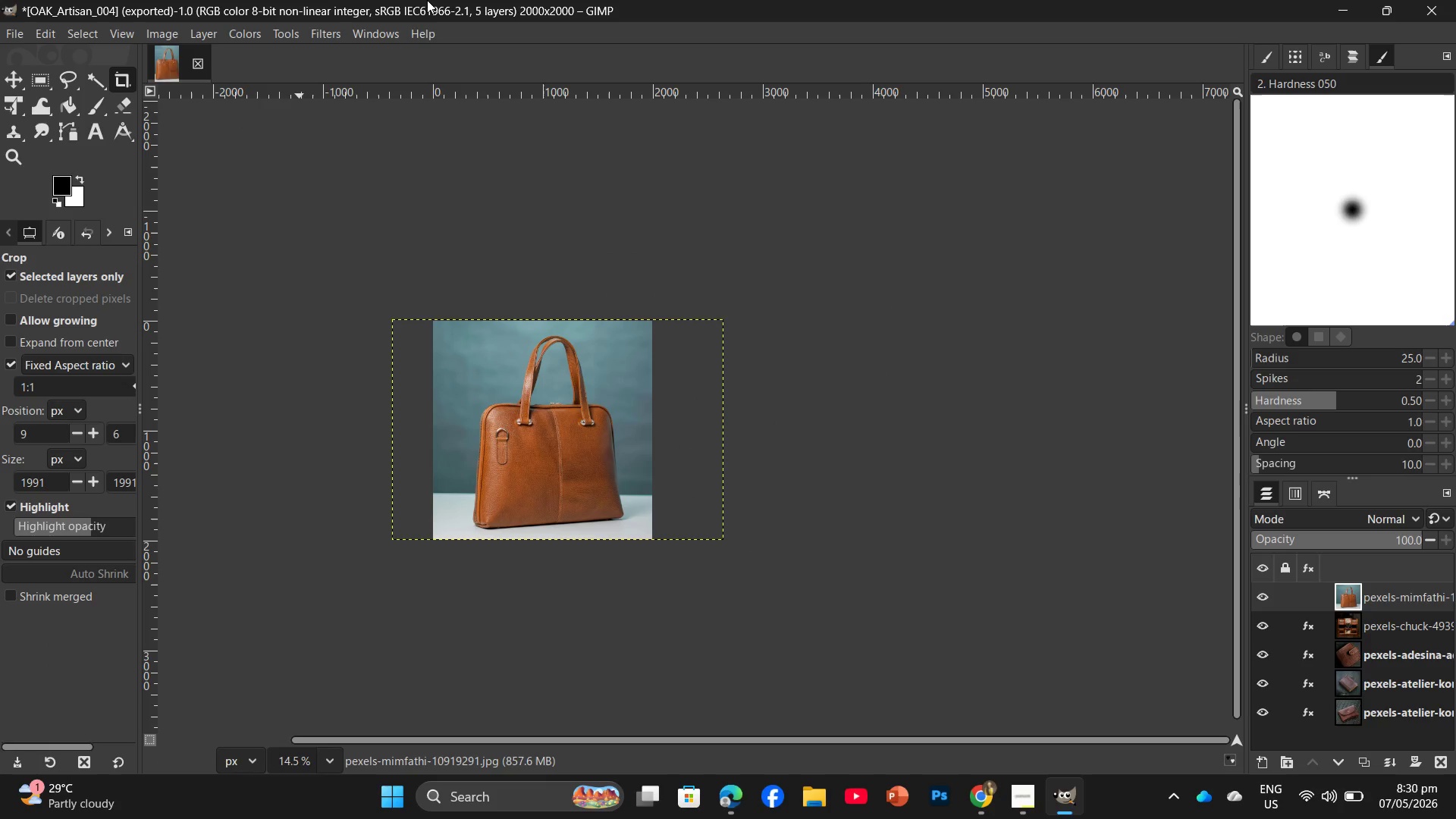 
hold_key(key=ControlLeft, duration=0.69)
 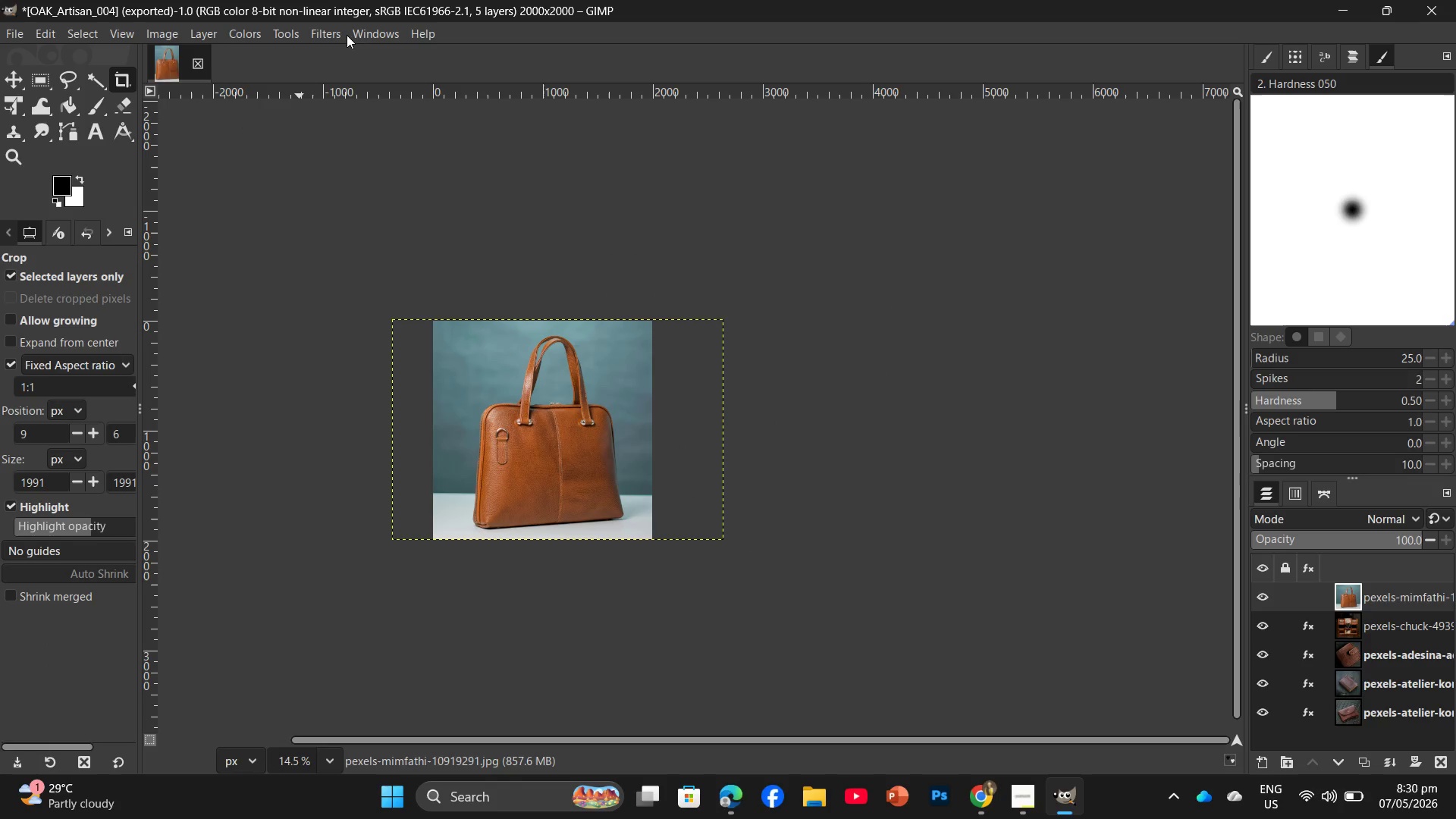 
left_click([335, 30])
 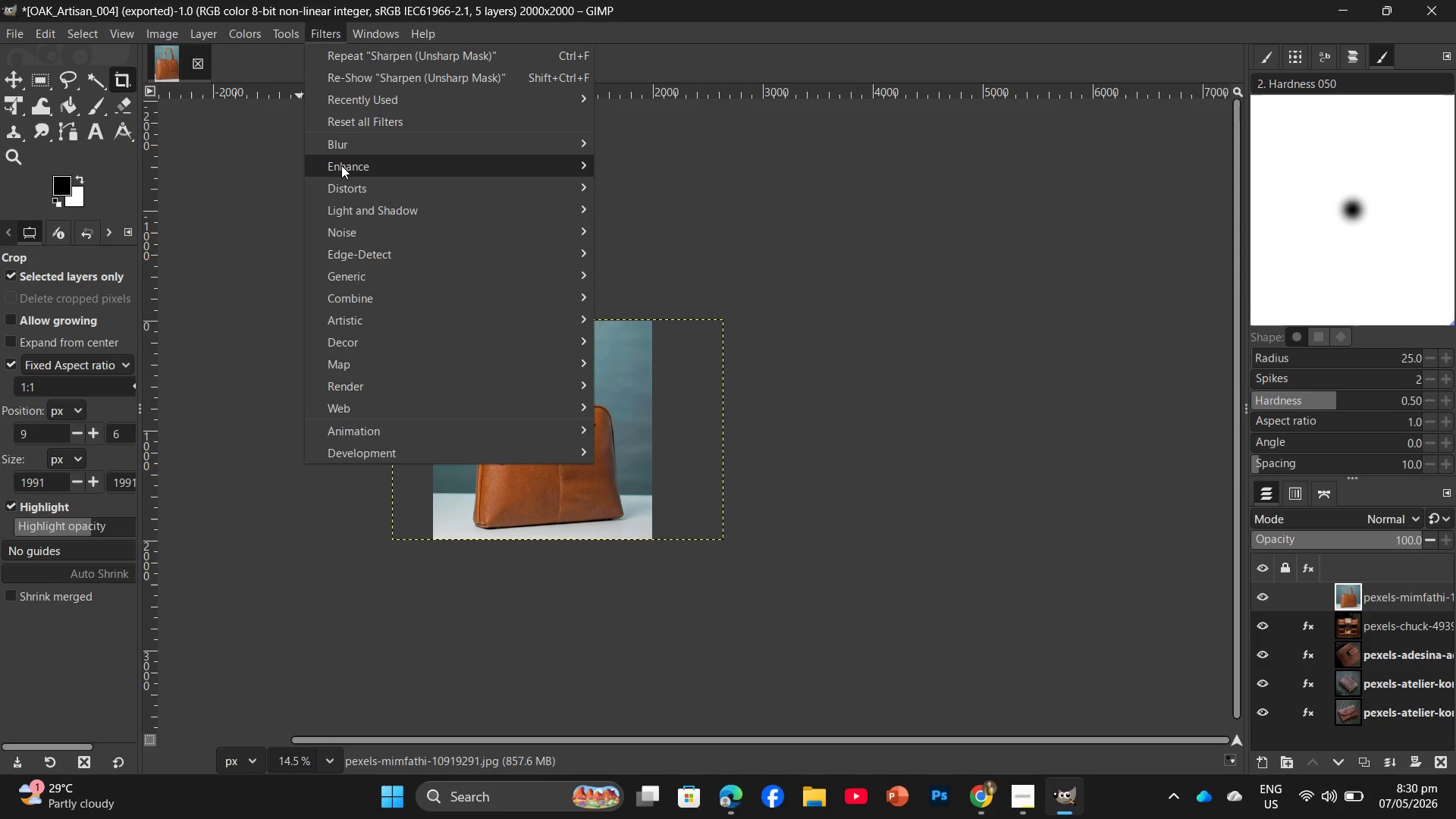 
left_click([341, 165])
 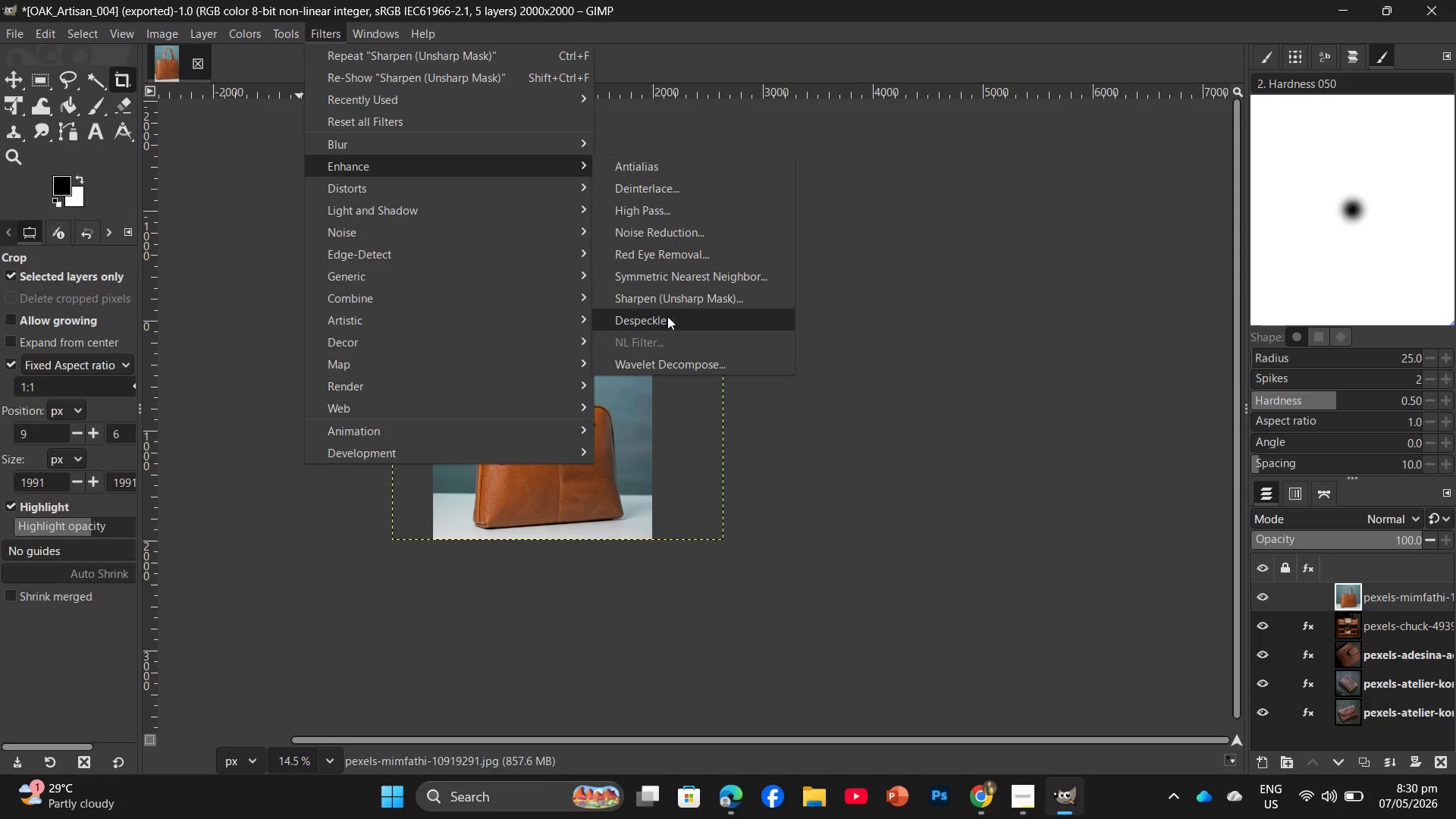 
left_click([673, 298])
 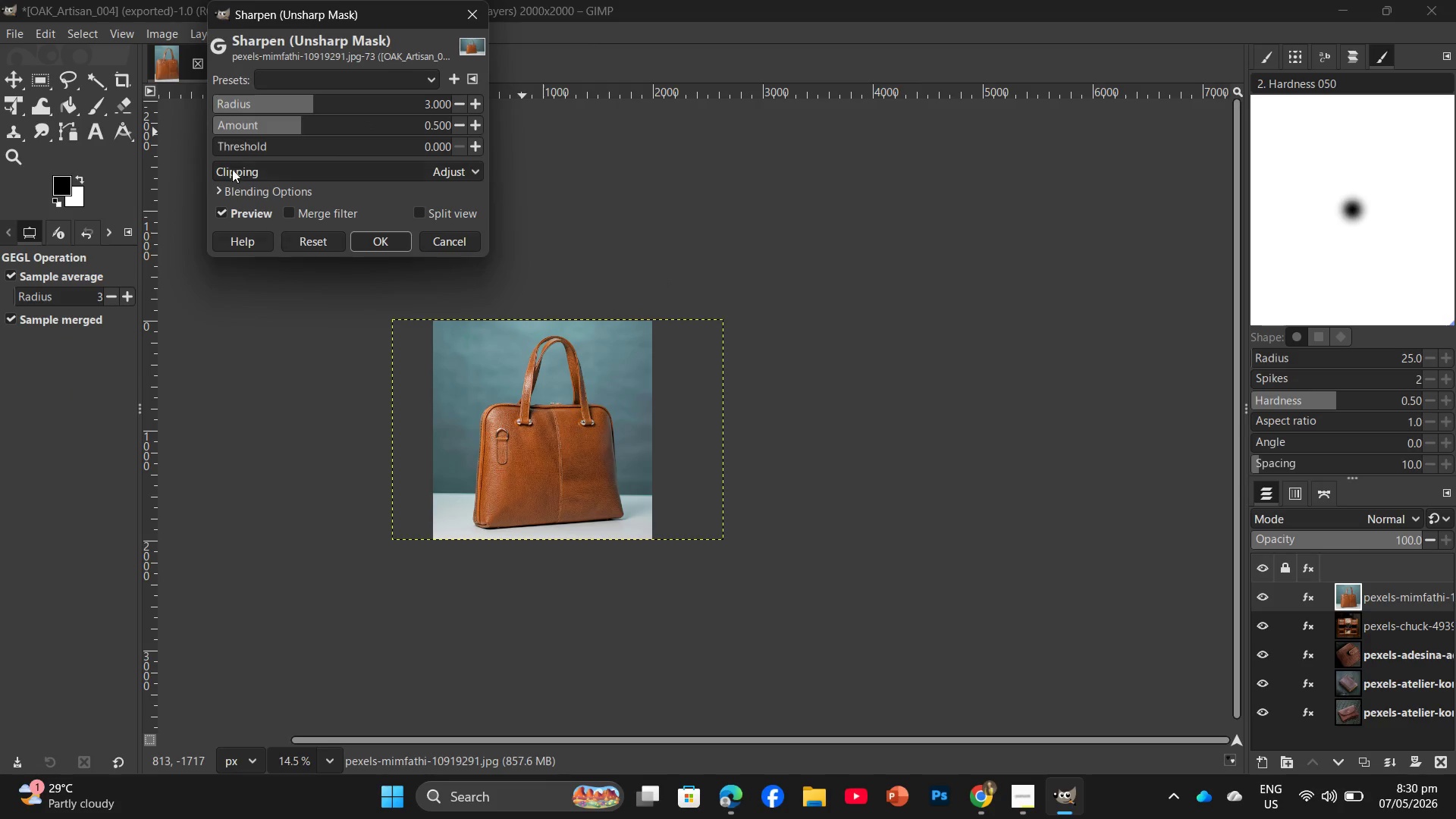 
left_click([233, 146])
 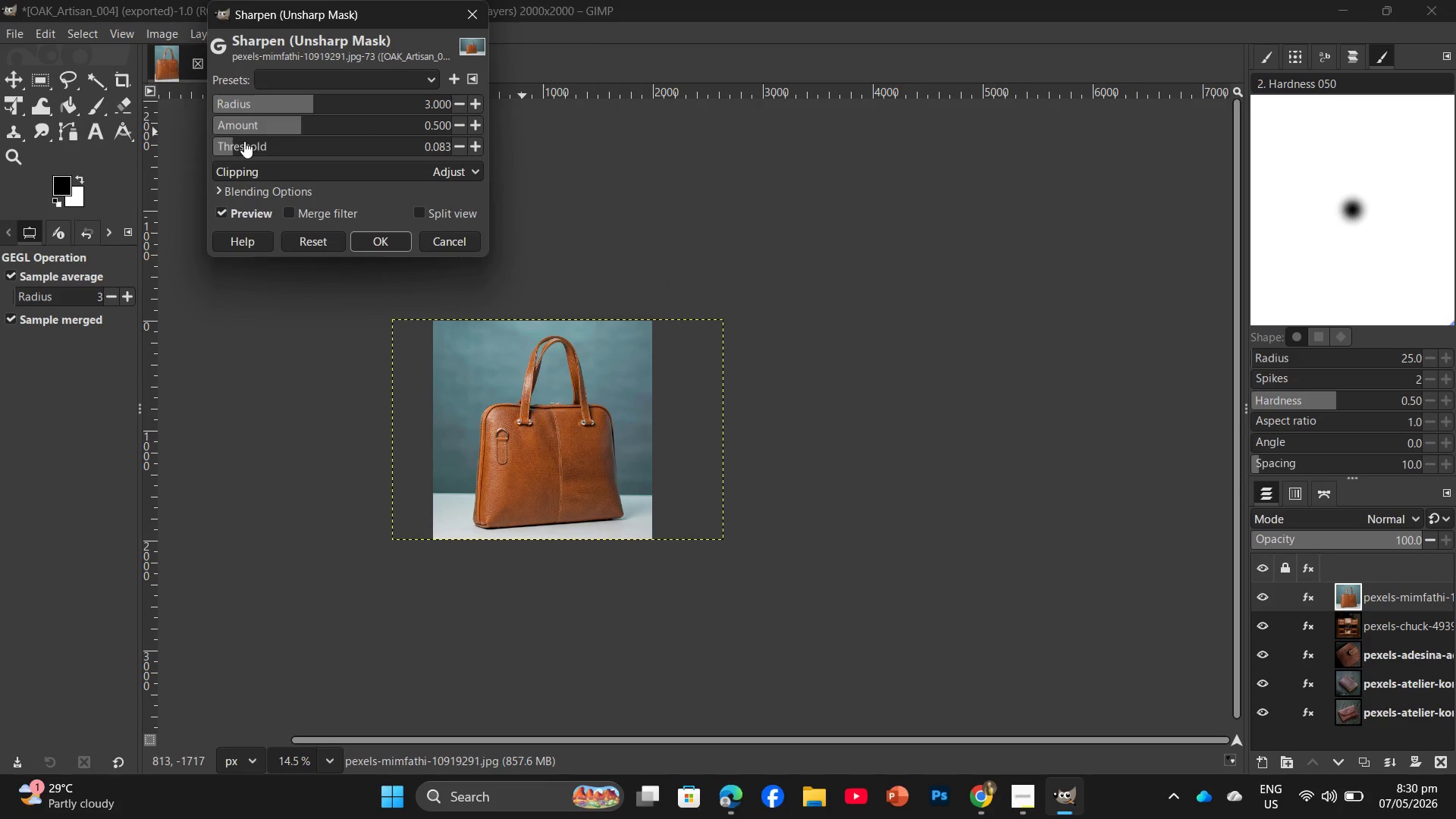 
left_click([244, 141])
 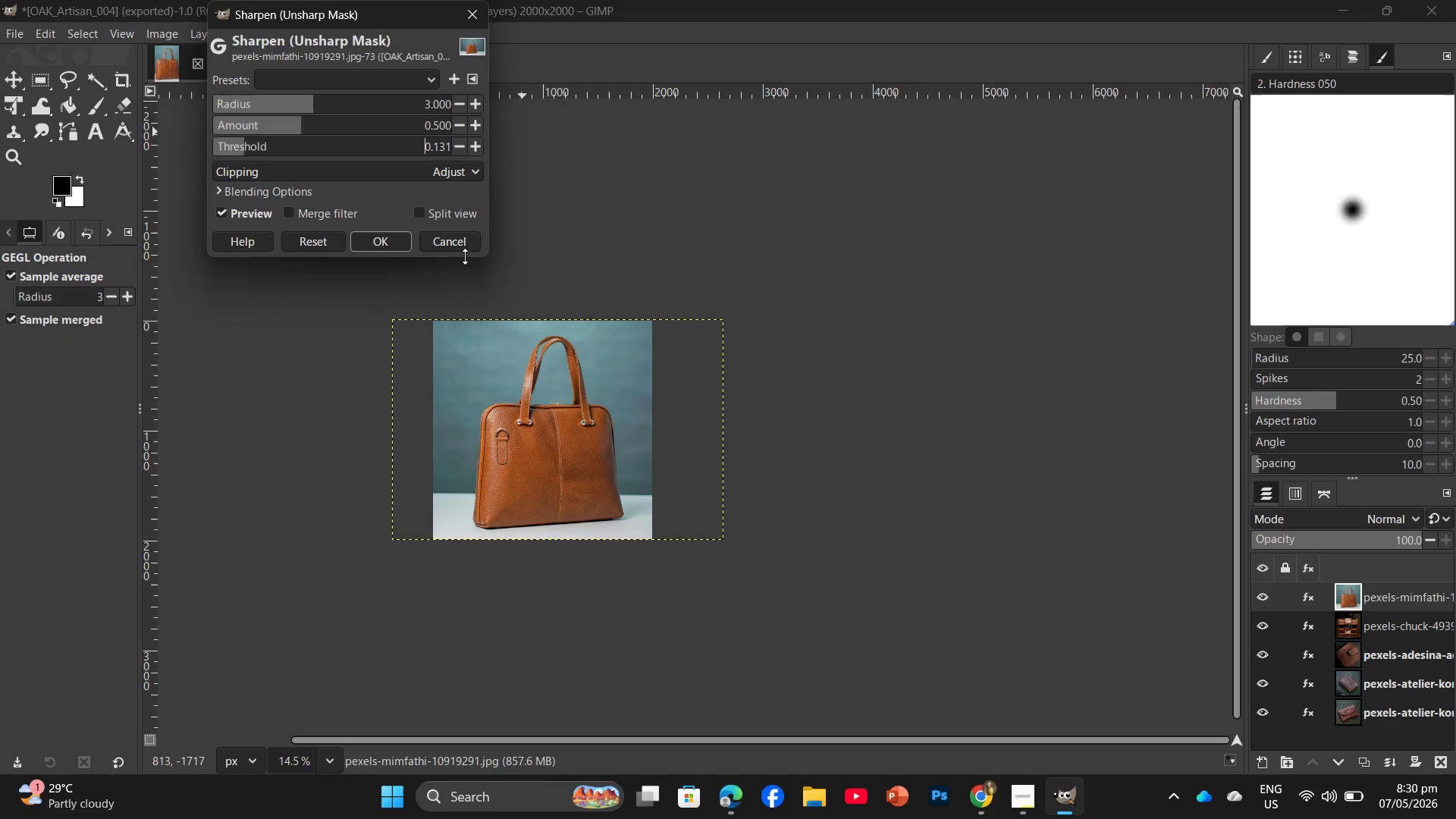 
left_click([398, 248])
 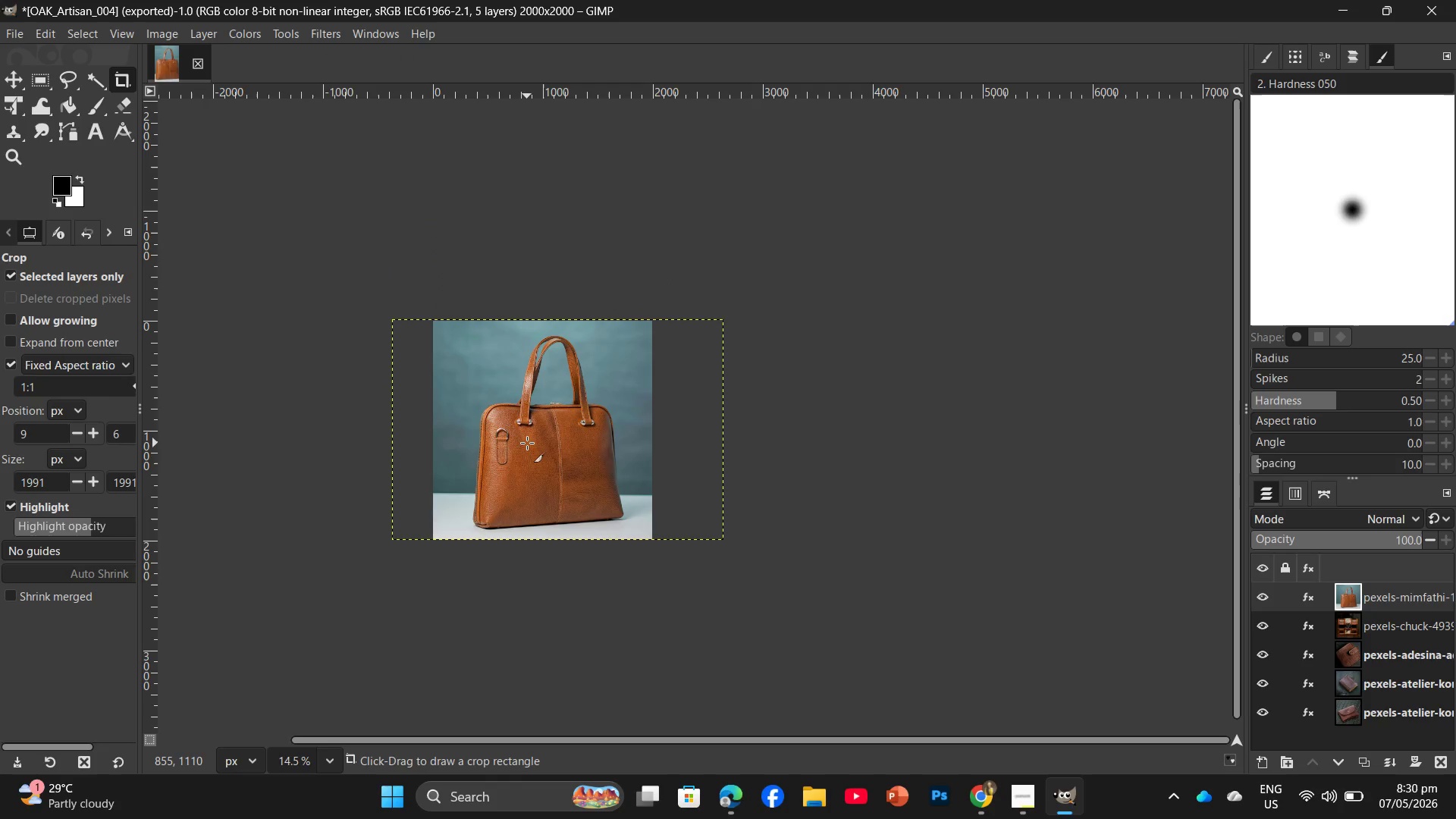 
hold_key(key=ControlLeft, duration=1.41)
scroll: coordinate [529, 448], scroll_direction: up, amount: 9.0
 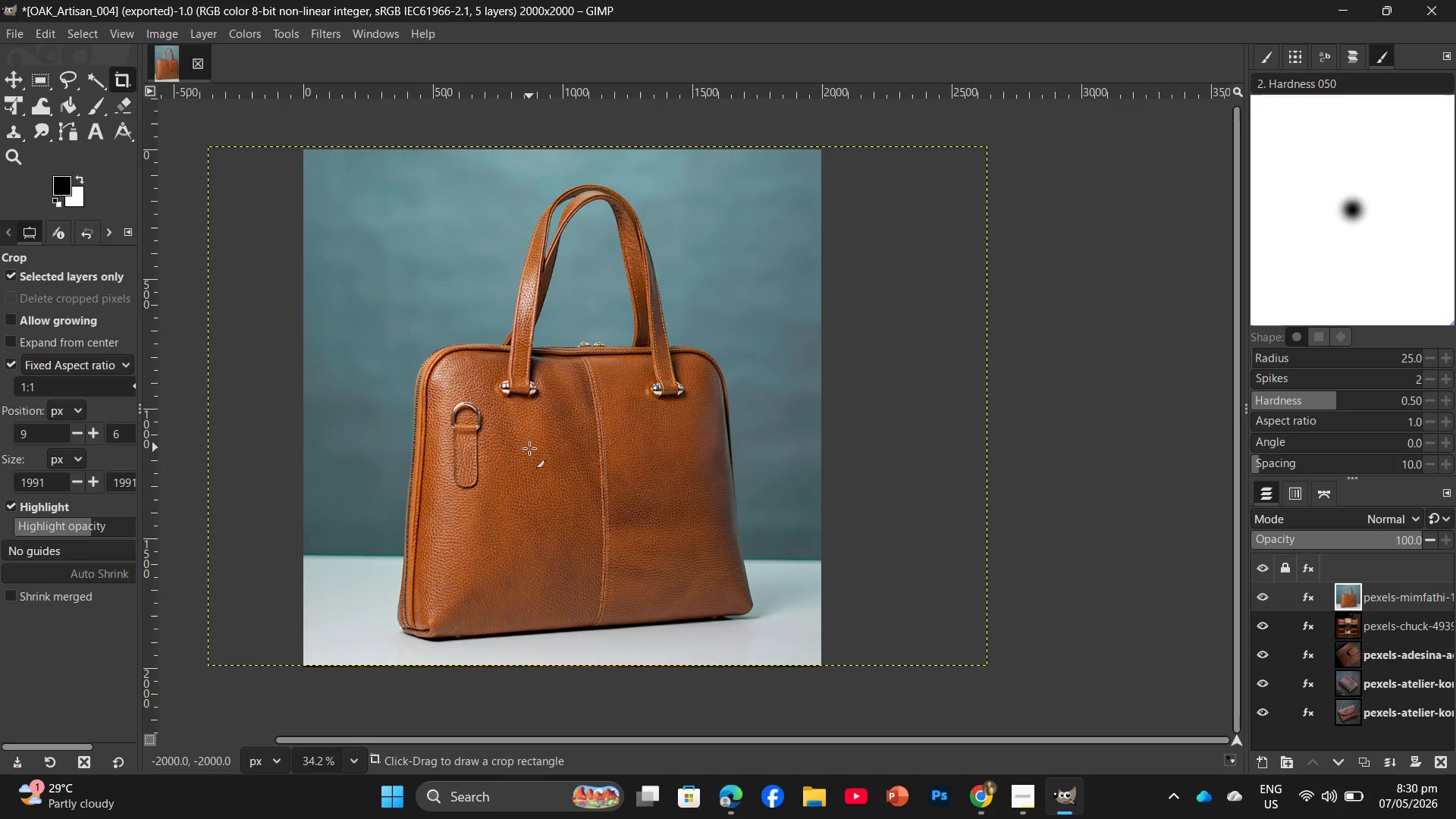 
key(Control+Shift+E)
 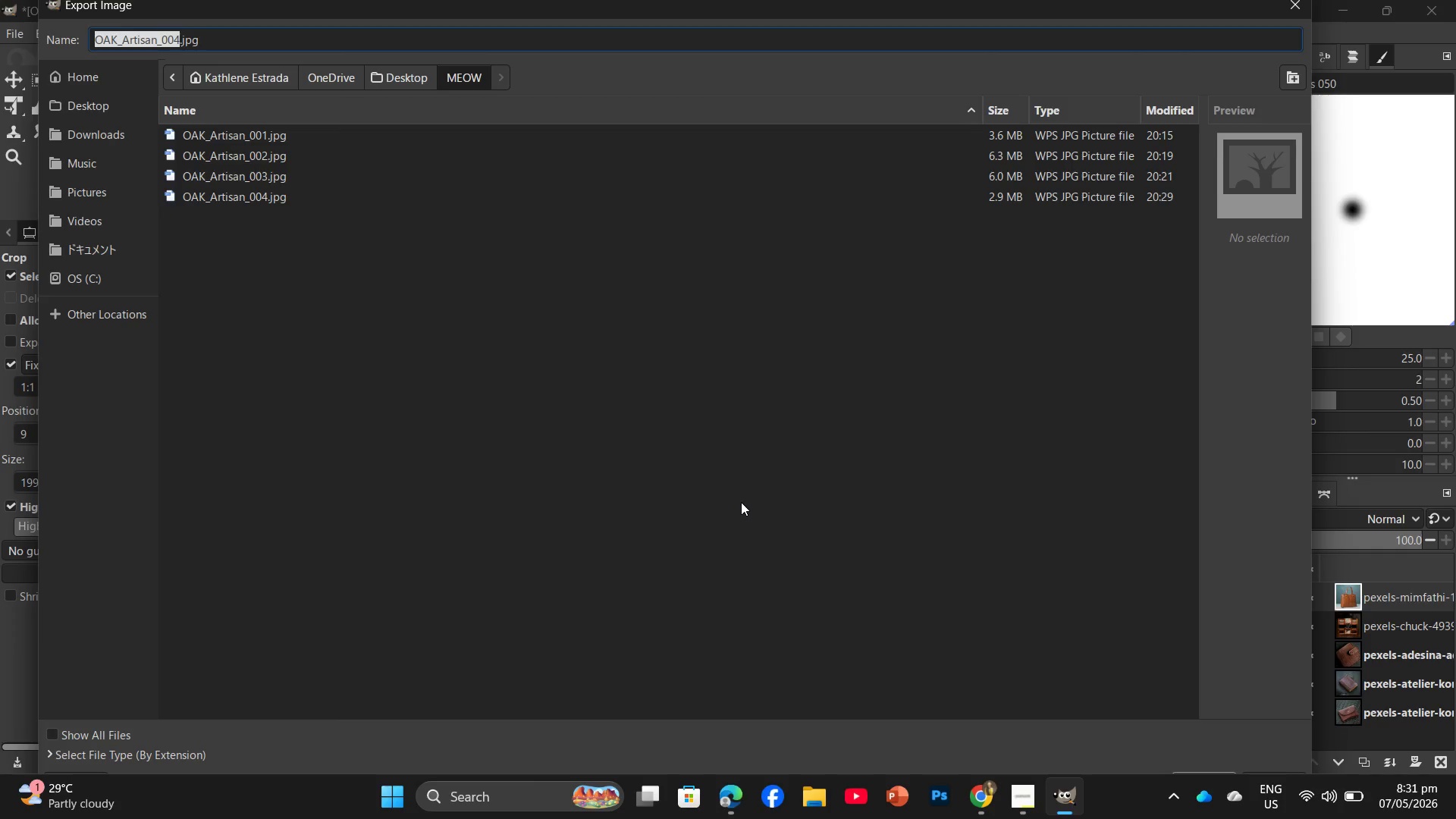 
wait(46.59)
 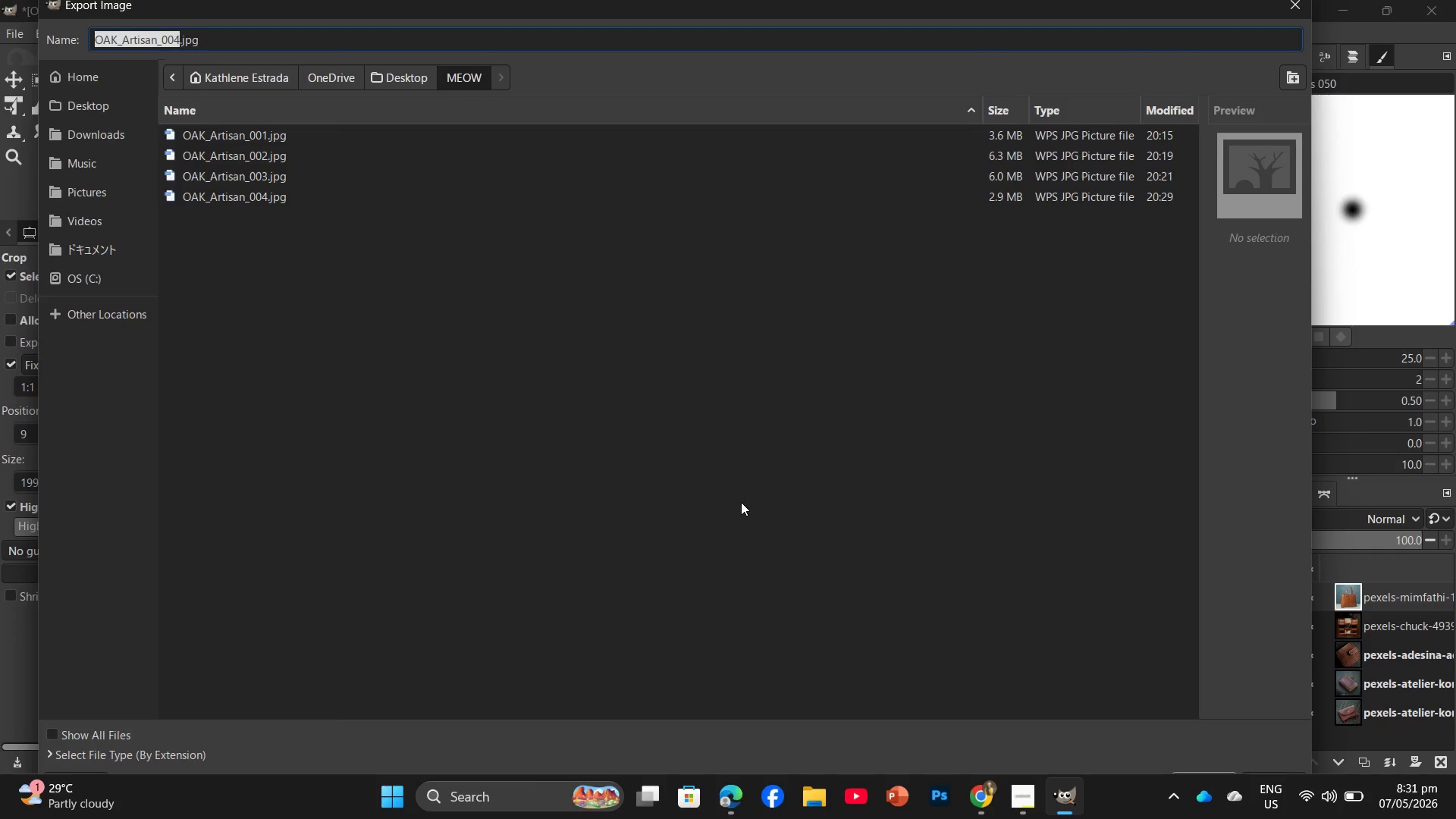 
left_click([177, 36])
 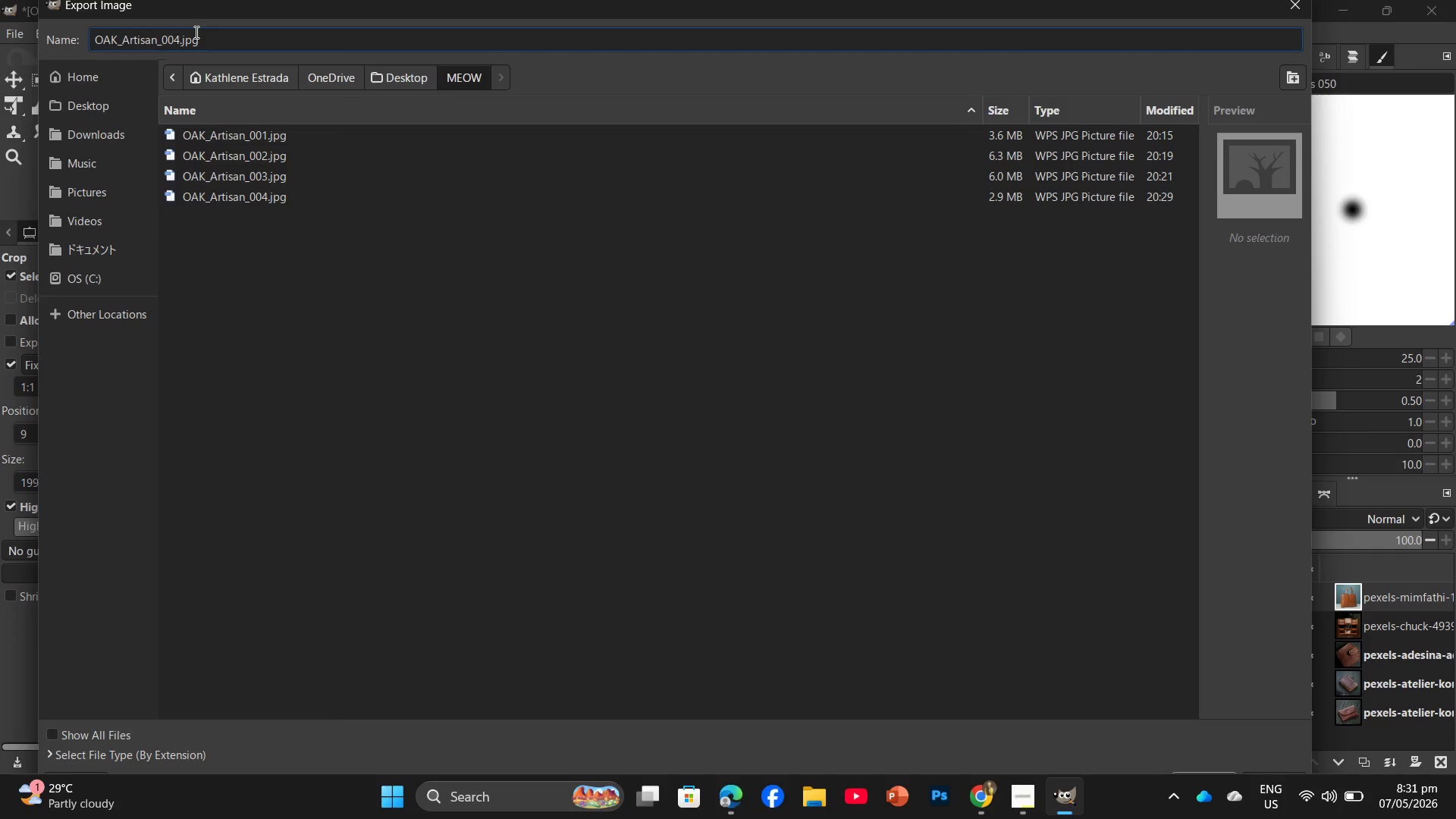 
key(Backspace)
 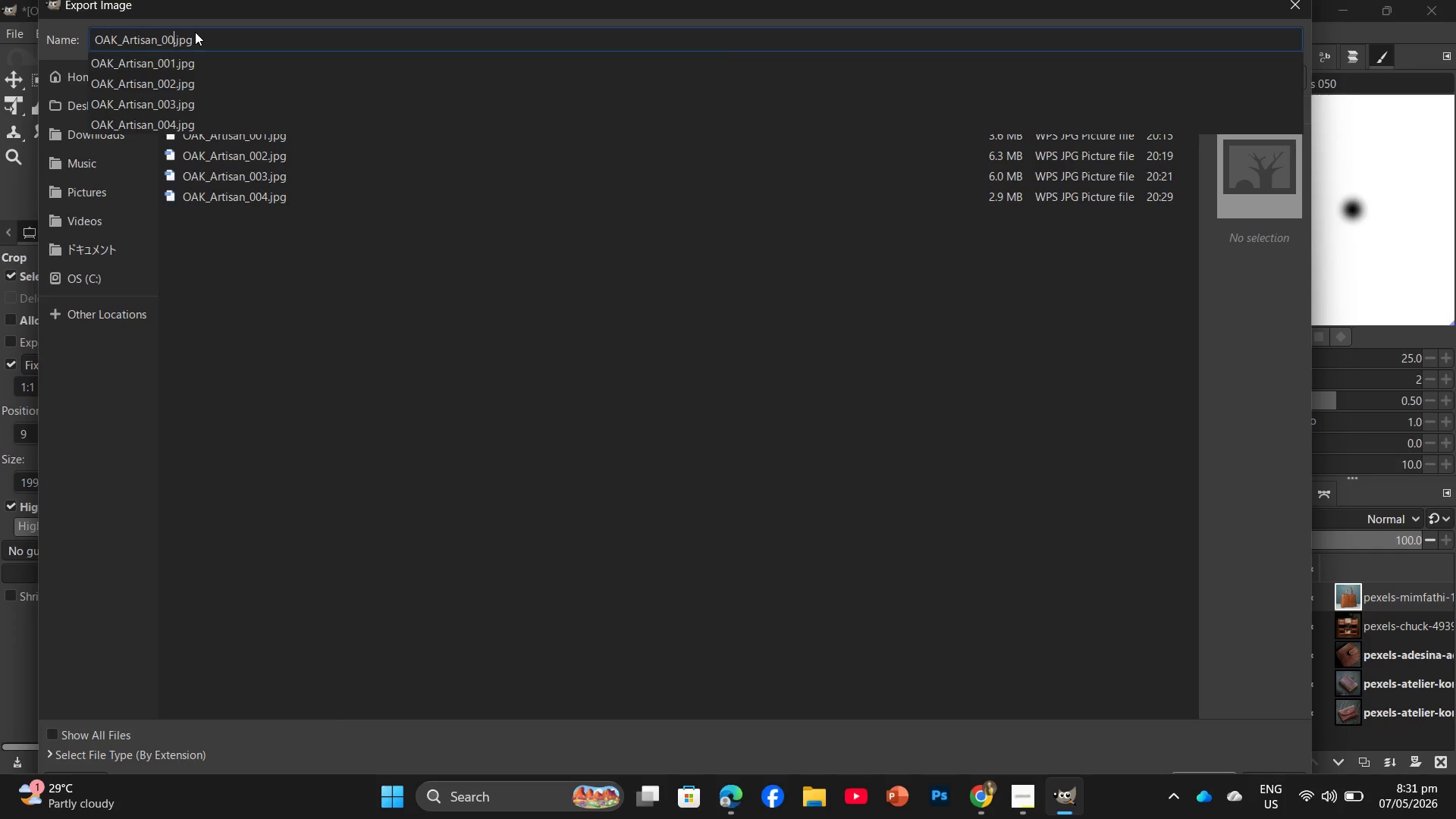 
key(5)
 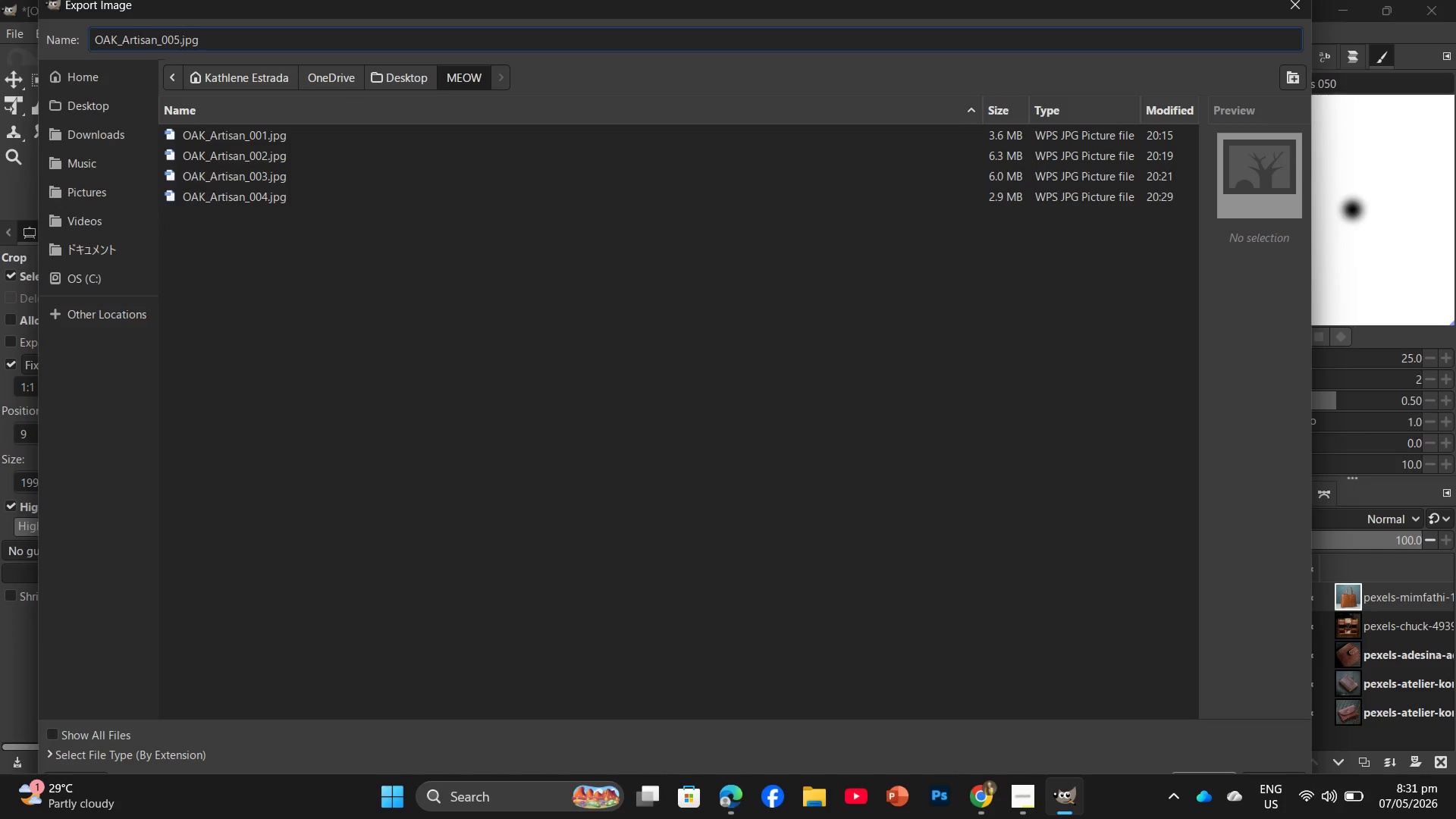 
key(Enter)
 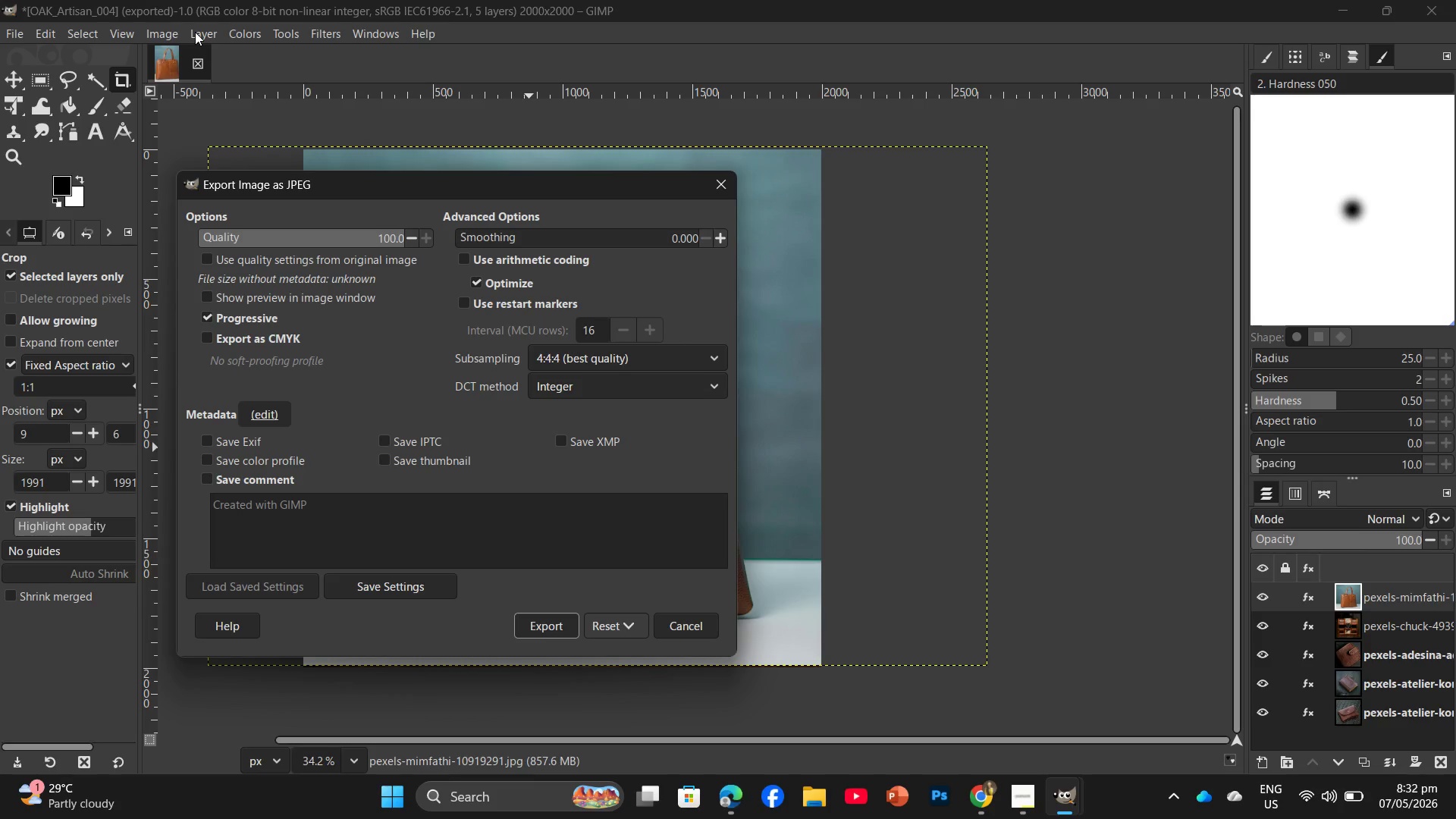 
wait(77.08)
 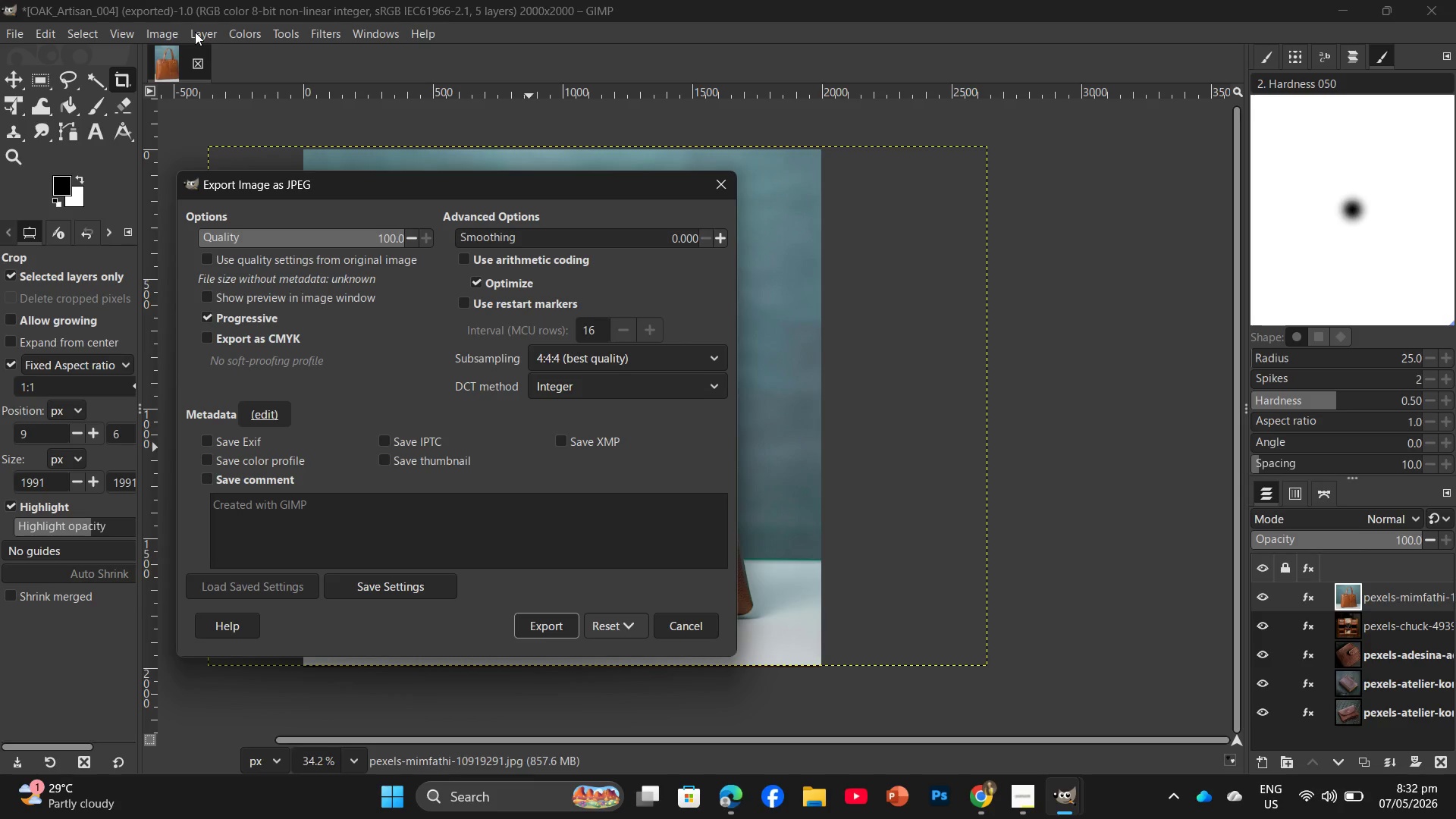 
key(Enter)
 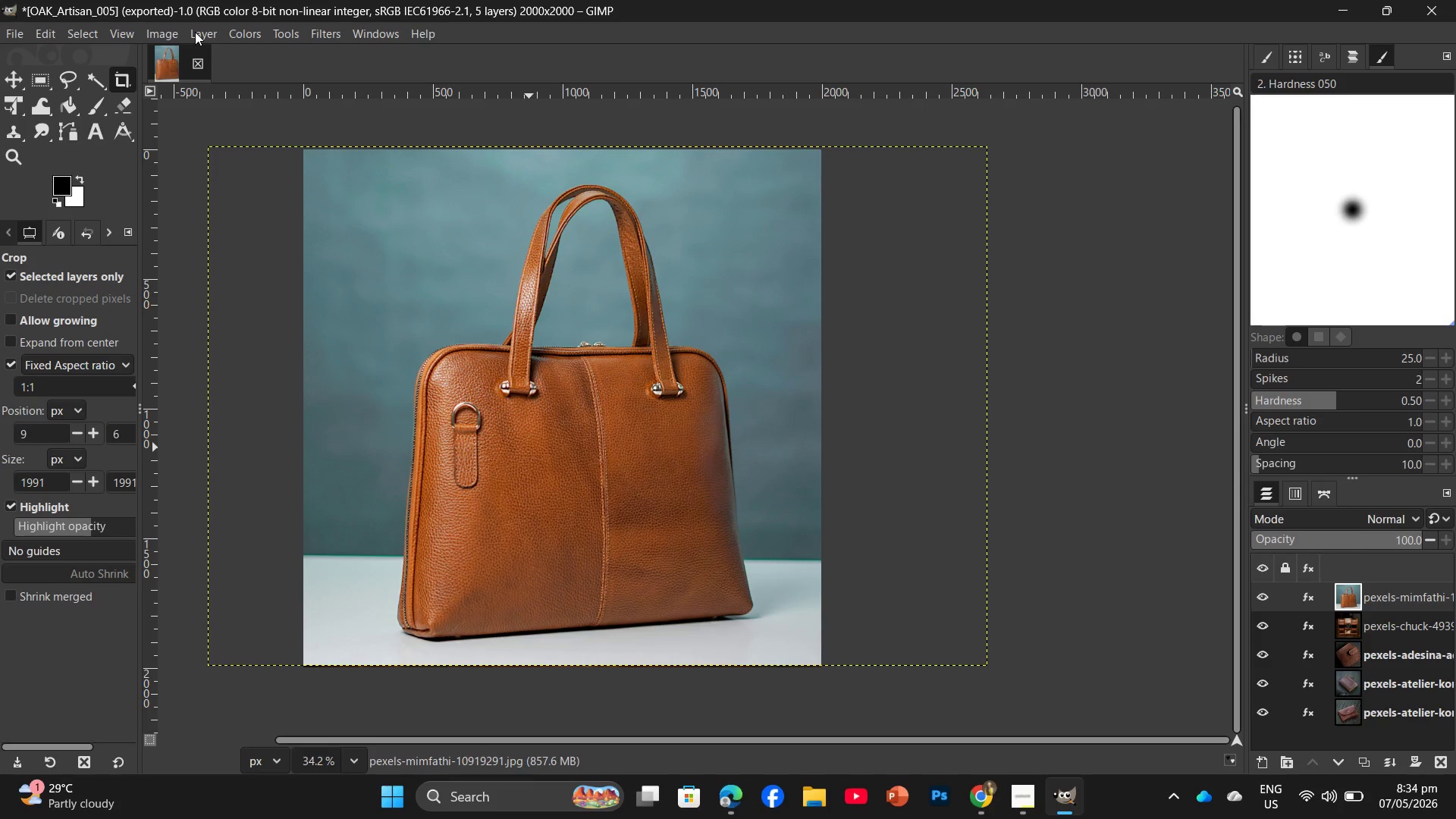 
wait(81.23)
 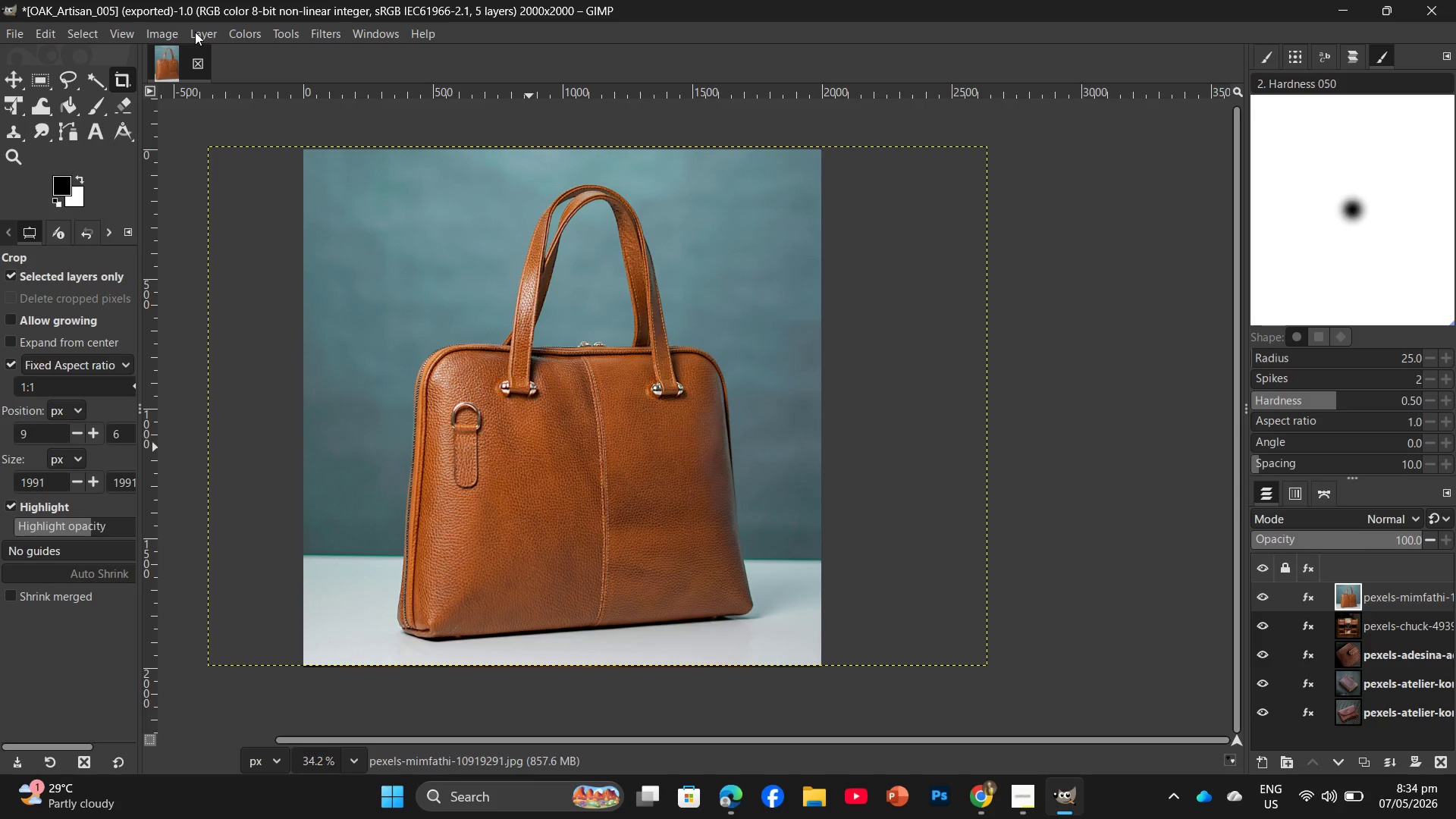 
left_click([977, 800])
 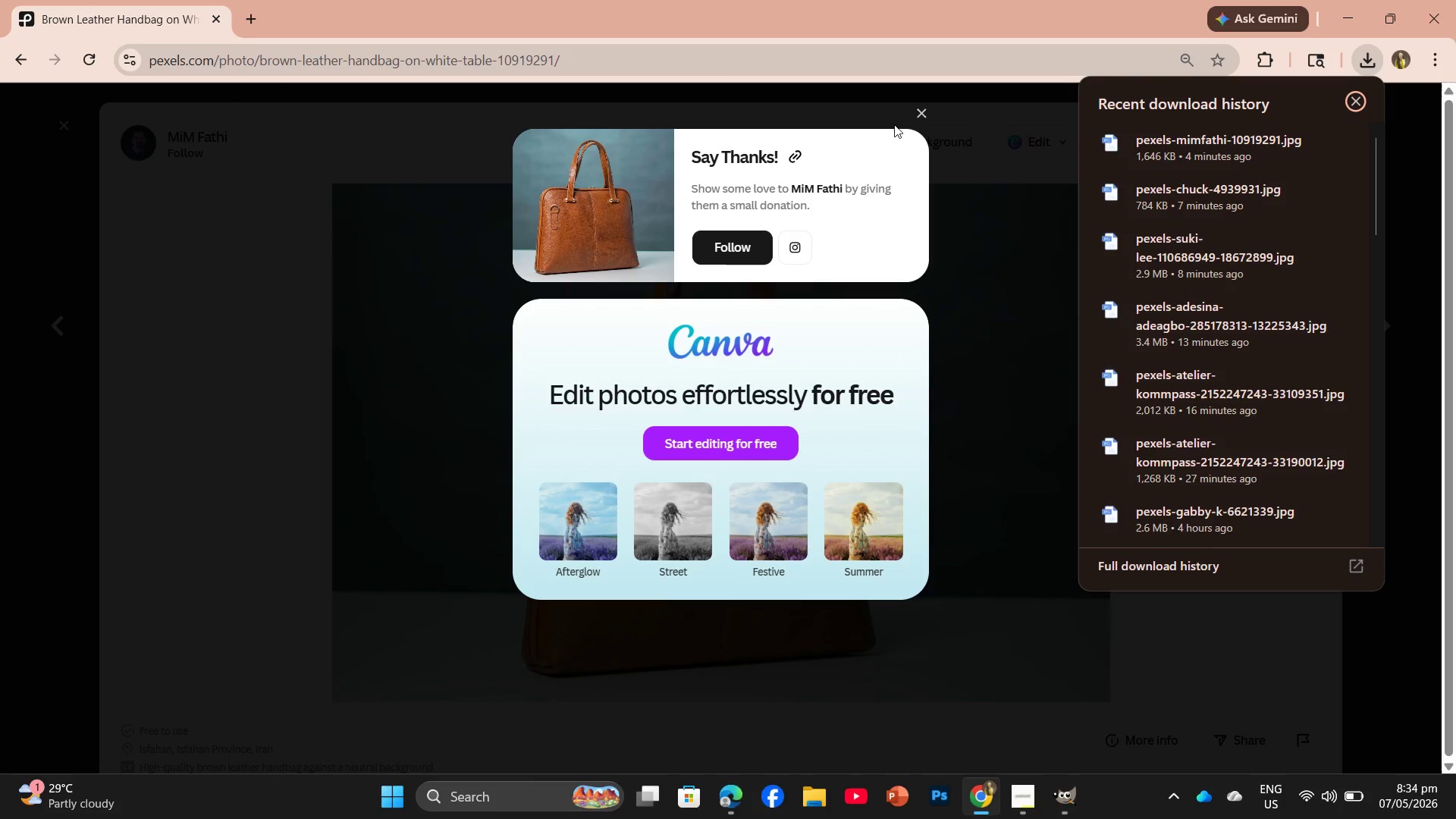 
left_click([920, 115])
 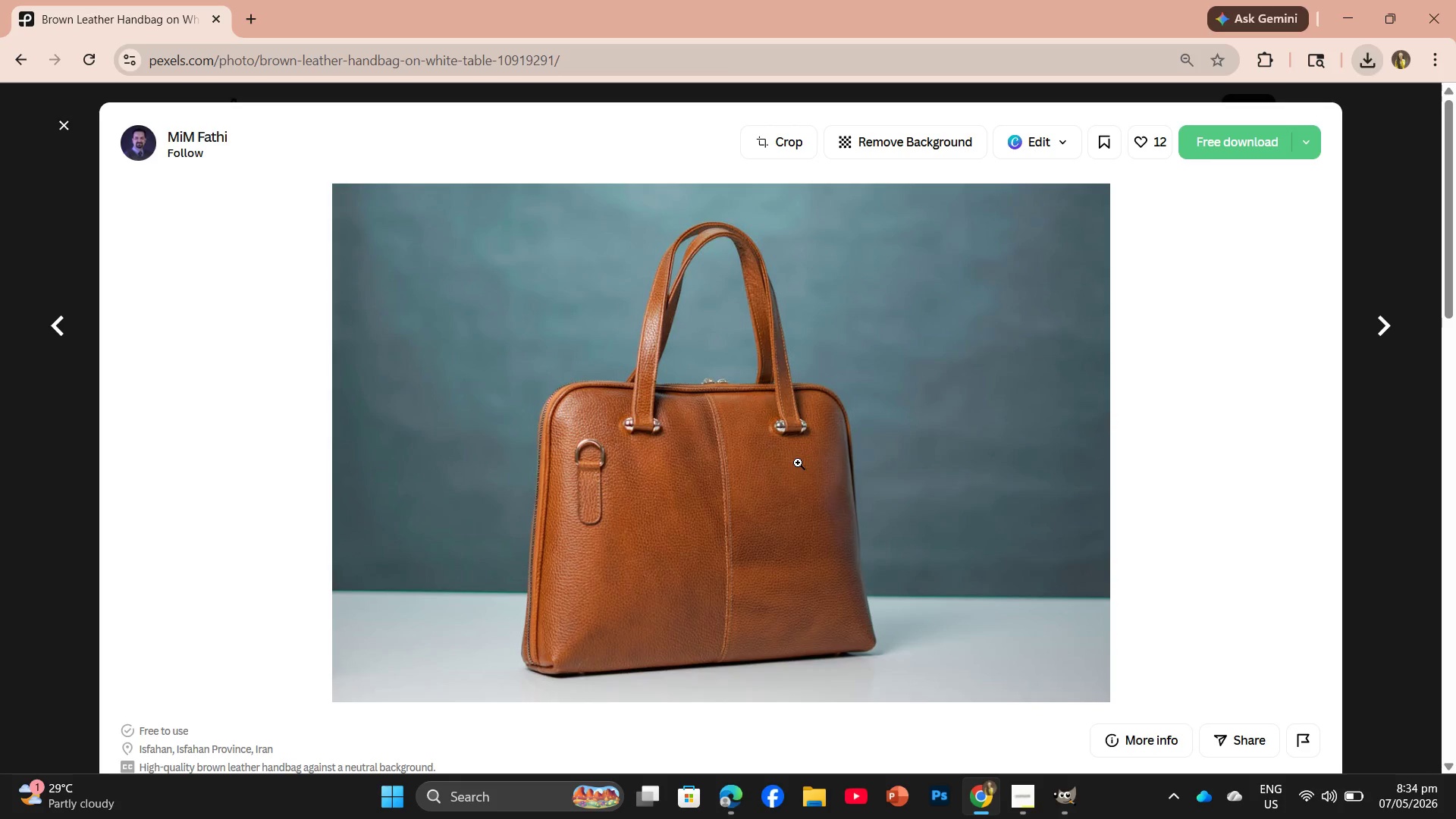 
scroll: coordinate [794, 476], scroll_direction: down, amount: 6.0
 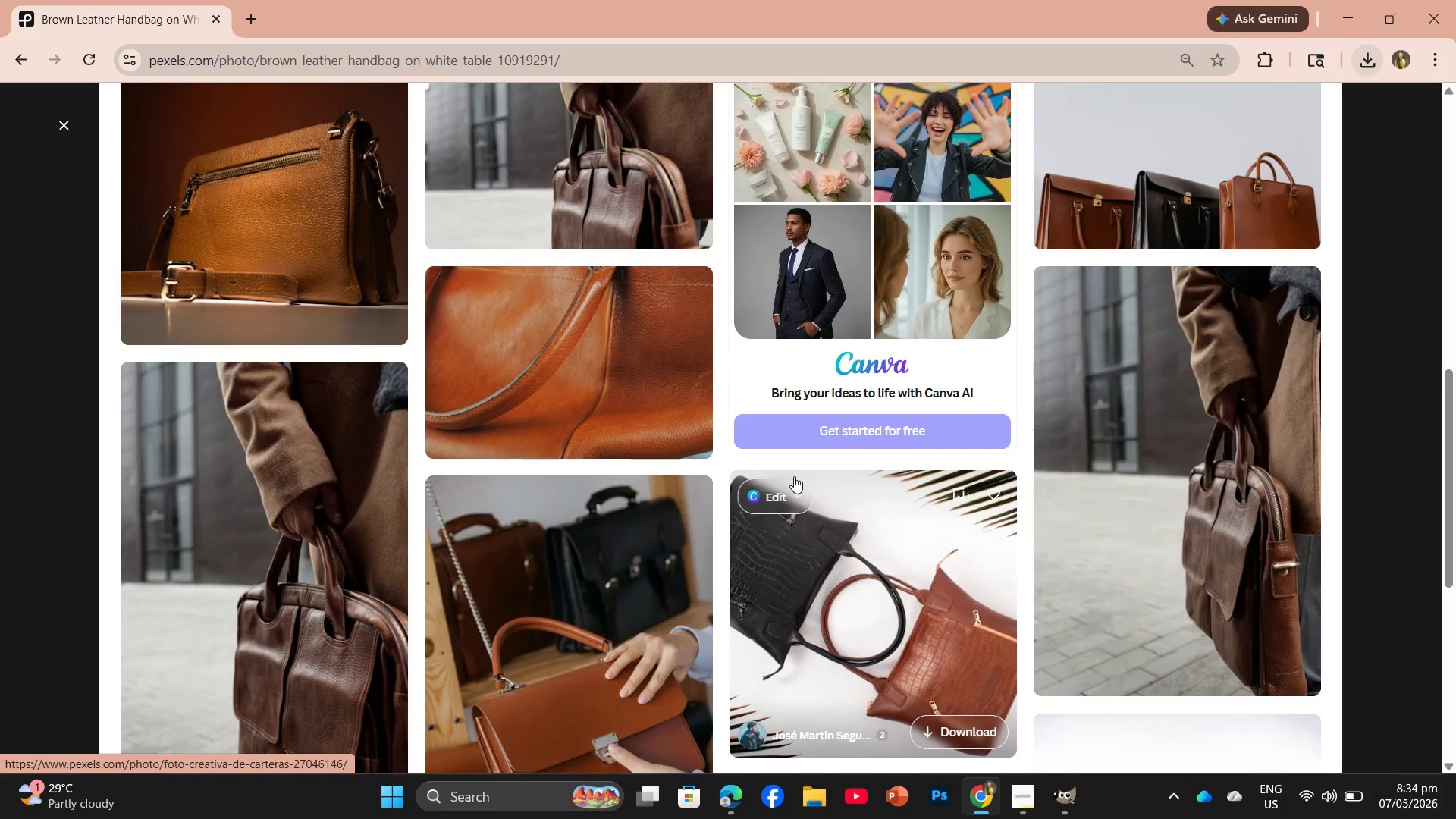 
scroll: coordinate [794, 476], scroll_direction: up, amount: 2.0
 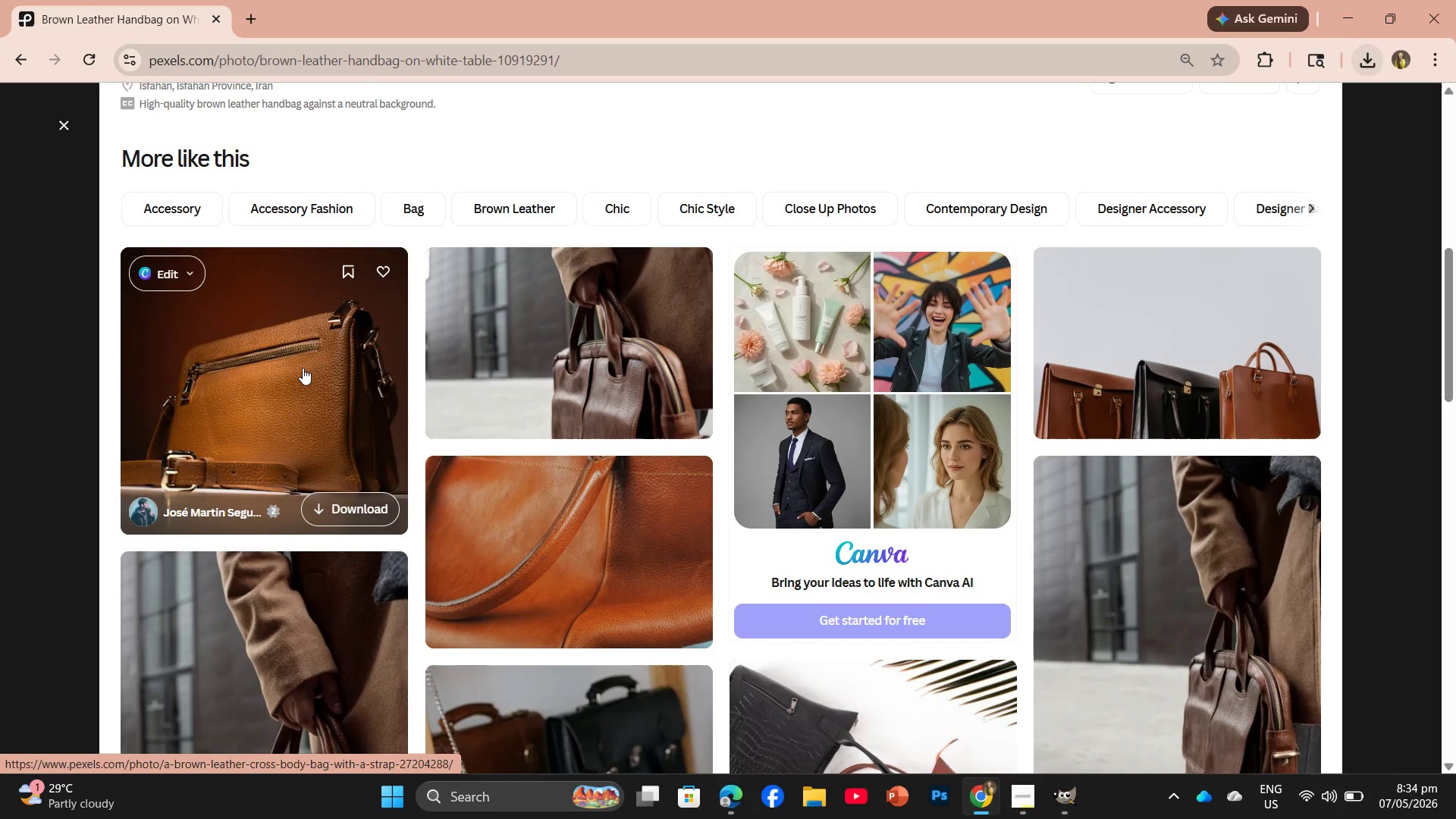 
scroll: coordinate [493, 286], scroll_direction: down, amount: 18.0
 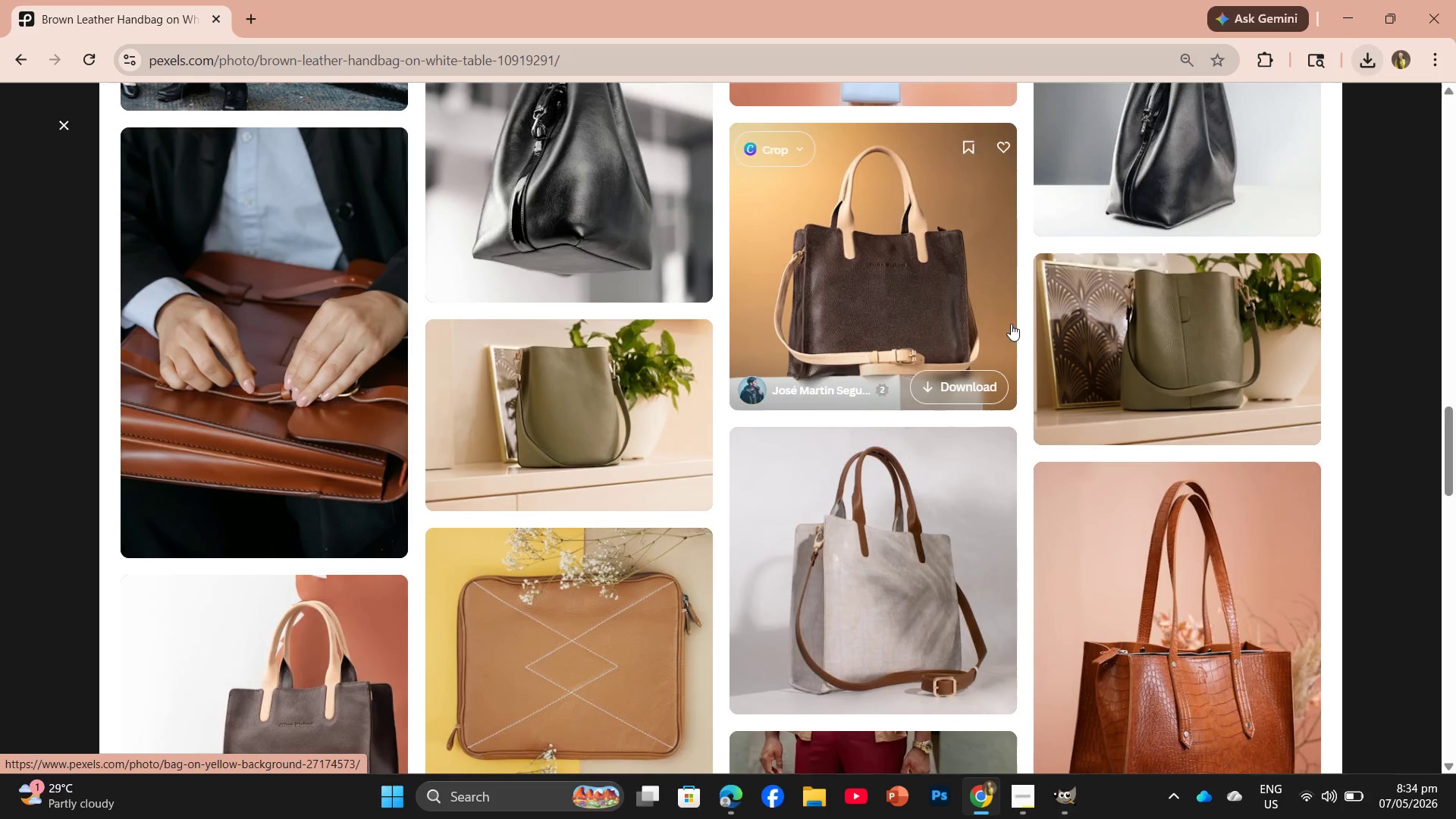 
left_click([893, 281])
 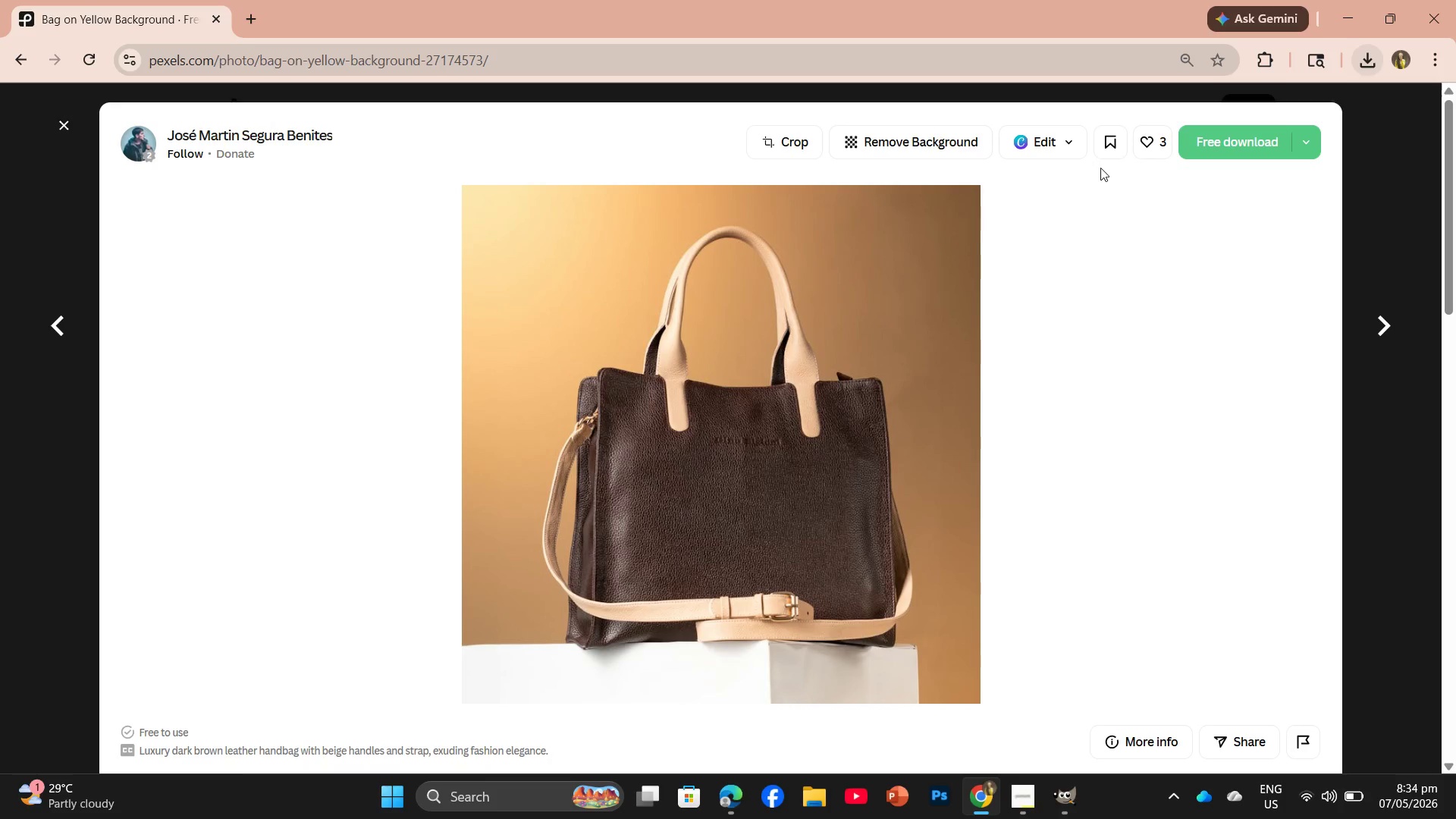 
left_click([1220, 136])
 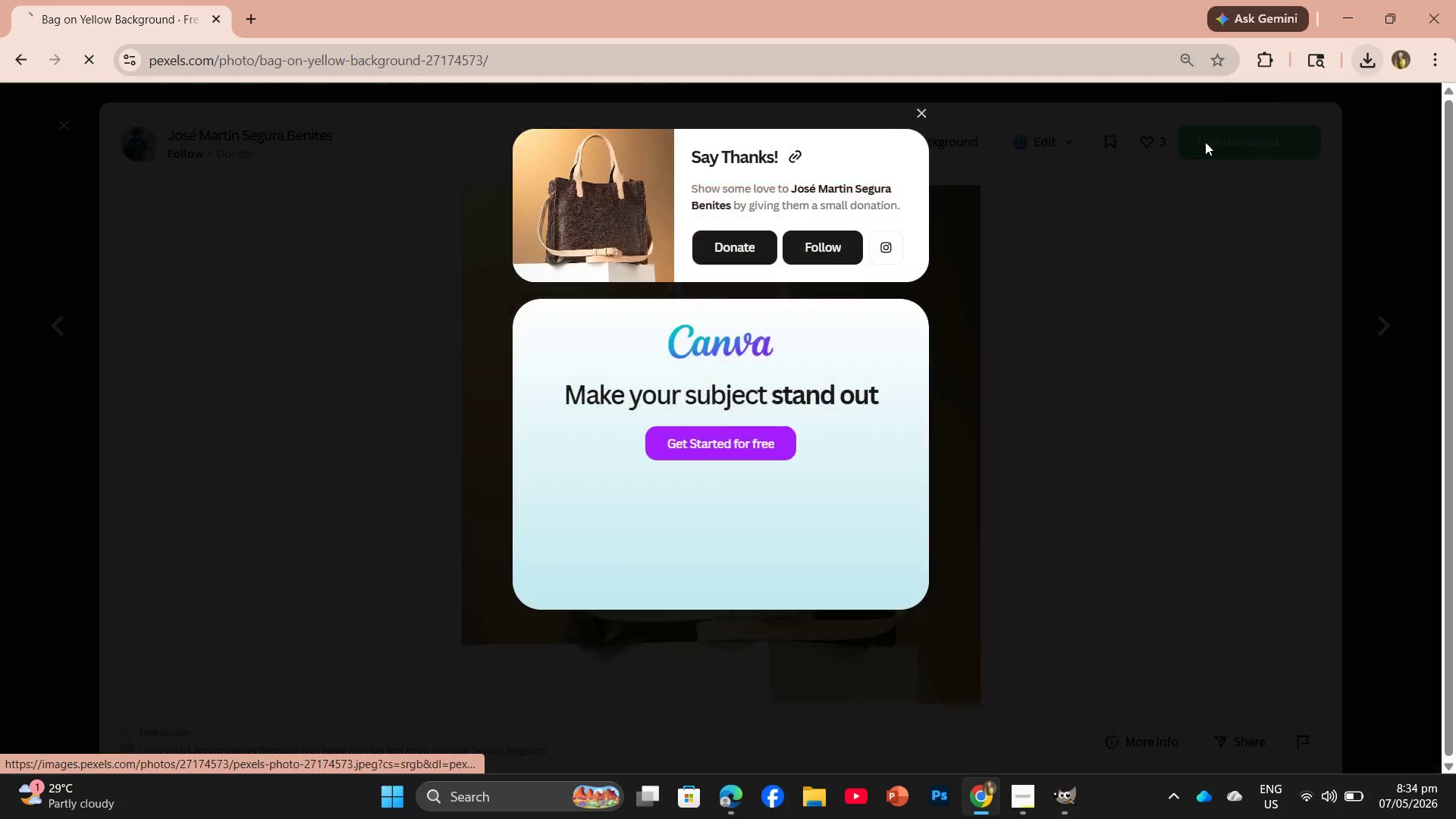 
mouse_move([1178, 141])
 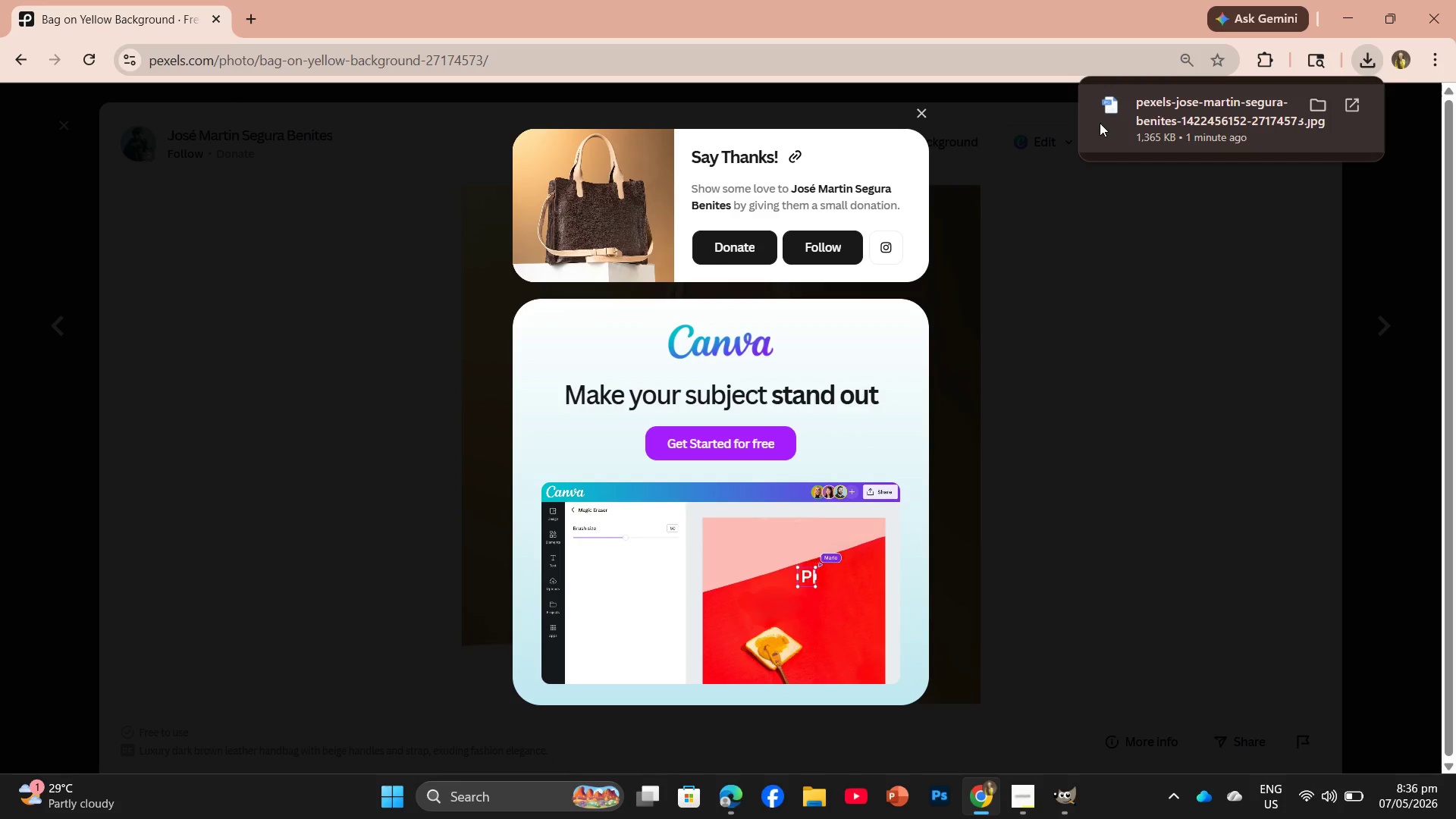 
wait(107.36)
 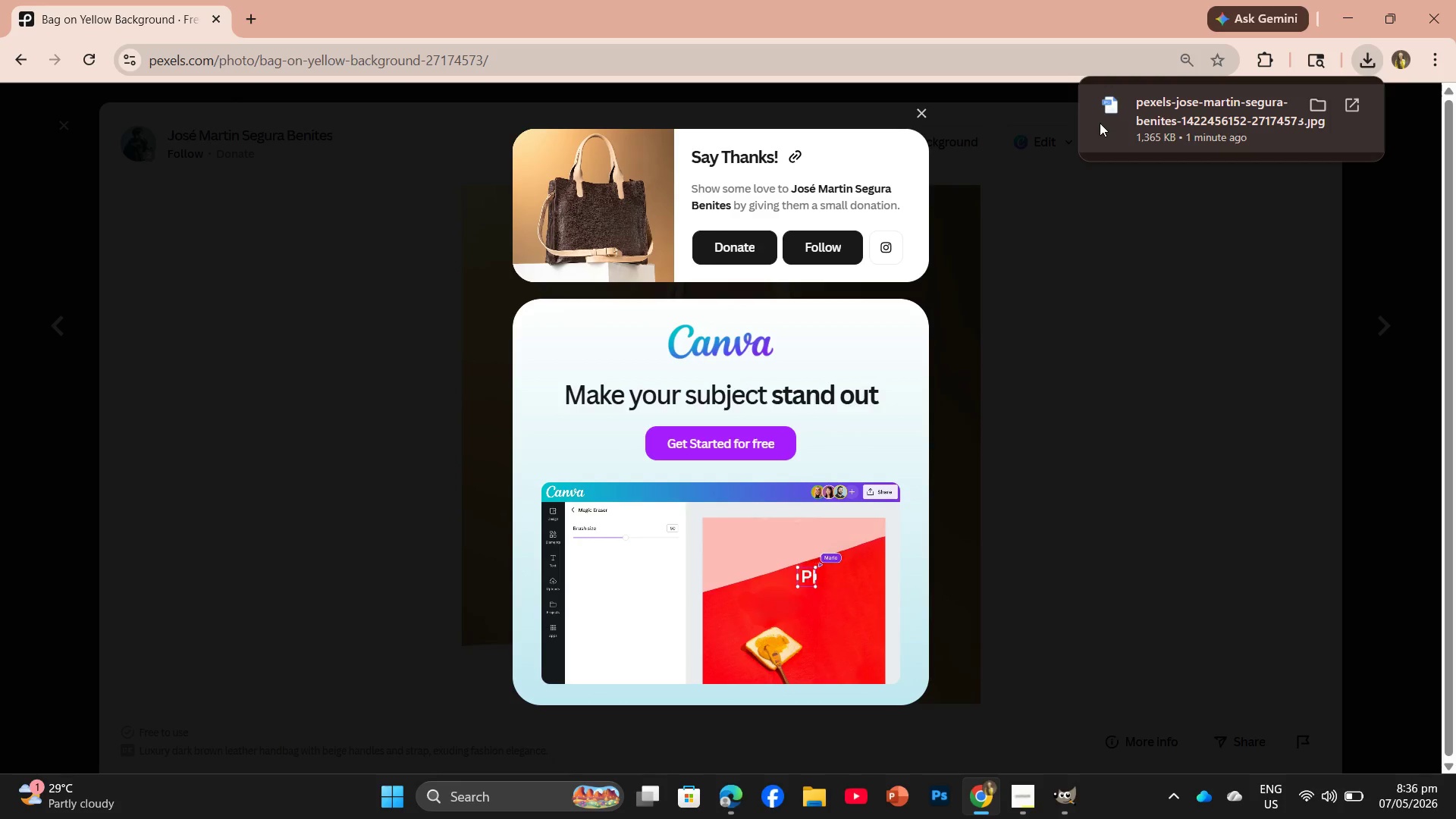 
left_click_drag(start_coordinate=[1211, 124], to_coordinate=[641, 523])
 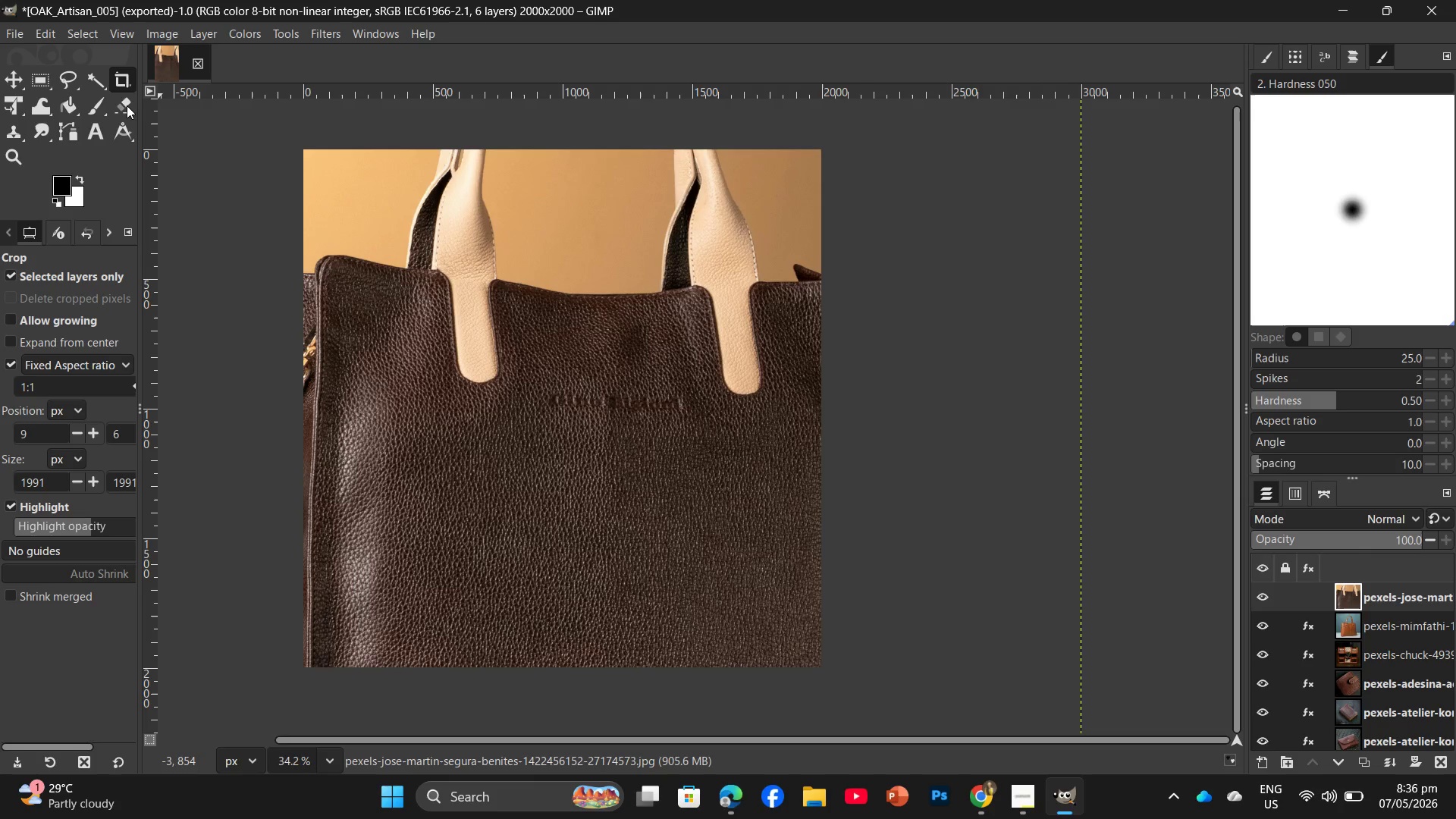 
wait(13.67)
 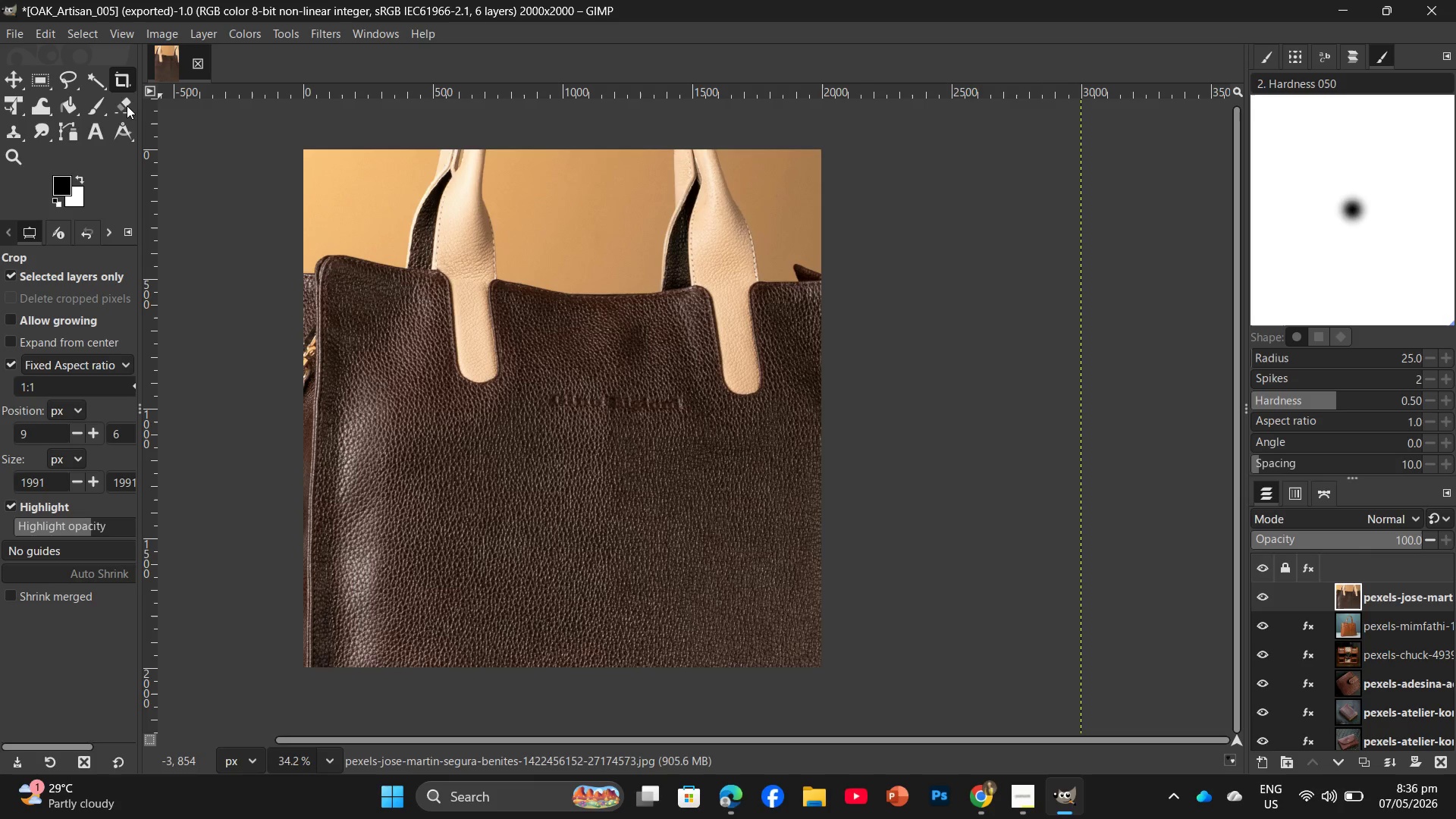 
left_click([15, 113])
 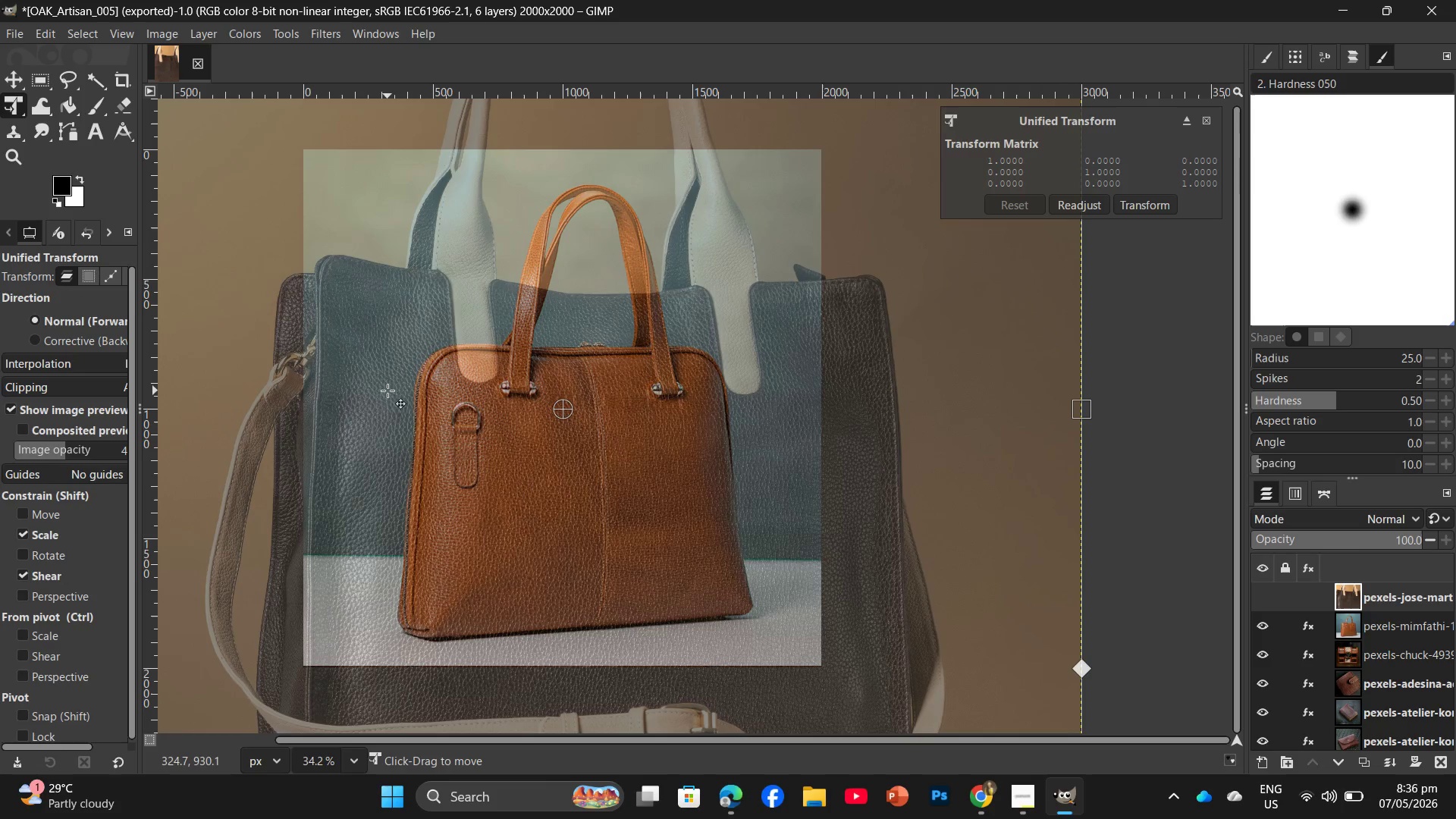 
hold_key(key=ControlLeft, duration=1.41)
scroll: coordinate [381, 433], scroll_direction: down, amount: 6.0
 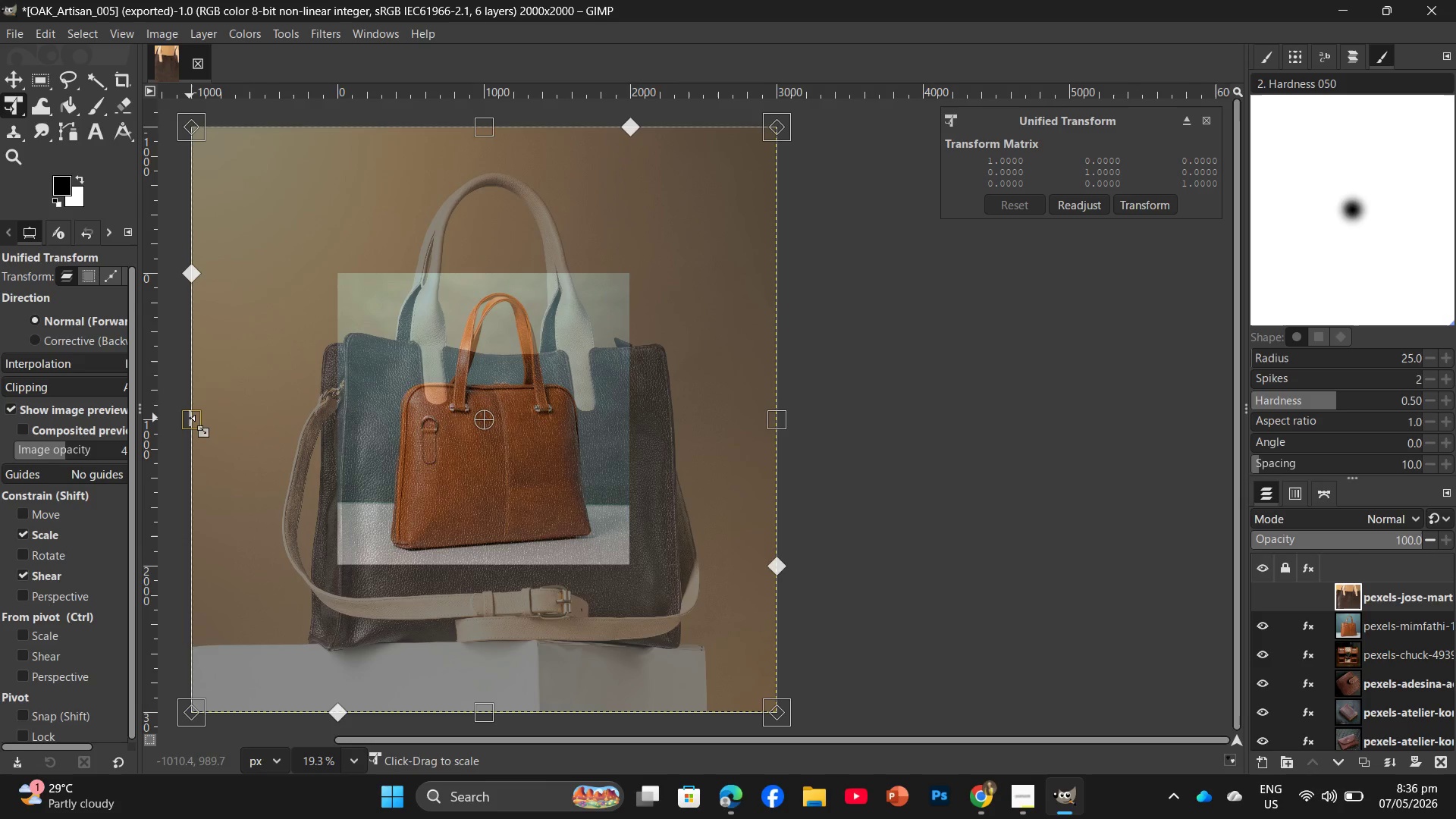 
left_click_drag(start_coordinate=[190, 418], to_coordinate=[333, 401])
 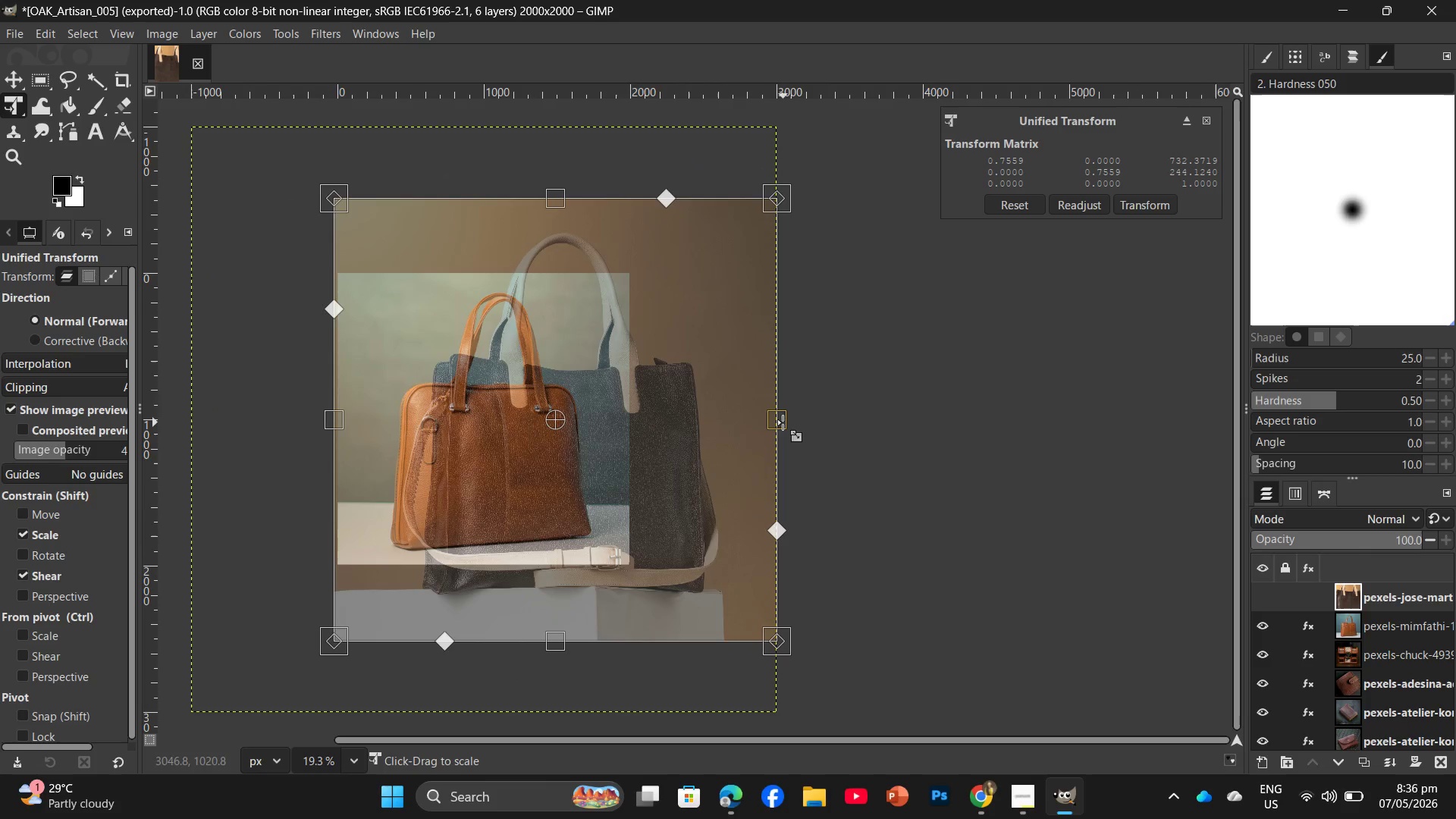 
left_click_drag(start_coordinate=[781, 422], to_coordinate=[612, 426])
 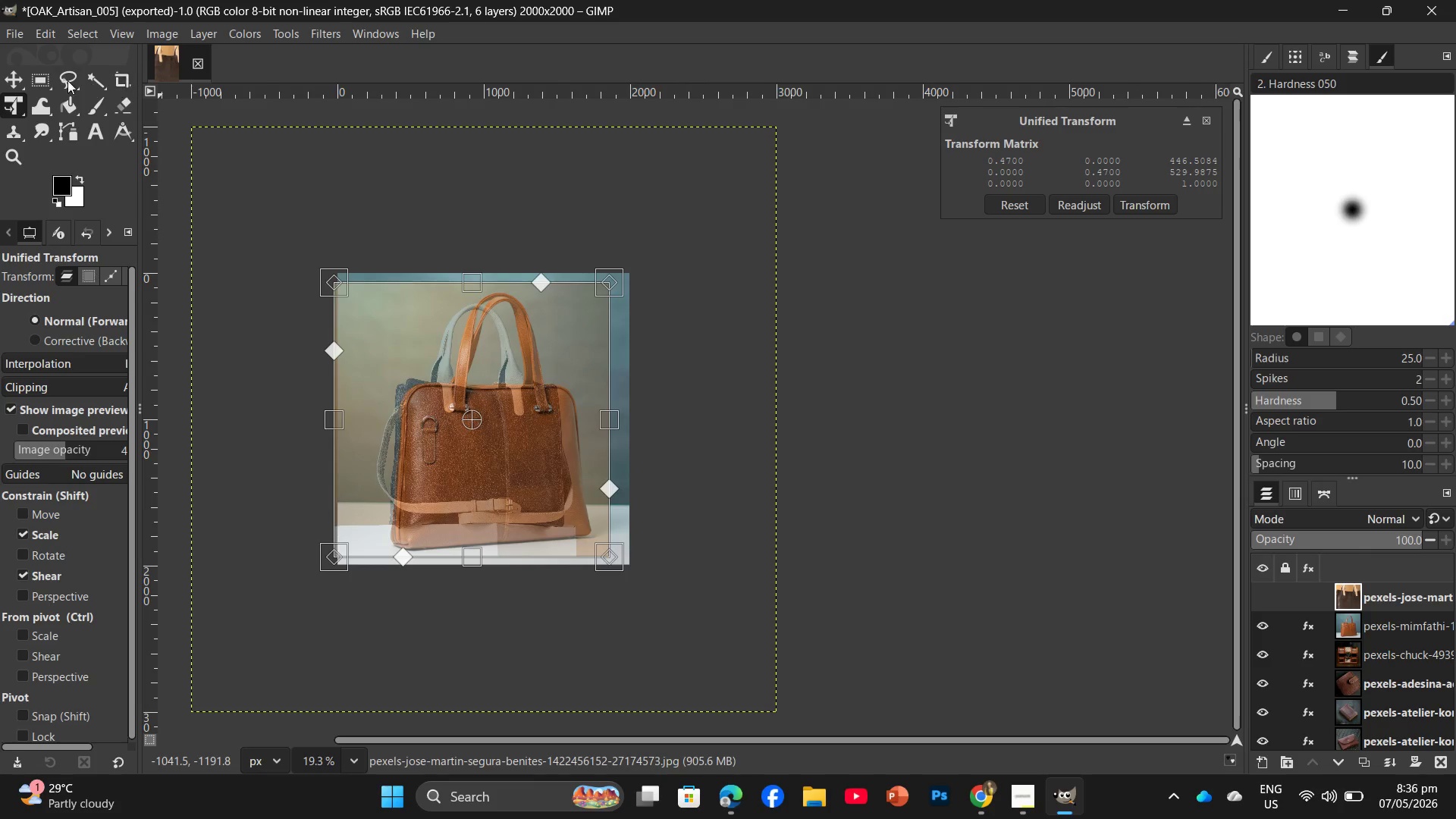 
left_click([16, 86])
 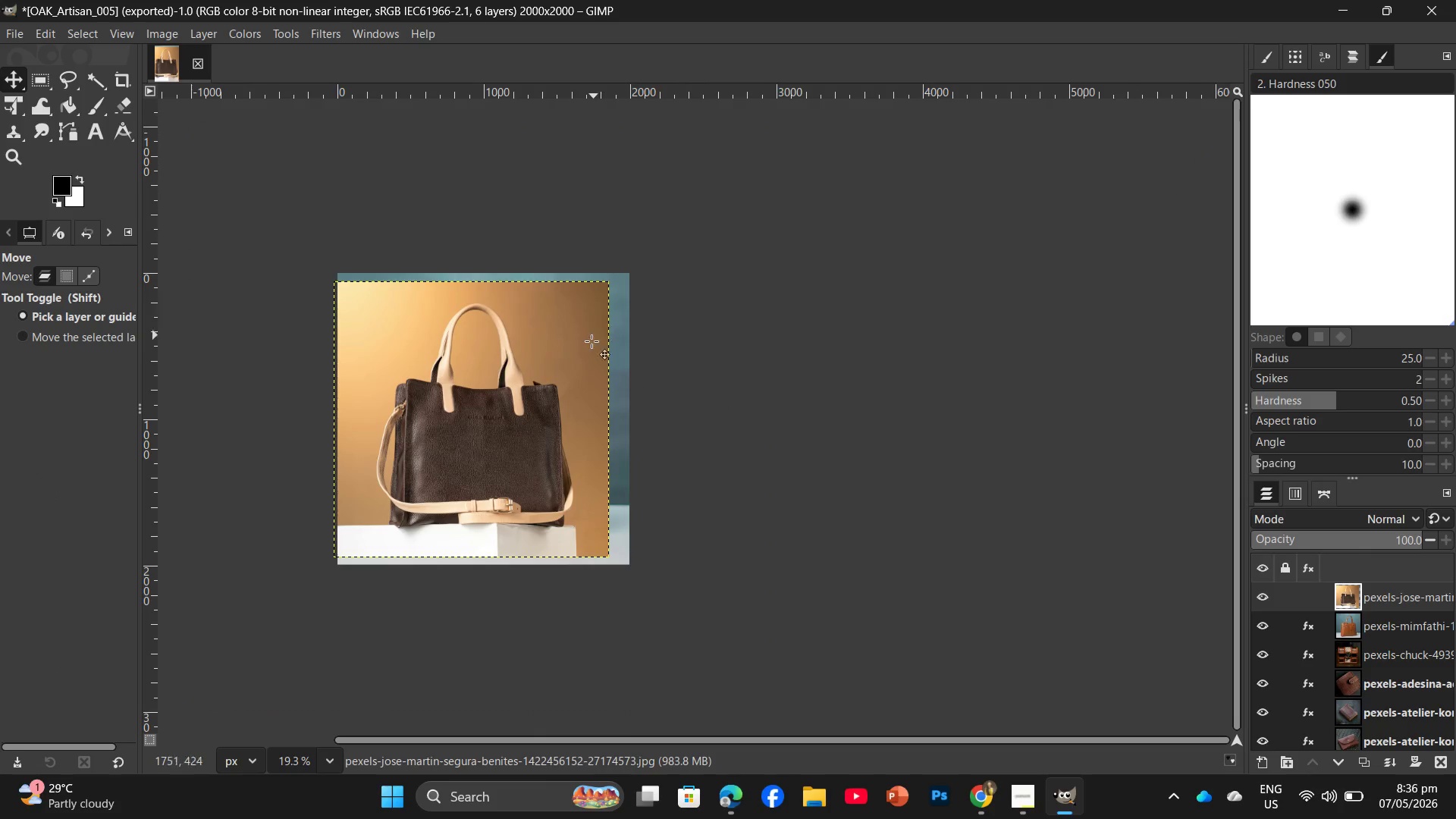 
left_click_drag(start_coordinate=[563, 371], to_coordinate=[573, 369])
 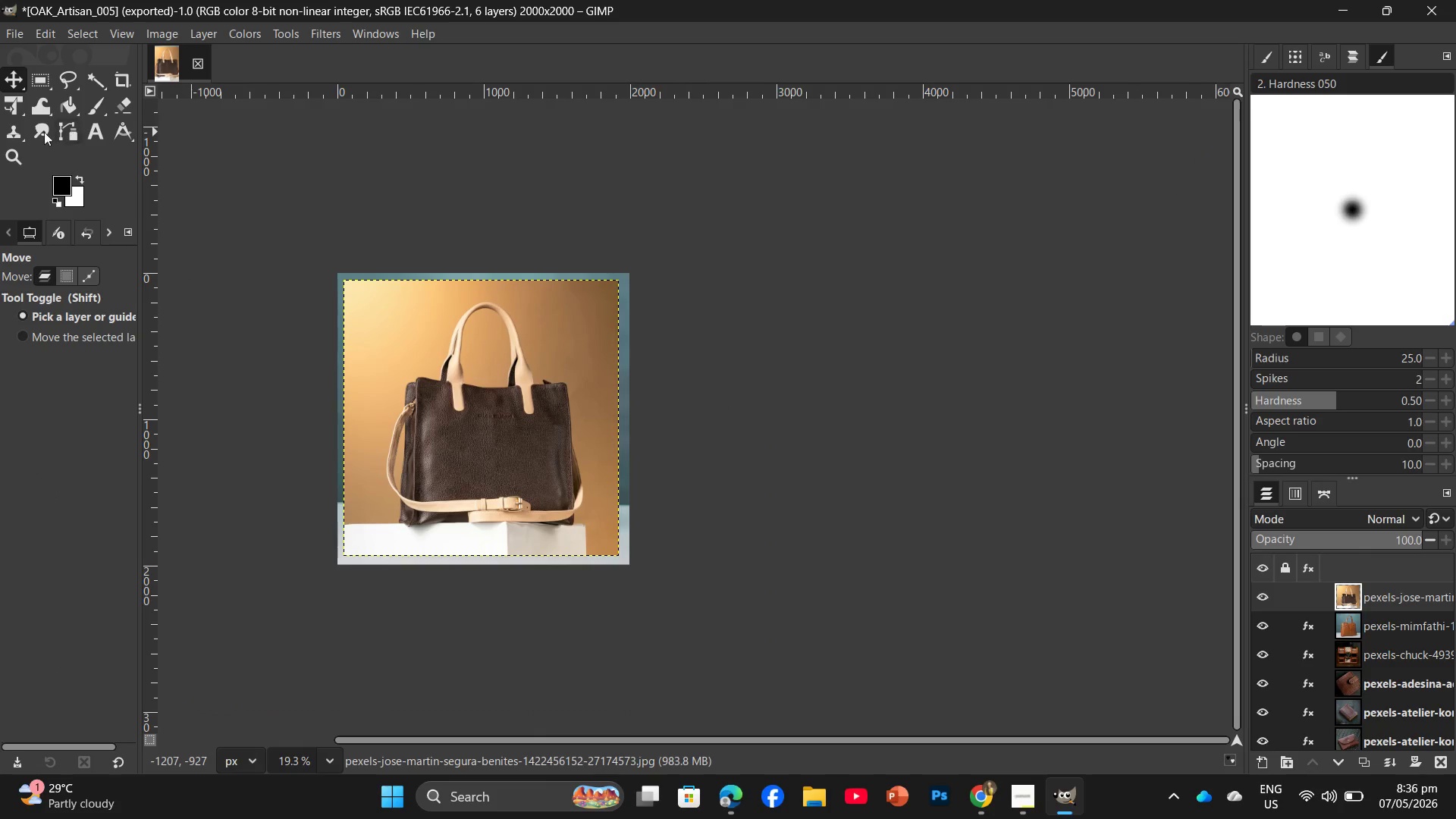 
left_click([11, 110])
 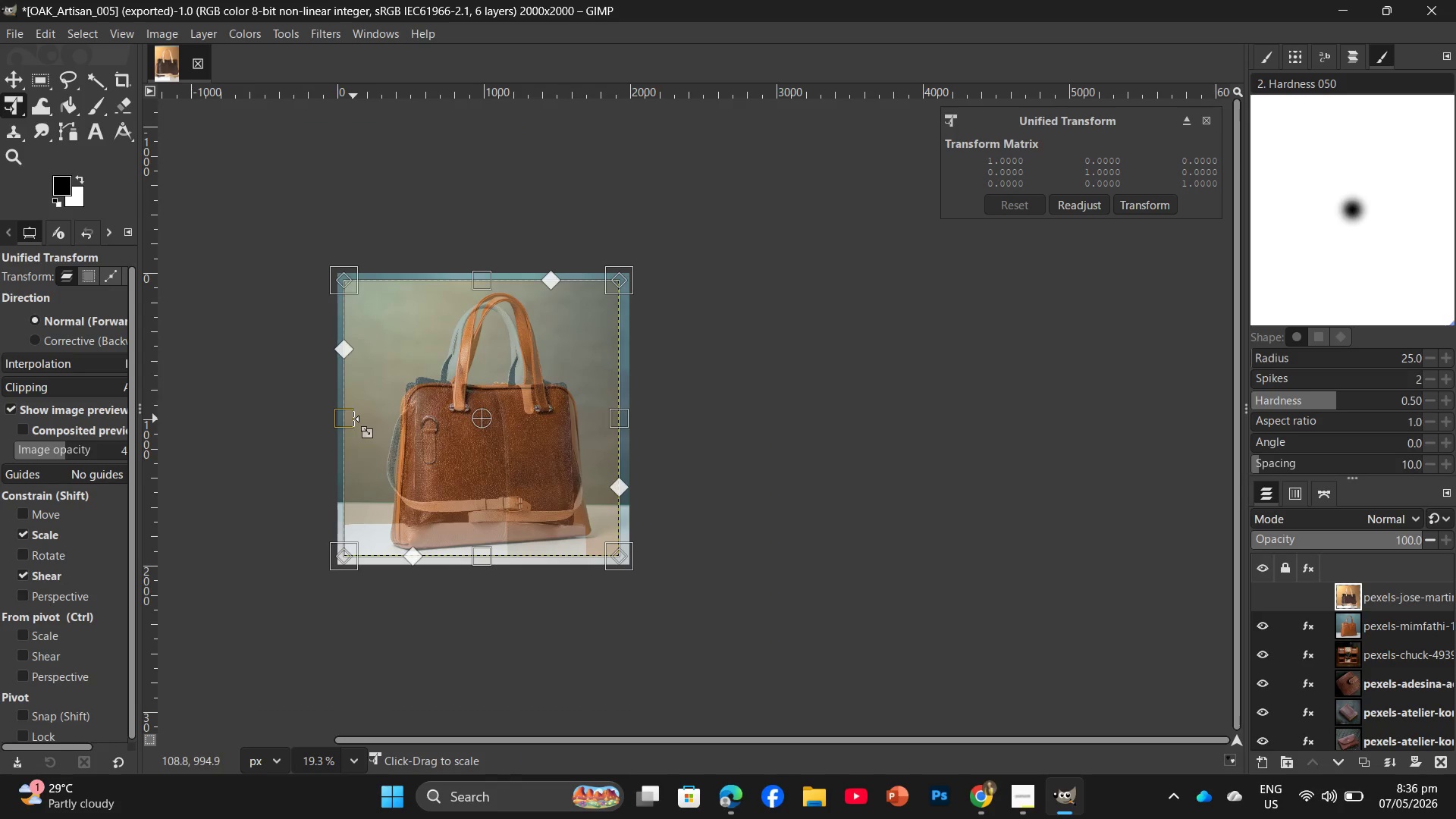 
left_click_drag(start_coordinate=[342, 419], to_coordinate=[324, 406])
 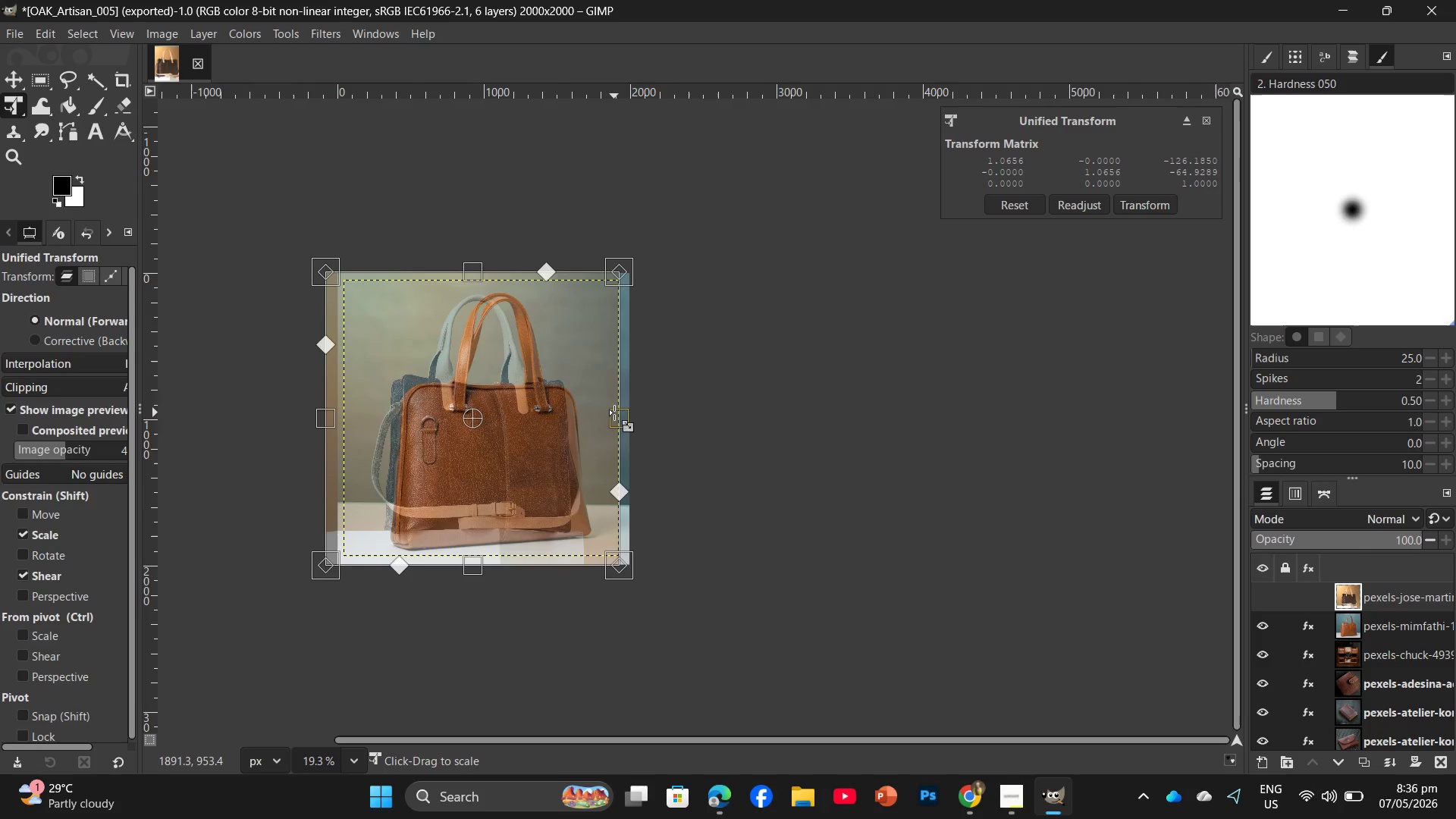 
left_click_drag(start_coordinate=[614, 415], to_coordinate=[635, 416])
 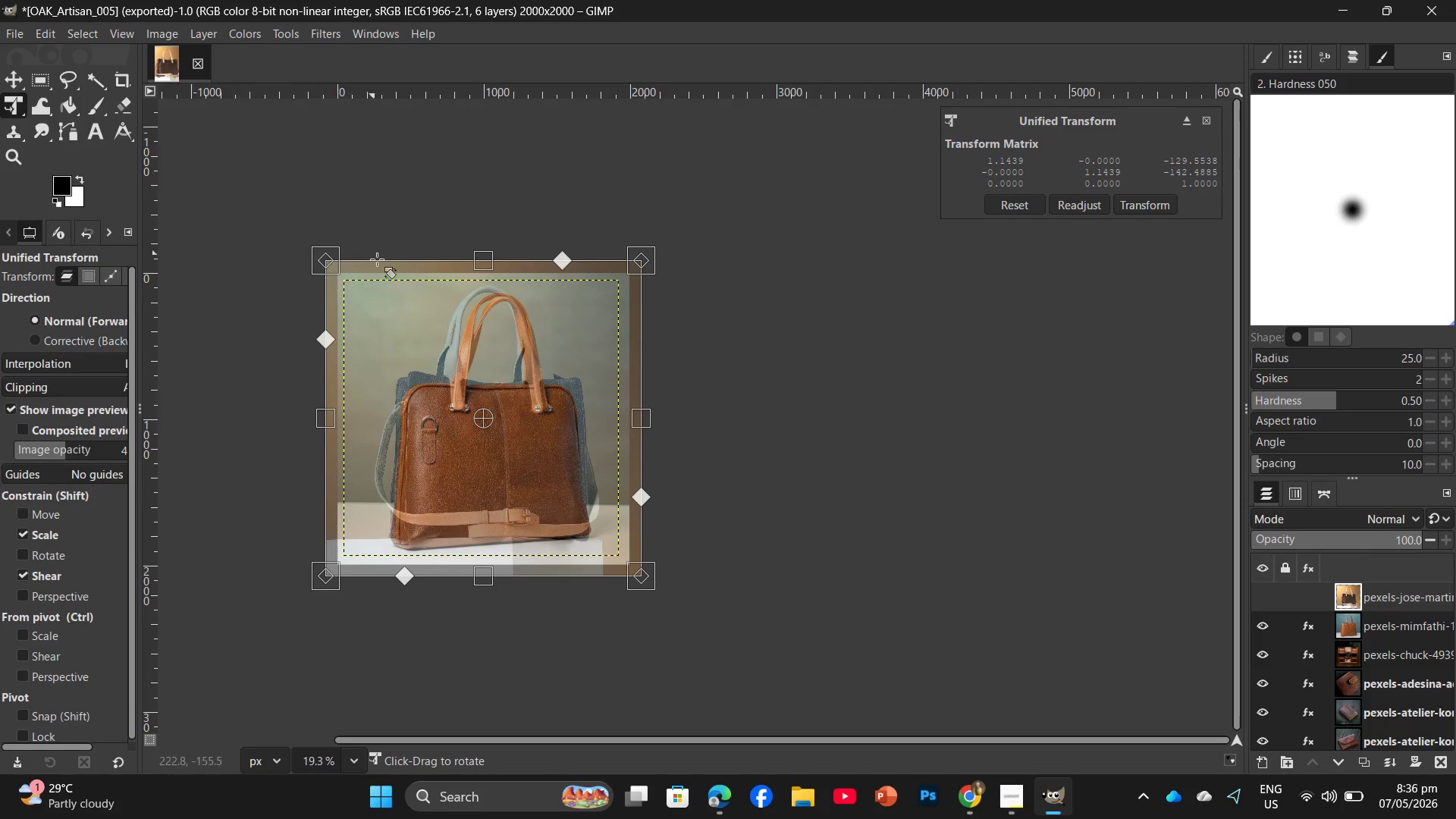 
key(Enter)
 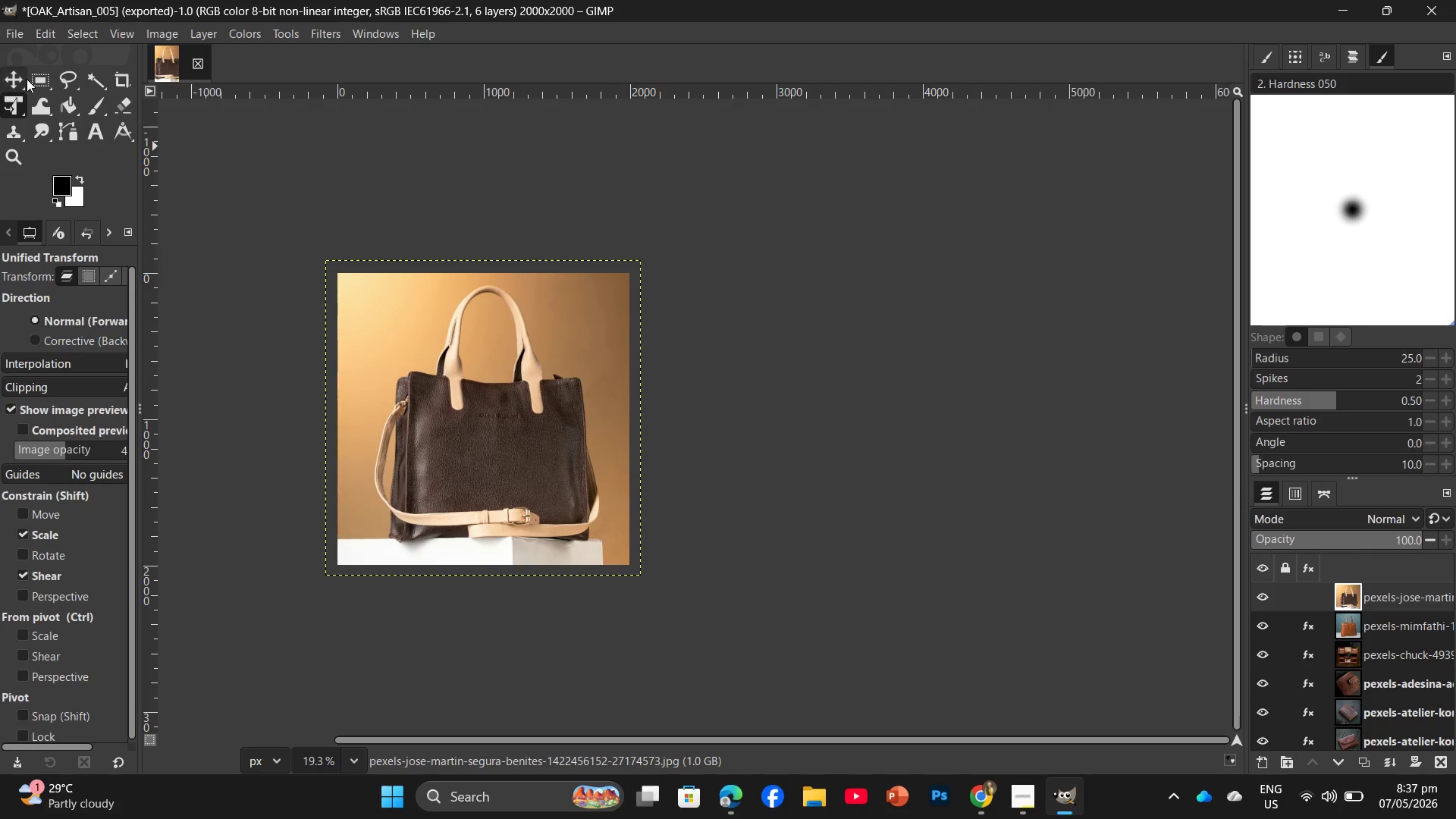 
left_click([323, 28])
 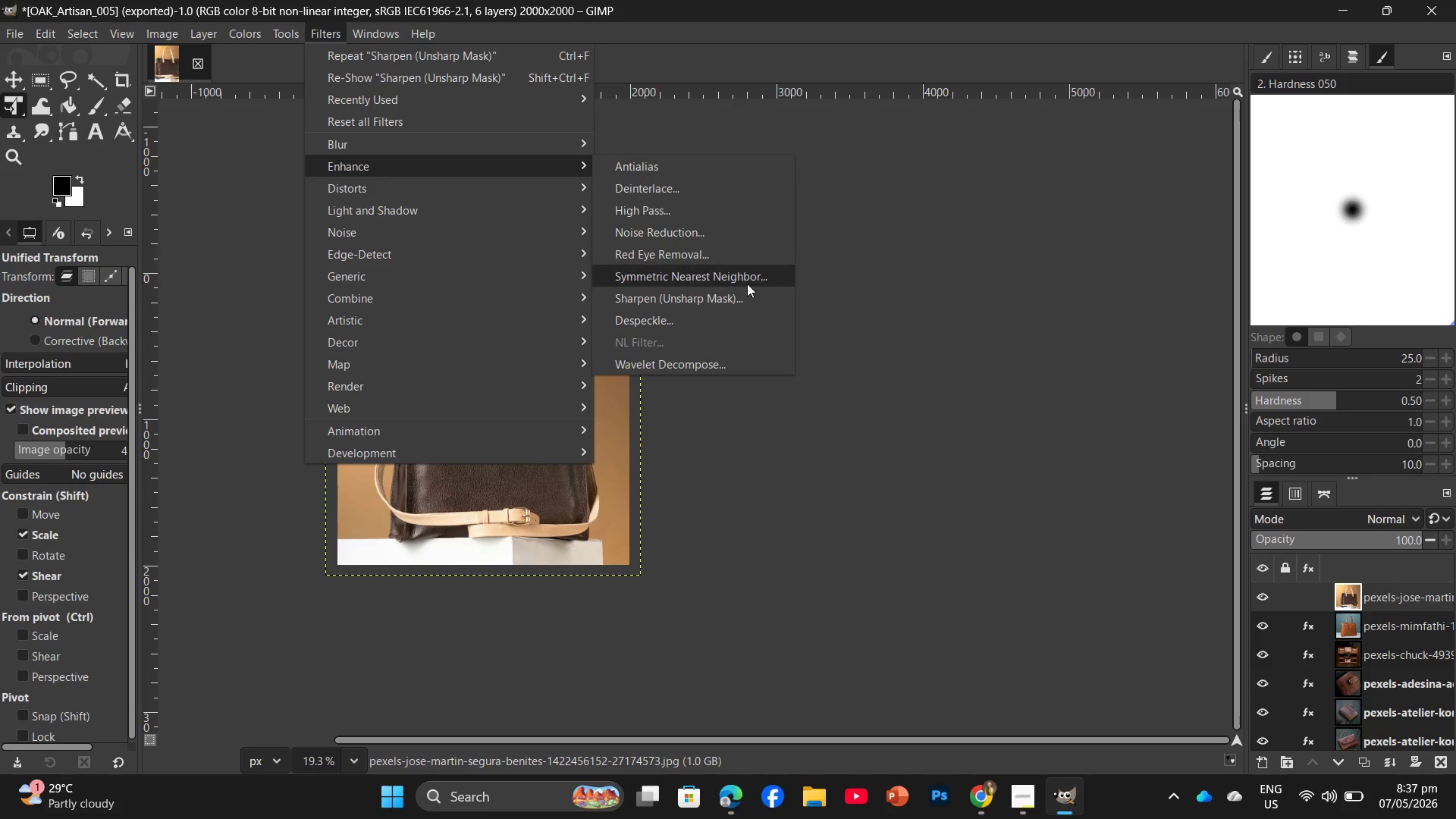 
left_click([726, 302])
 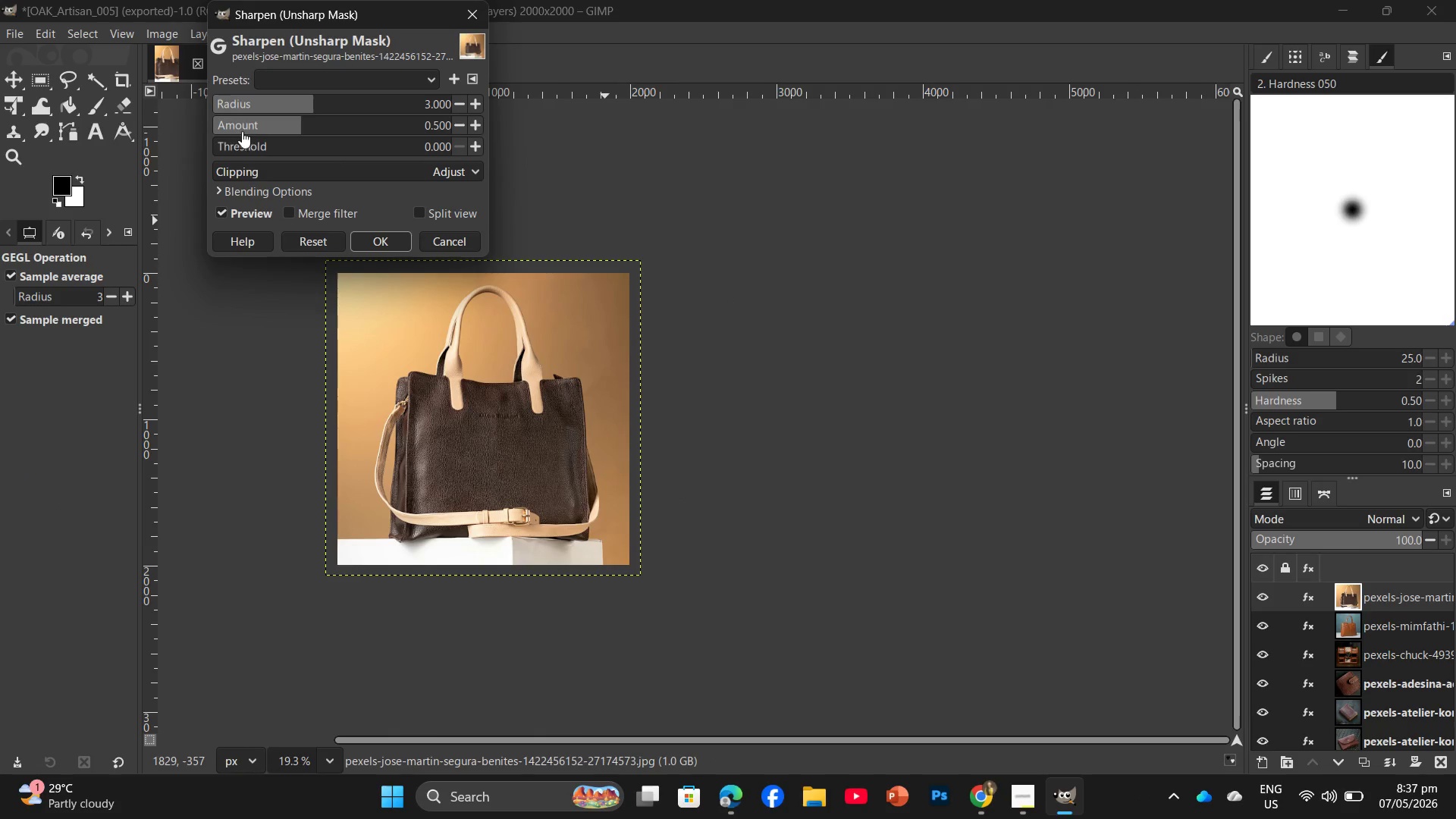 
left_click([287, 127])
 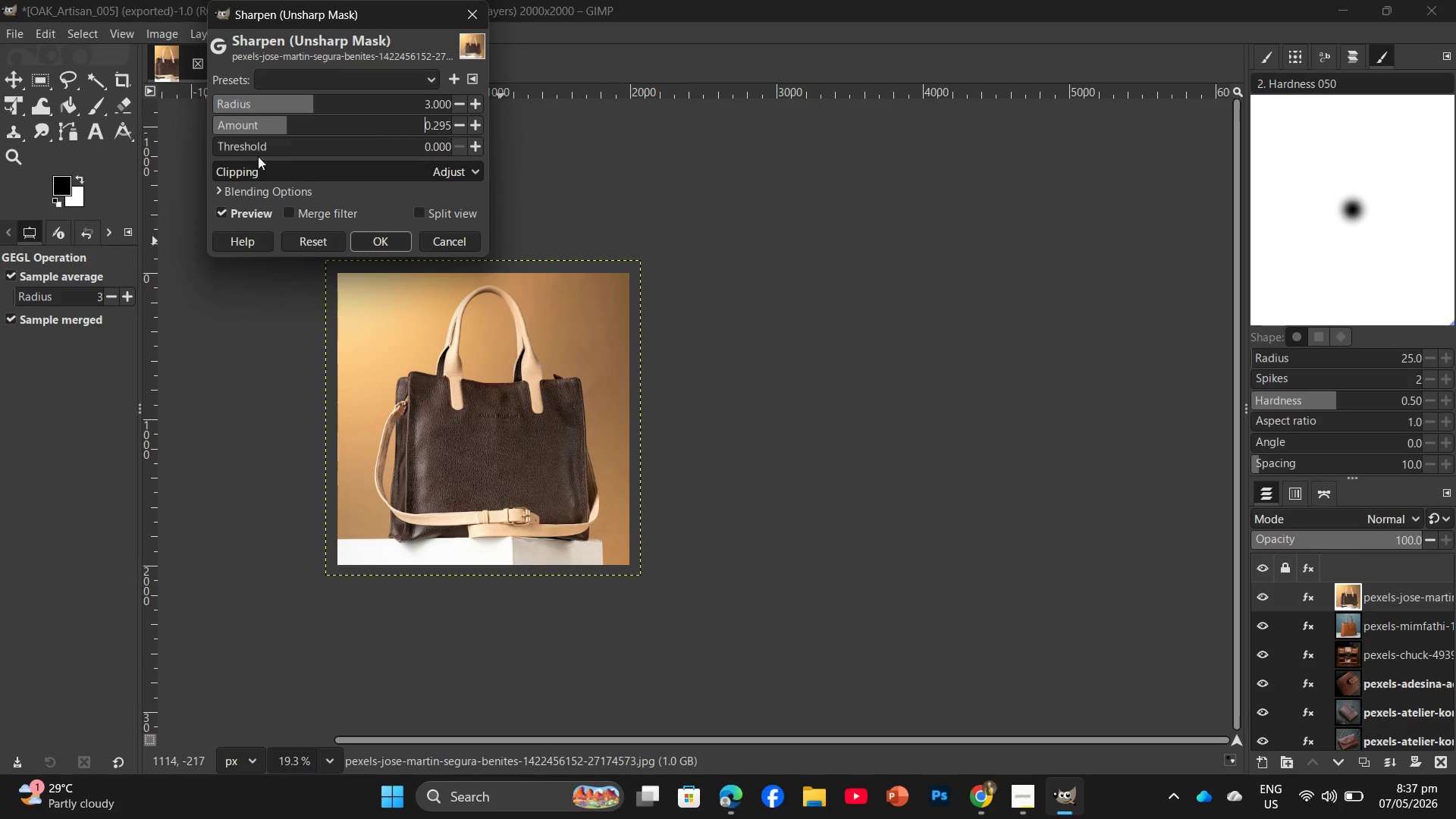 
left_click([234, 140])
 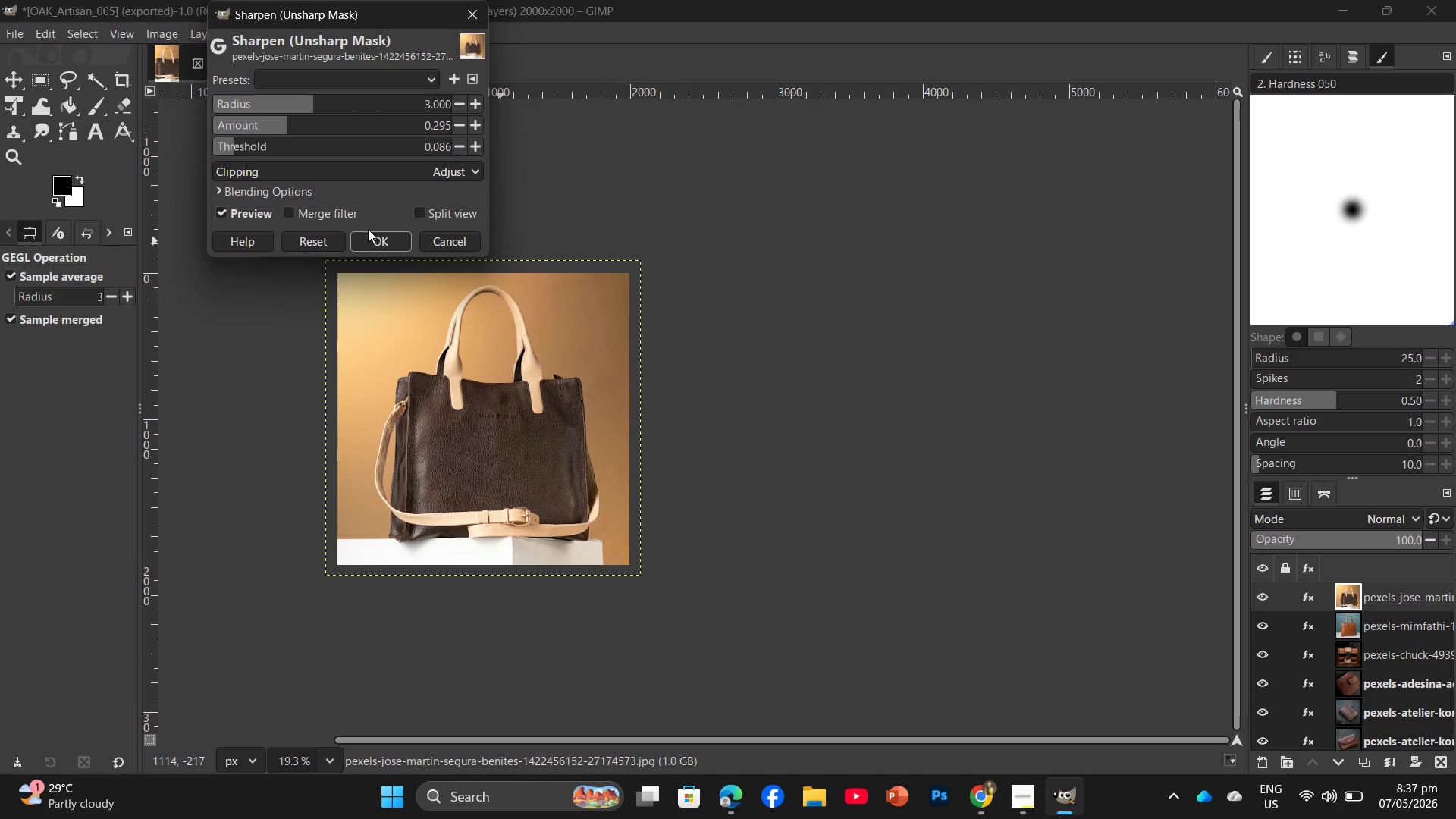 
left_click([365, 237])
 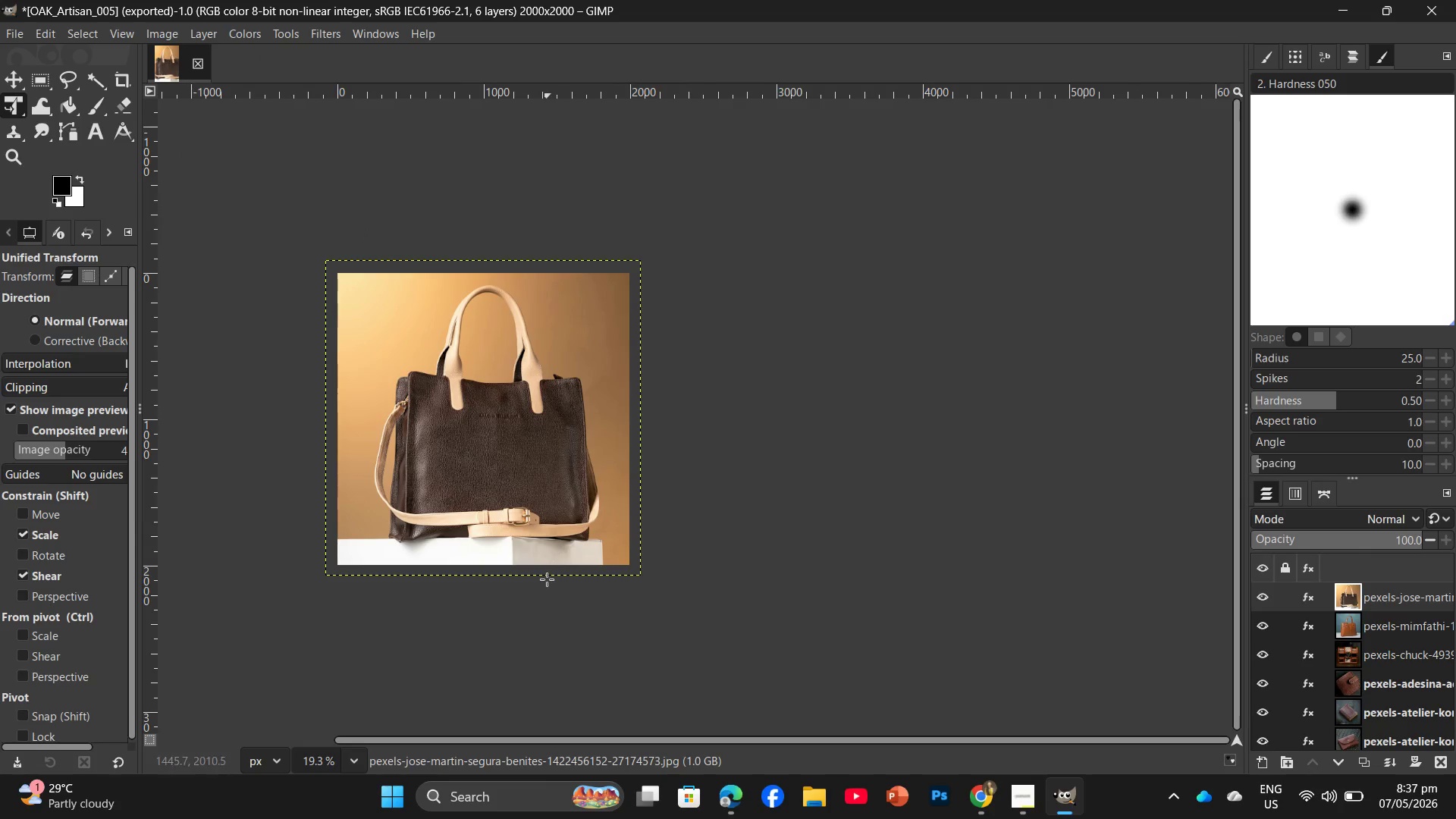 
hold_key(key=ControlLeft, duration=1.48)
scroll: coordinate [460, 446], scroll_direction: up, amount: 9.0
 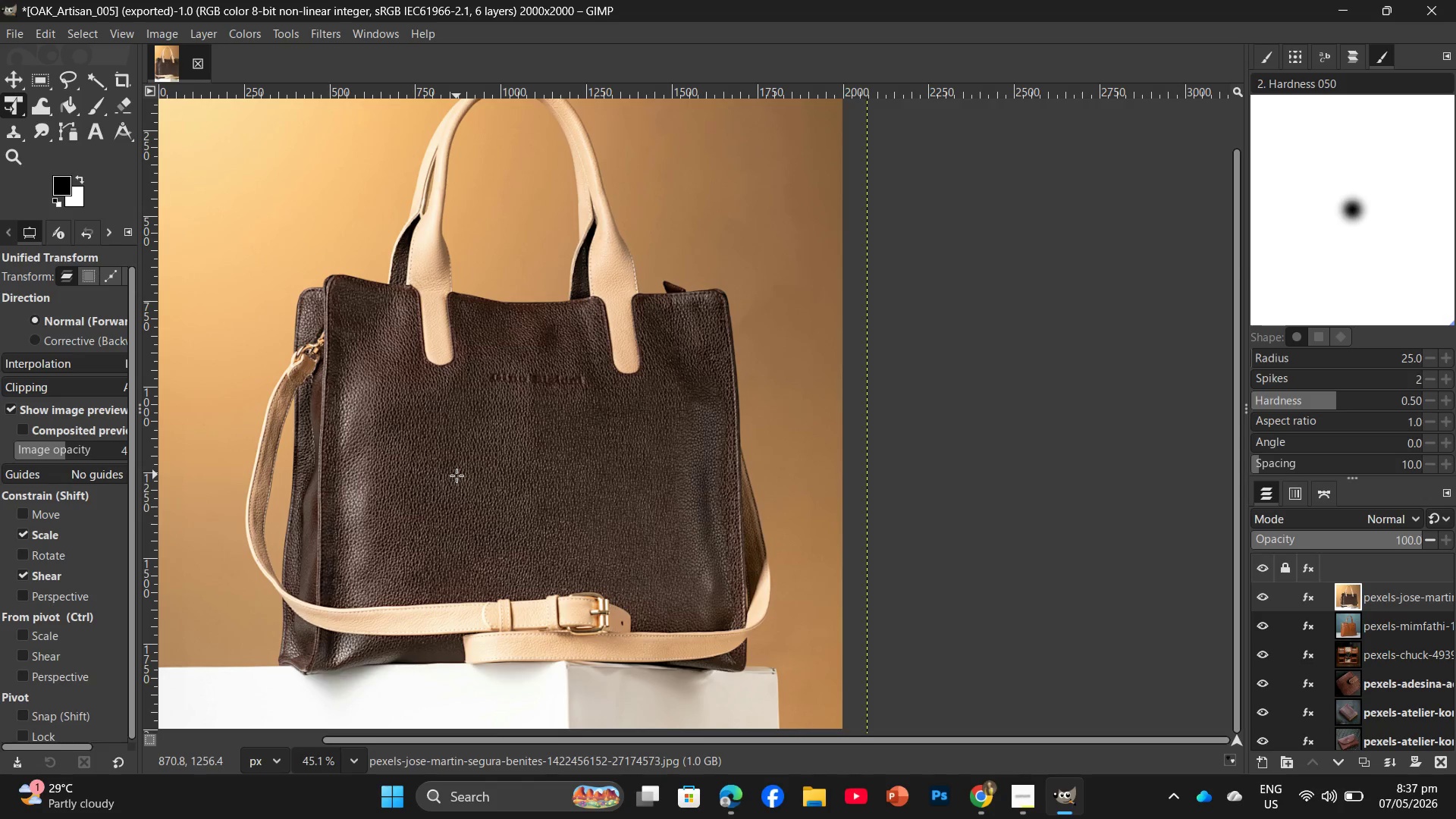 
key(Control+Shift+E)
 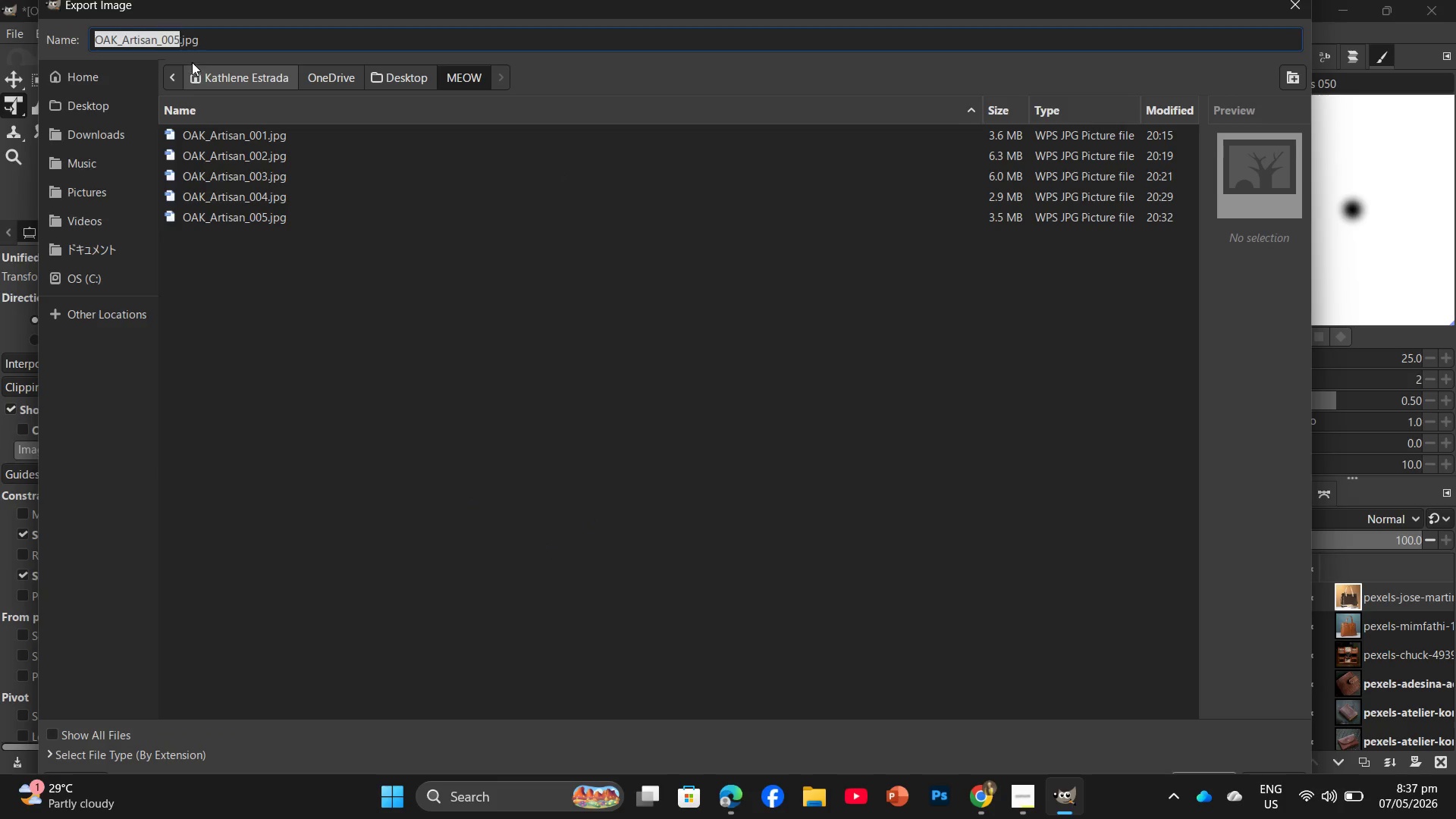 
left_click([178, 43])
 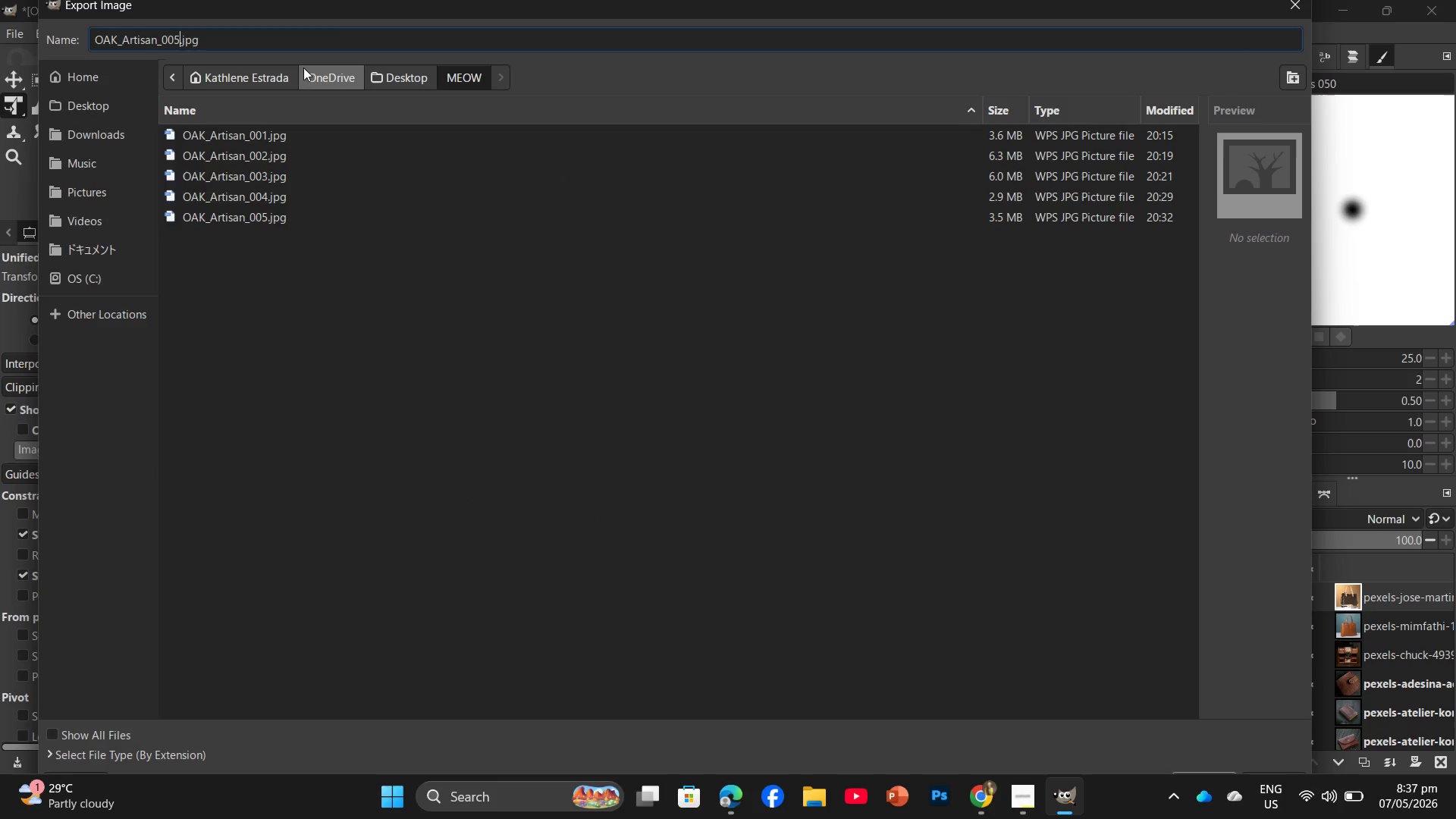 
key(Backspace)
 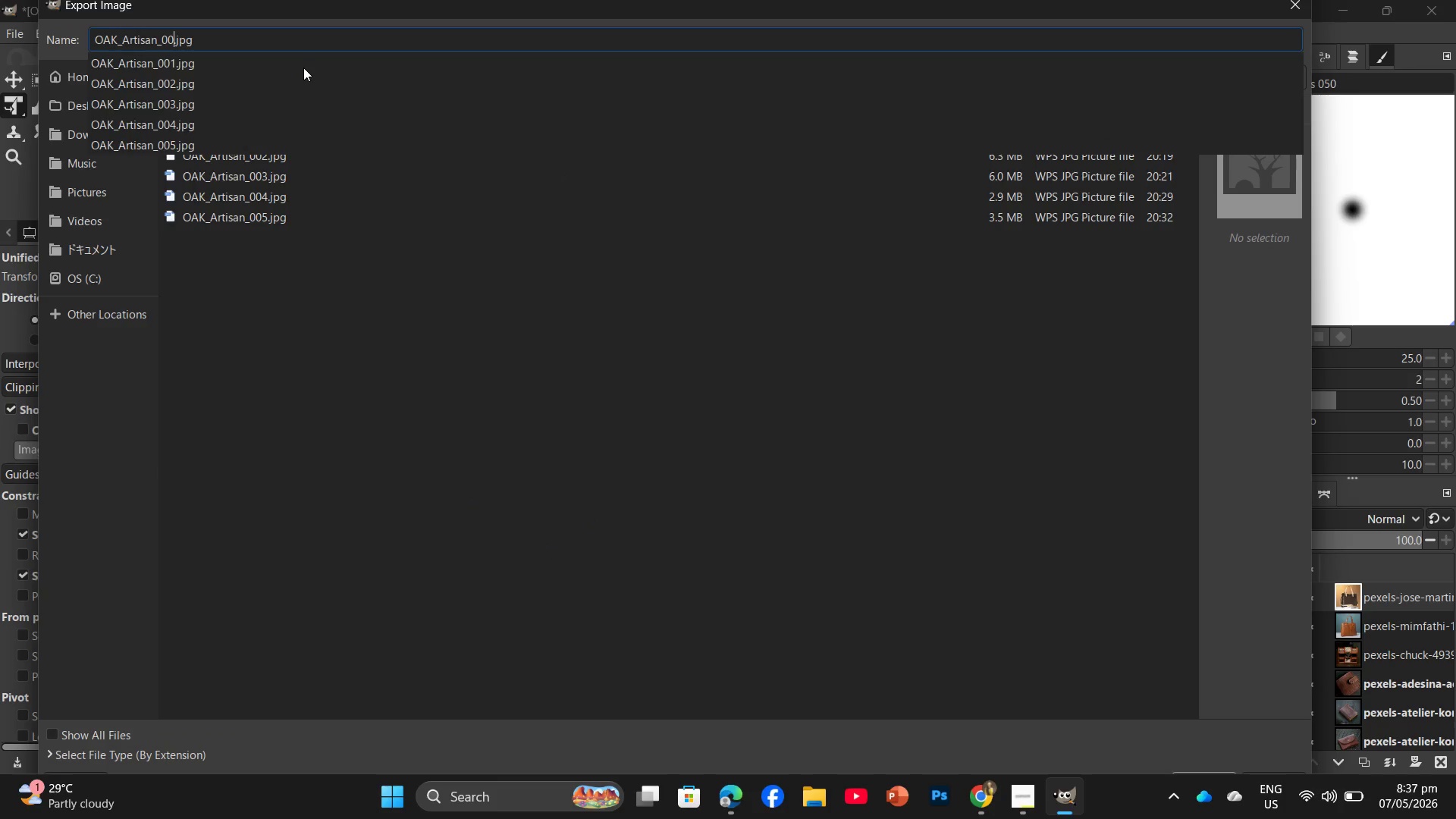 
key(Numpad6)
 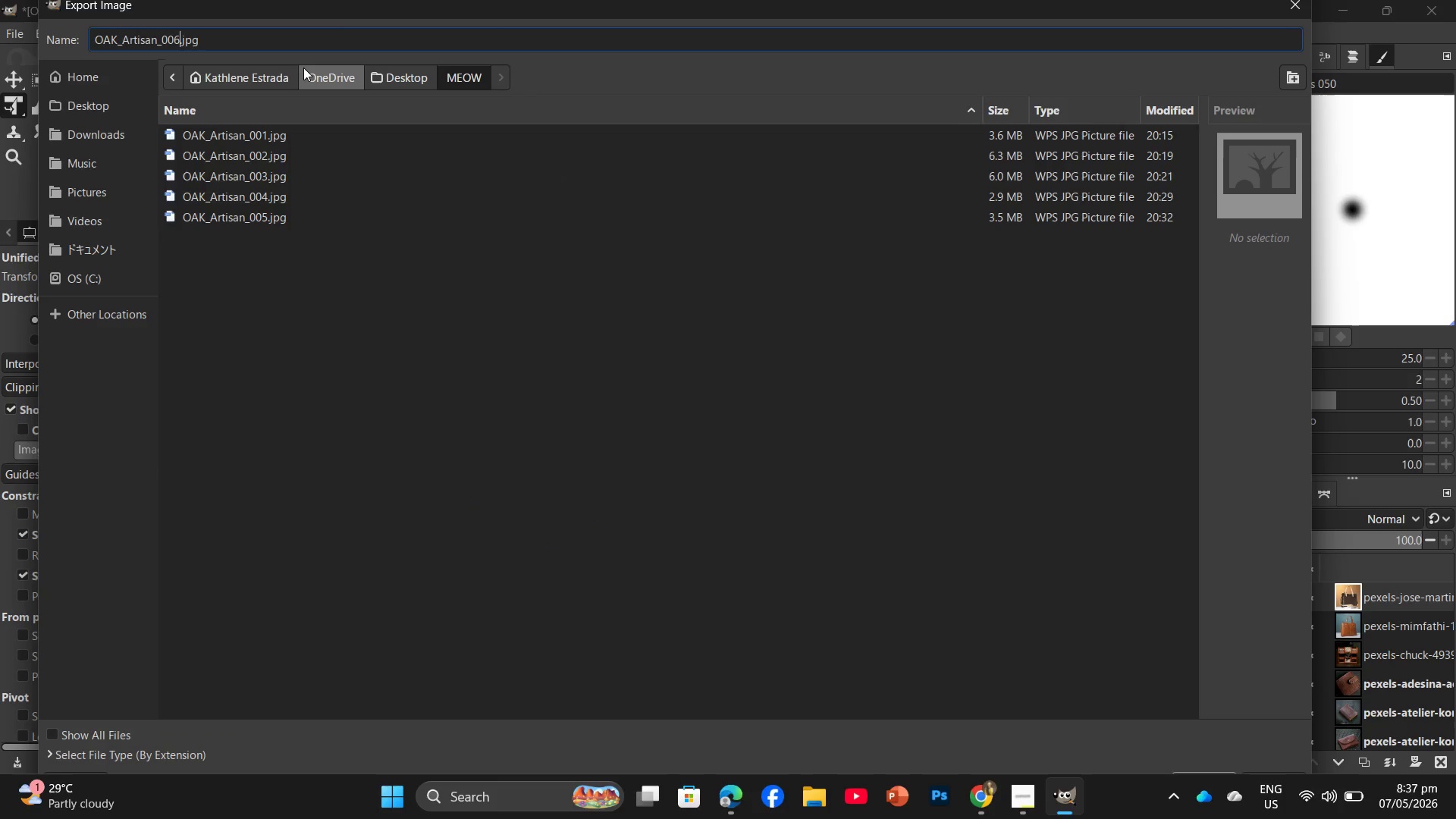 
key(Enter)
 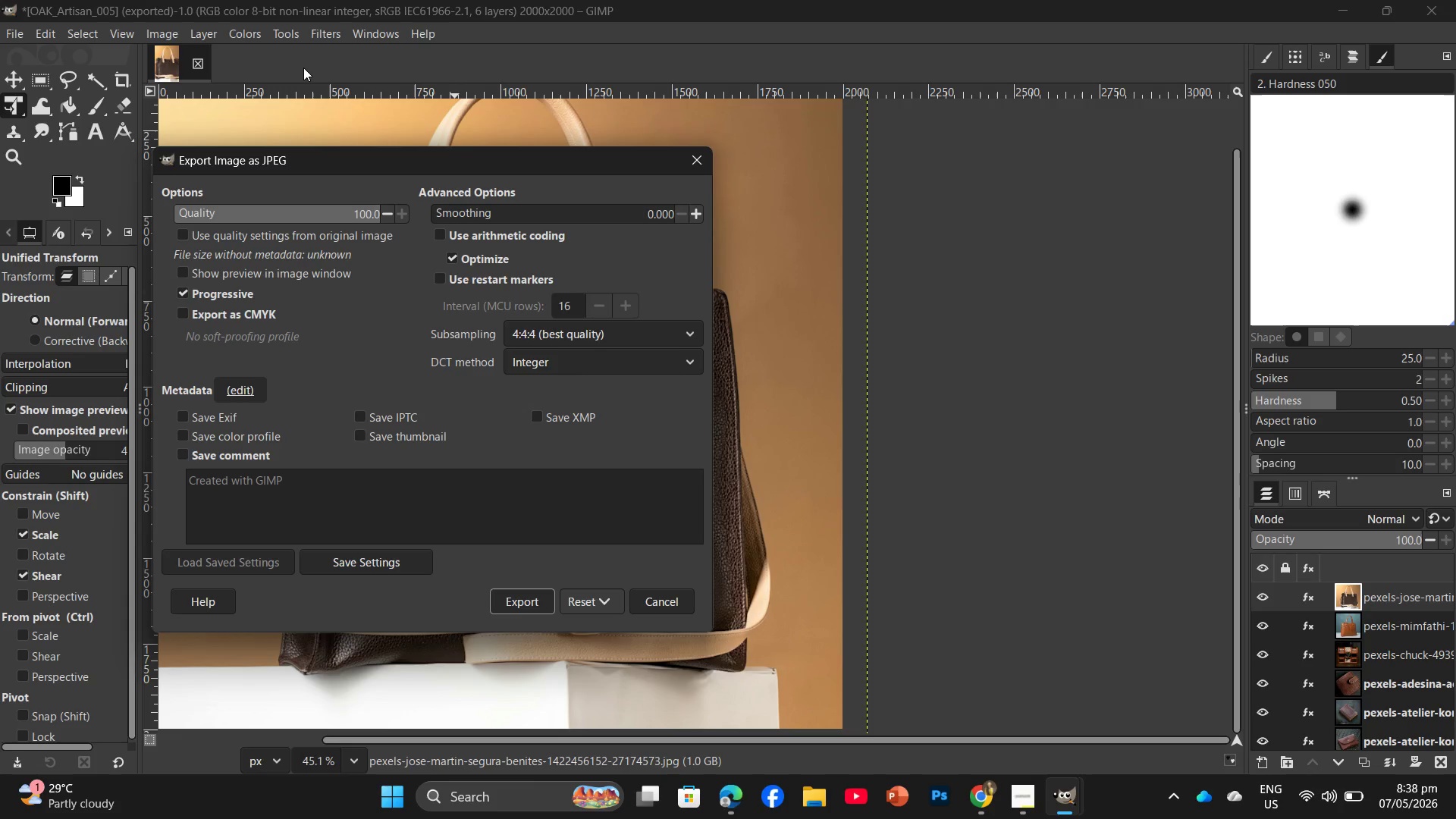 
wait(75.09)
 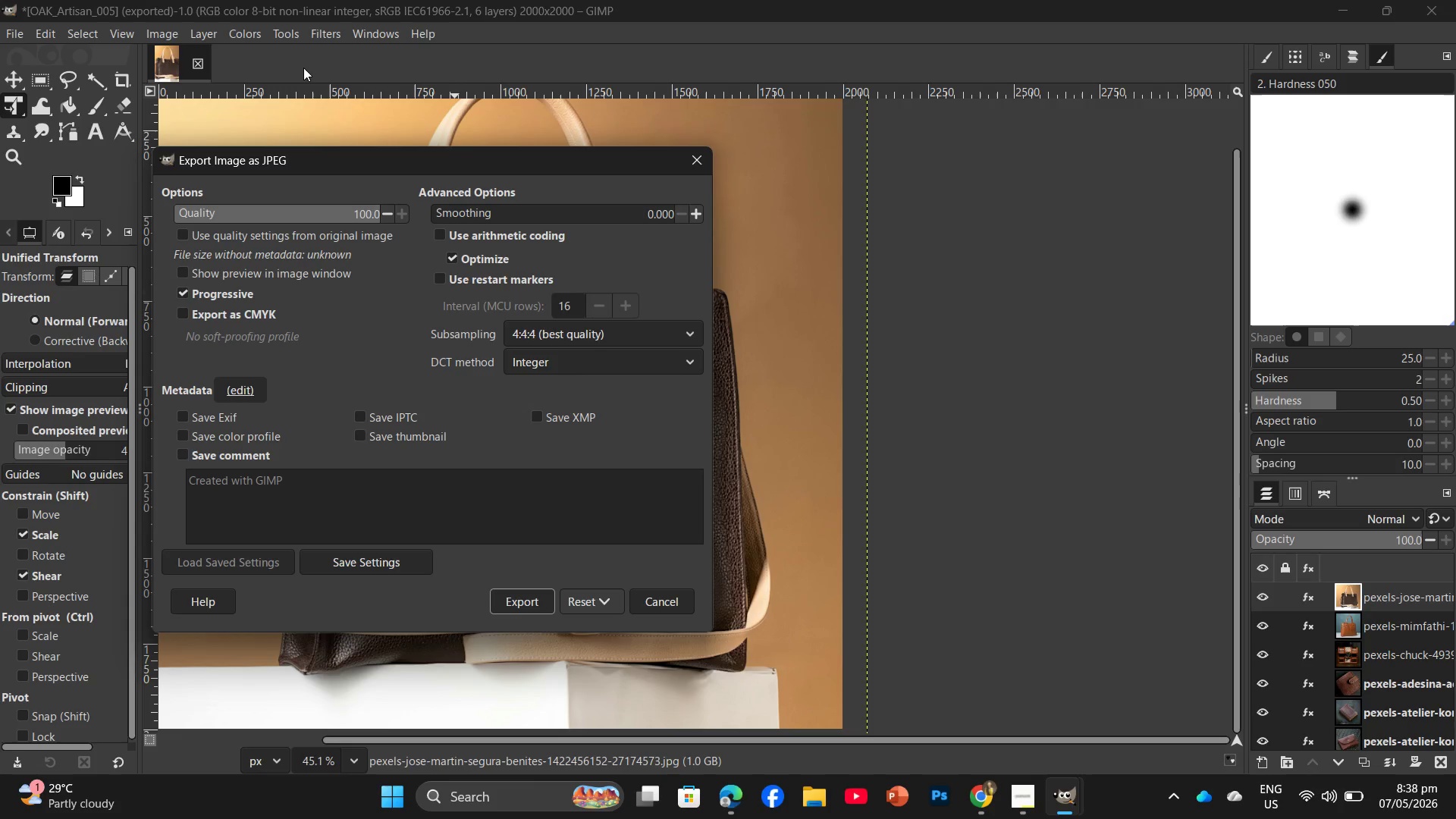 
key(Tab)
 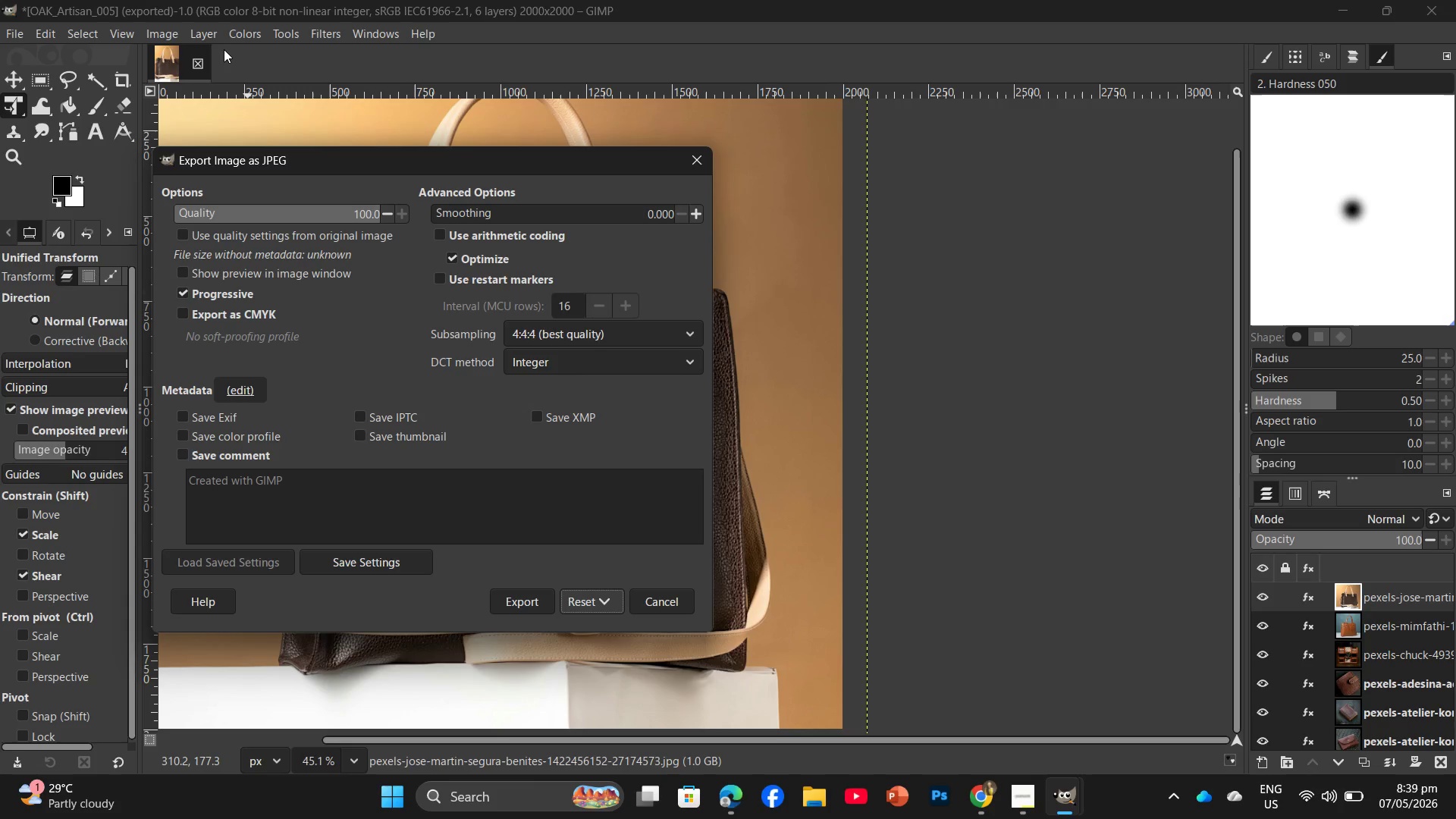 
wait(36.34)
 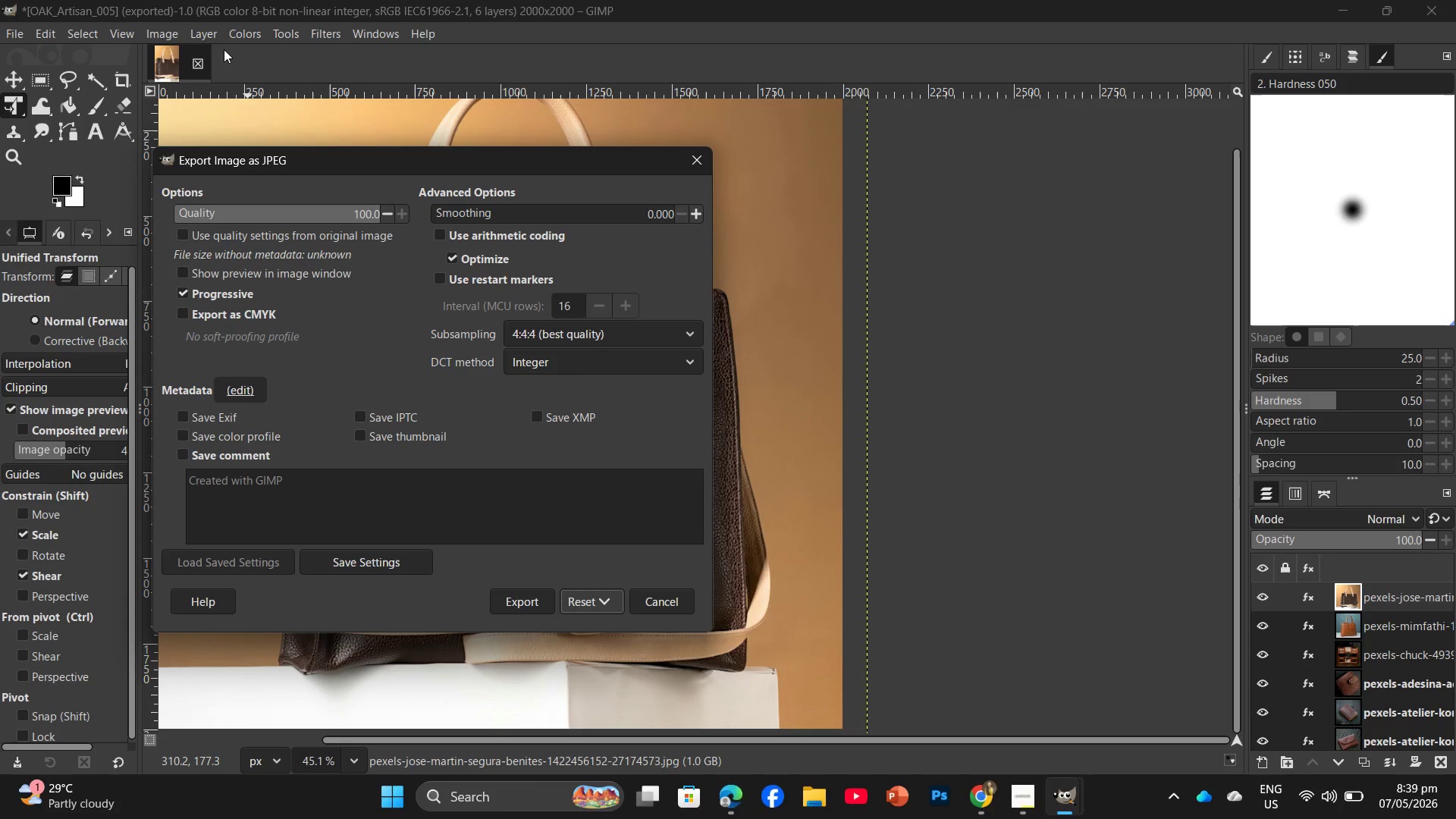 
left_click([526, 599])
 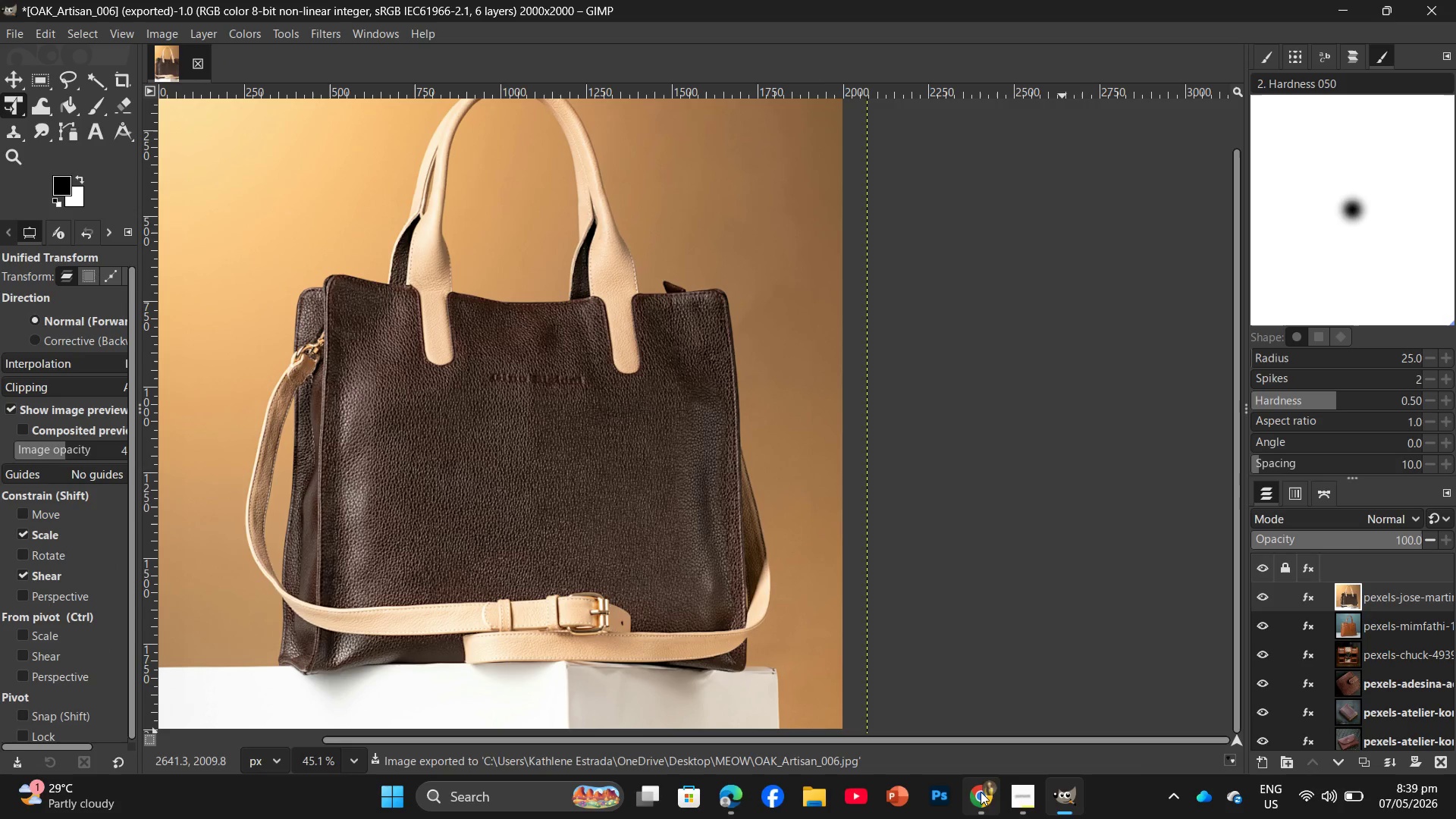 
left_click([986, 805])
 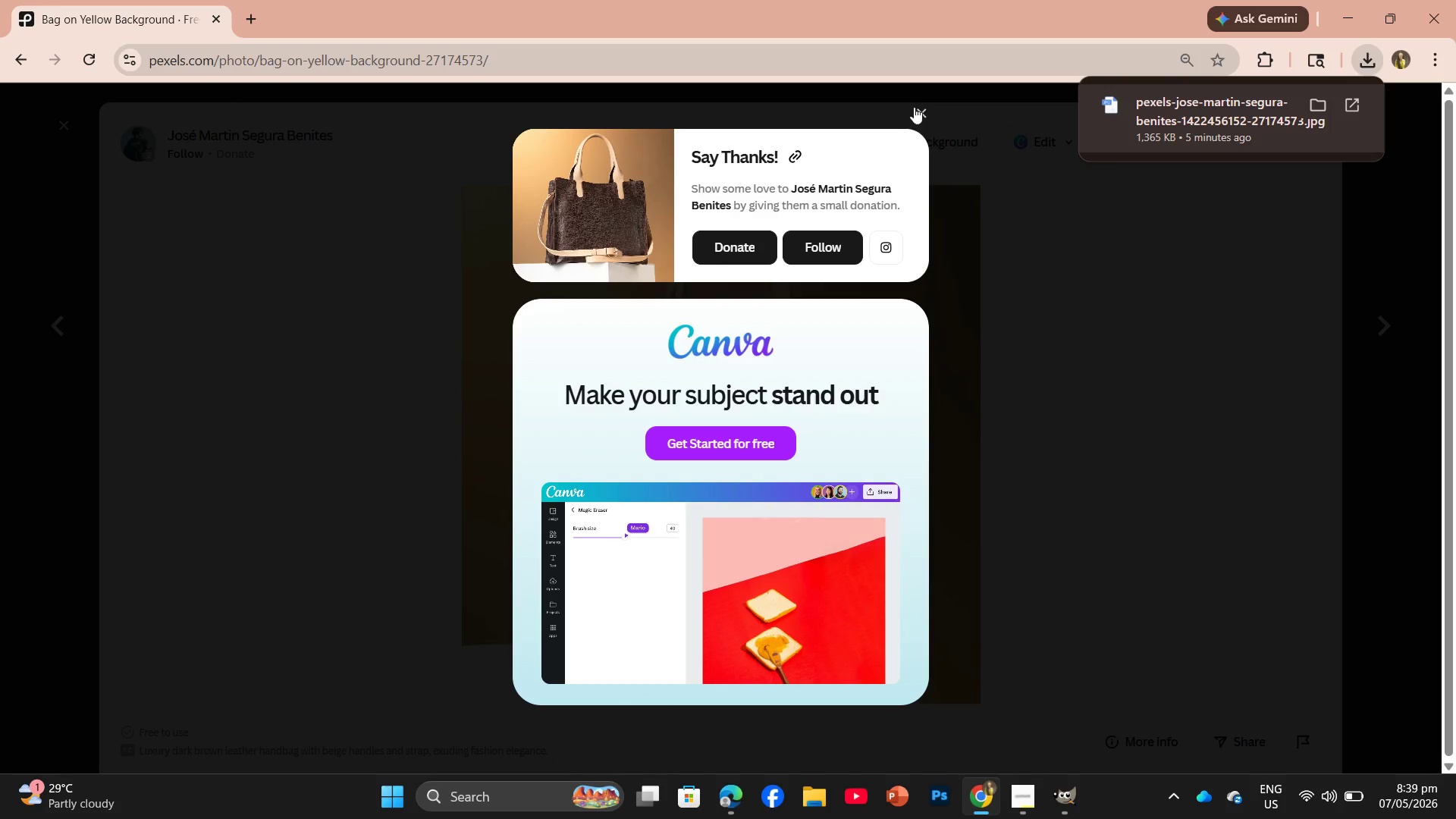 
left_click([915, 106])
 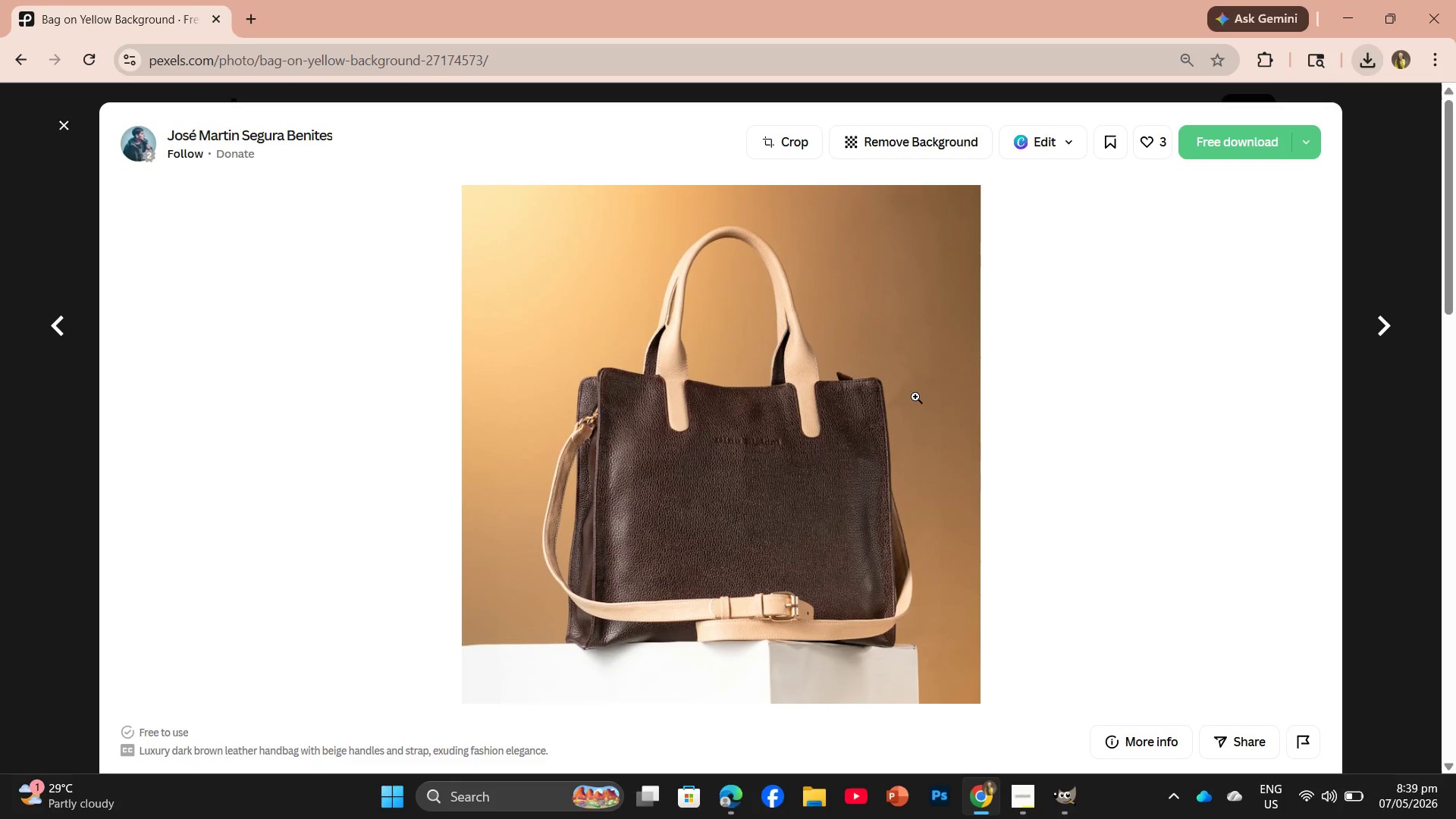 
scroll: coordinate [915, 425], scroll_direction: down, amount: 12.0
 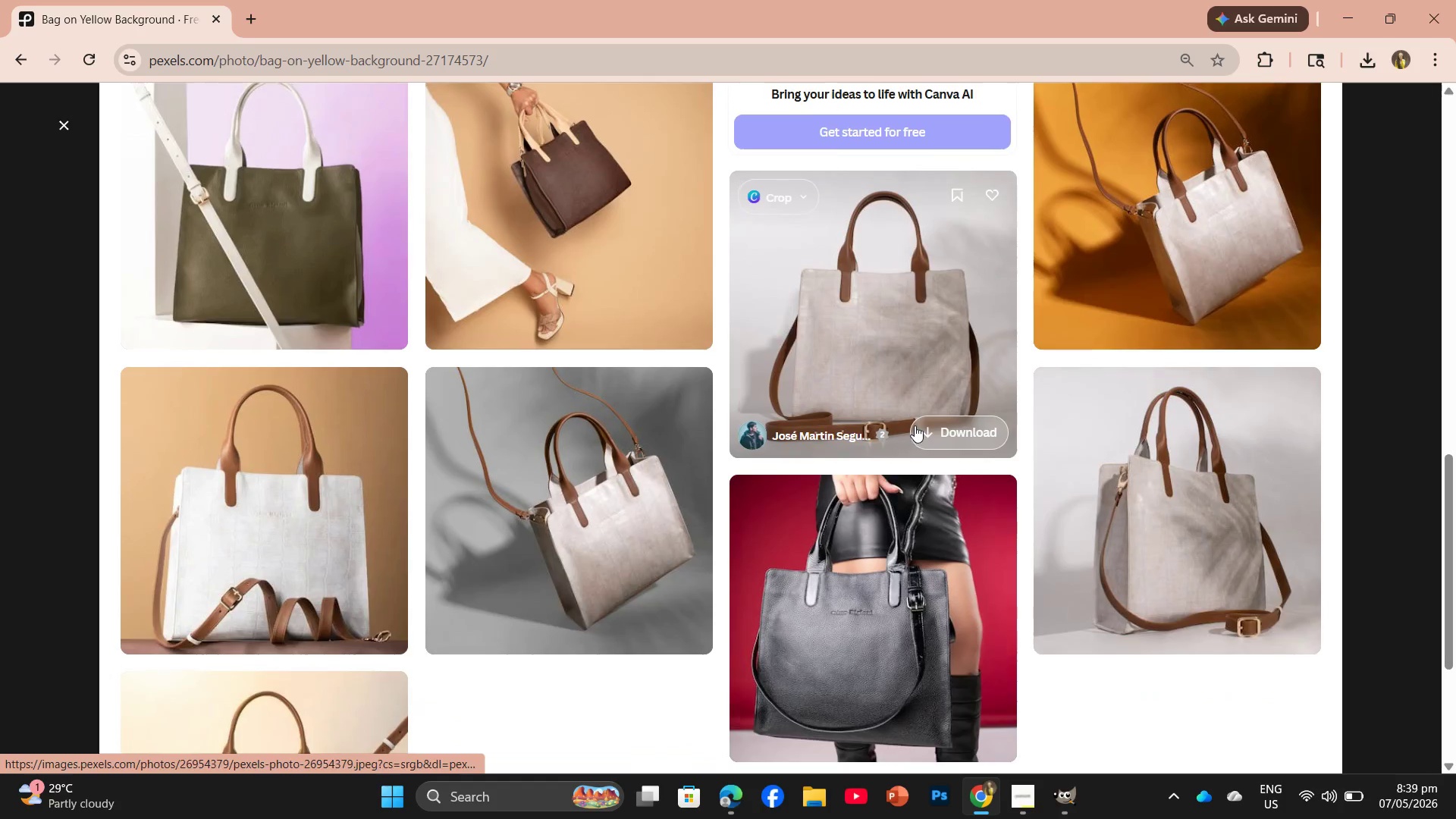 
scroll: coordinate [915, 425], scroll_direction: up, amount: 2.0
 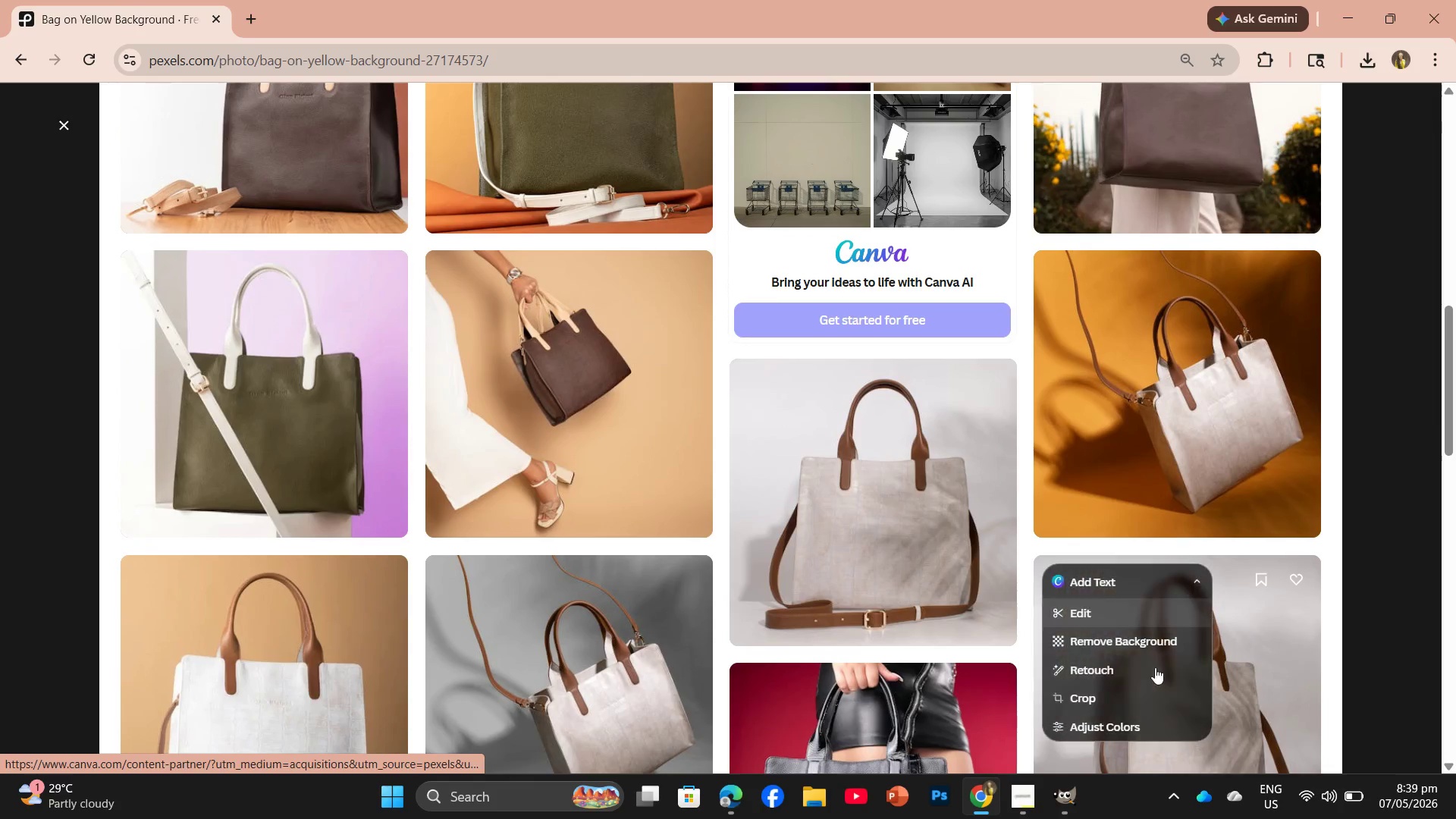 
scroll: coordinate [1185, 636], scroll_direction: down, amount: 3.0
 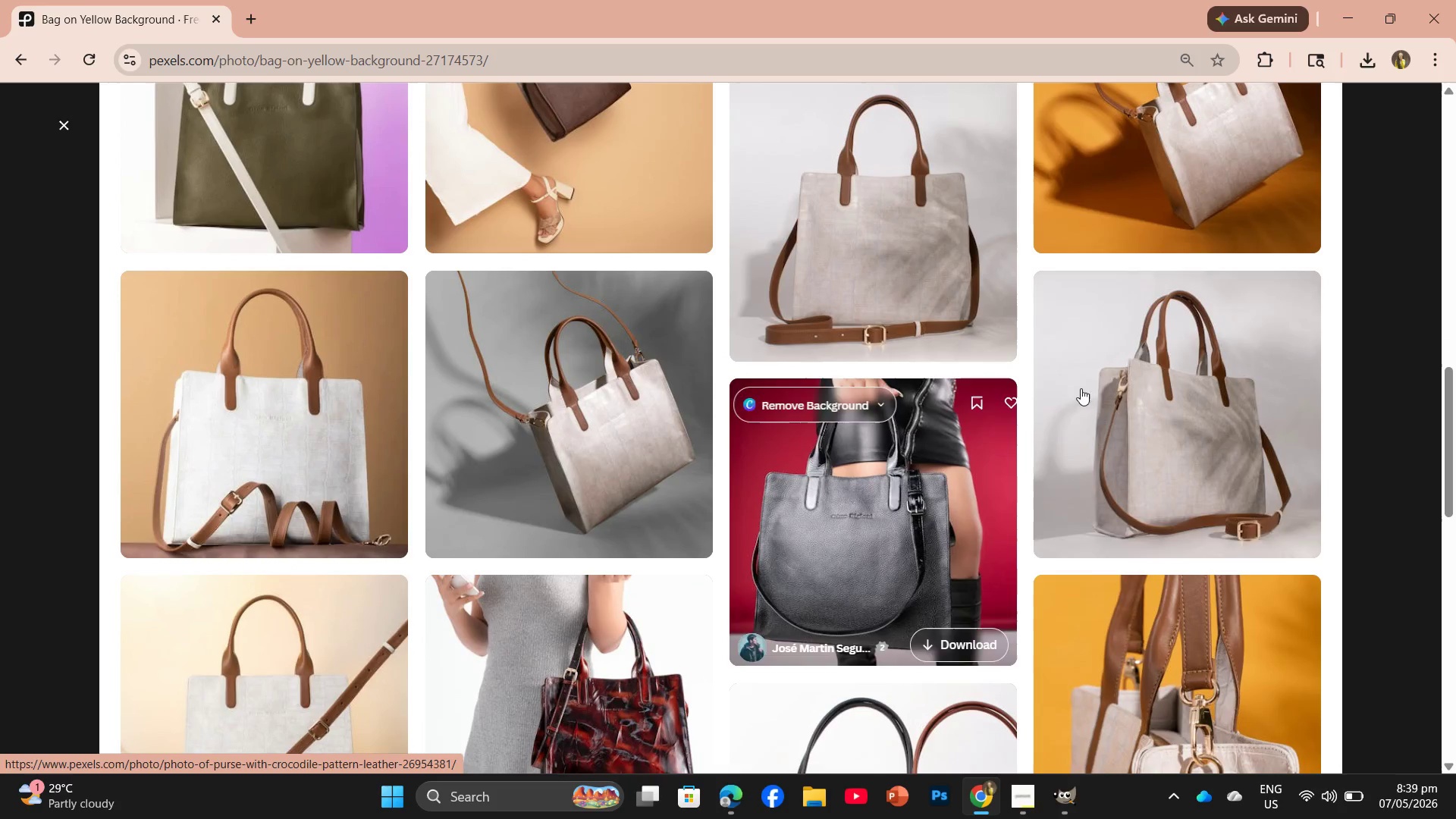 
left_click([1165, 381])
 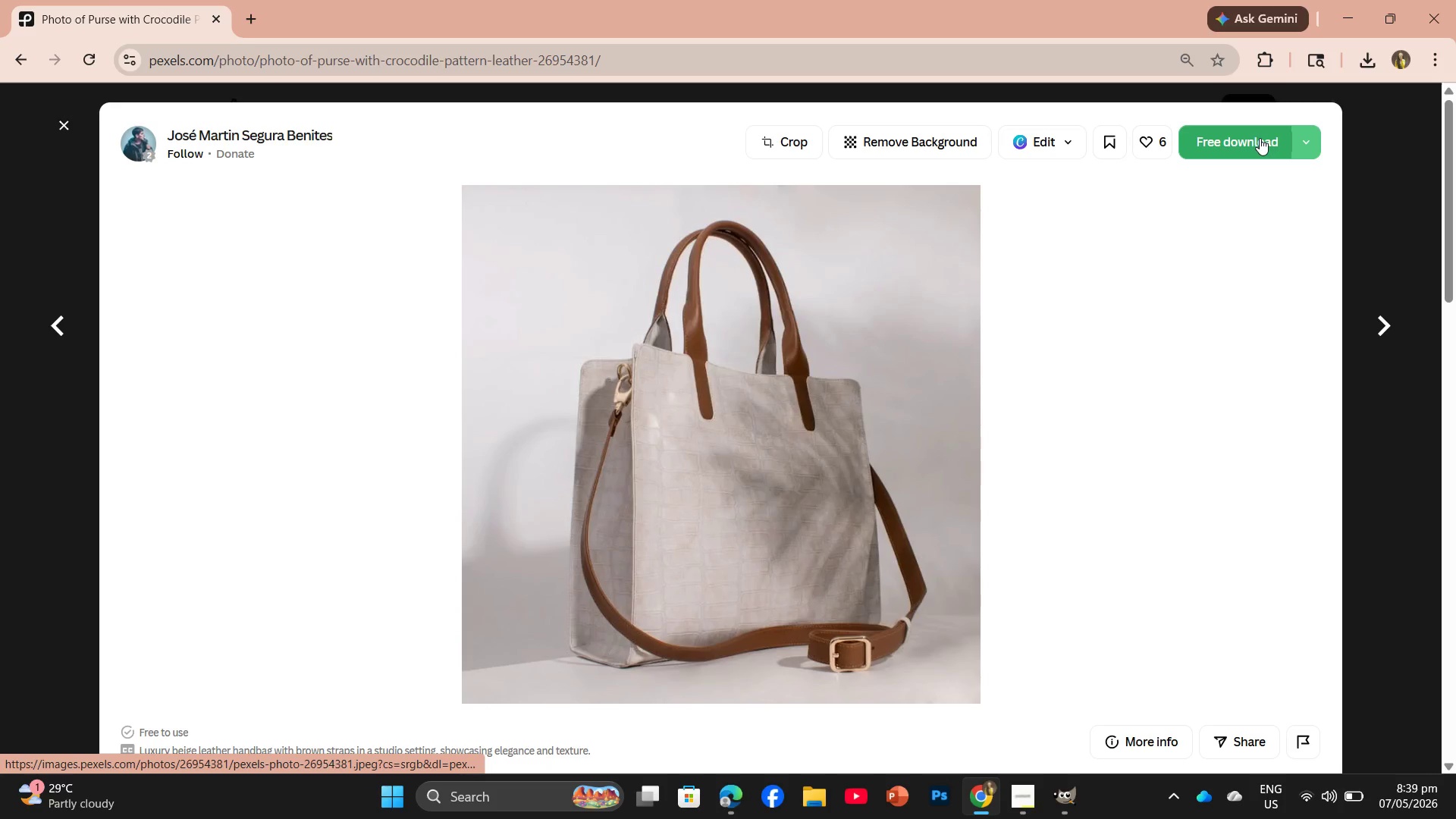 
left_click([1260, 138])
 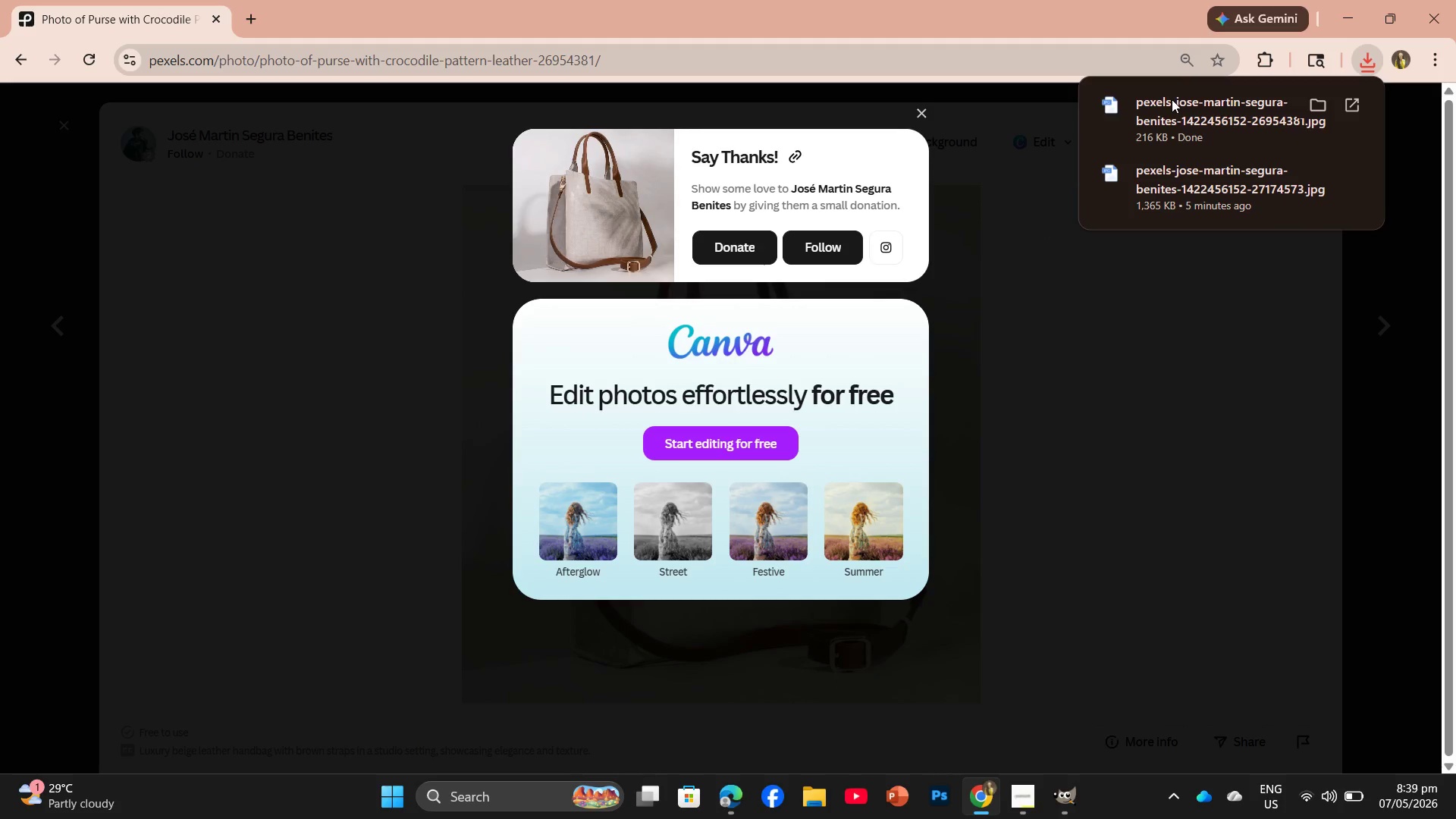 
left_click_drag(start_coordinate=[1181, 99], to_coordinate=[600, 387])
 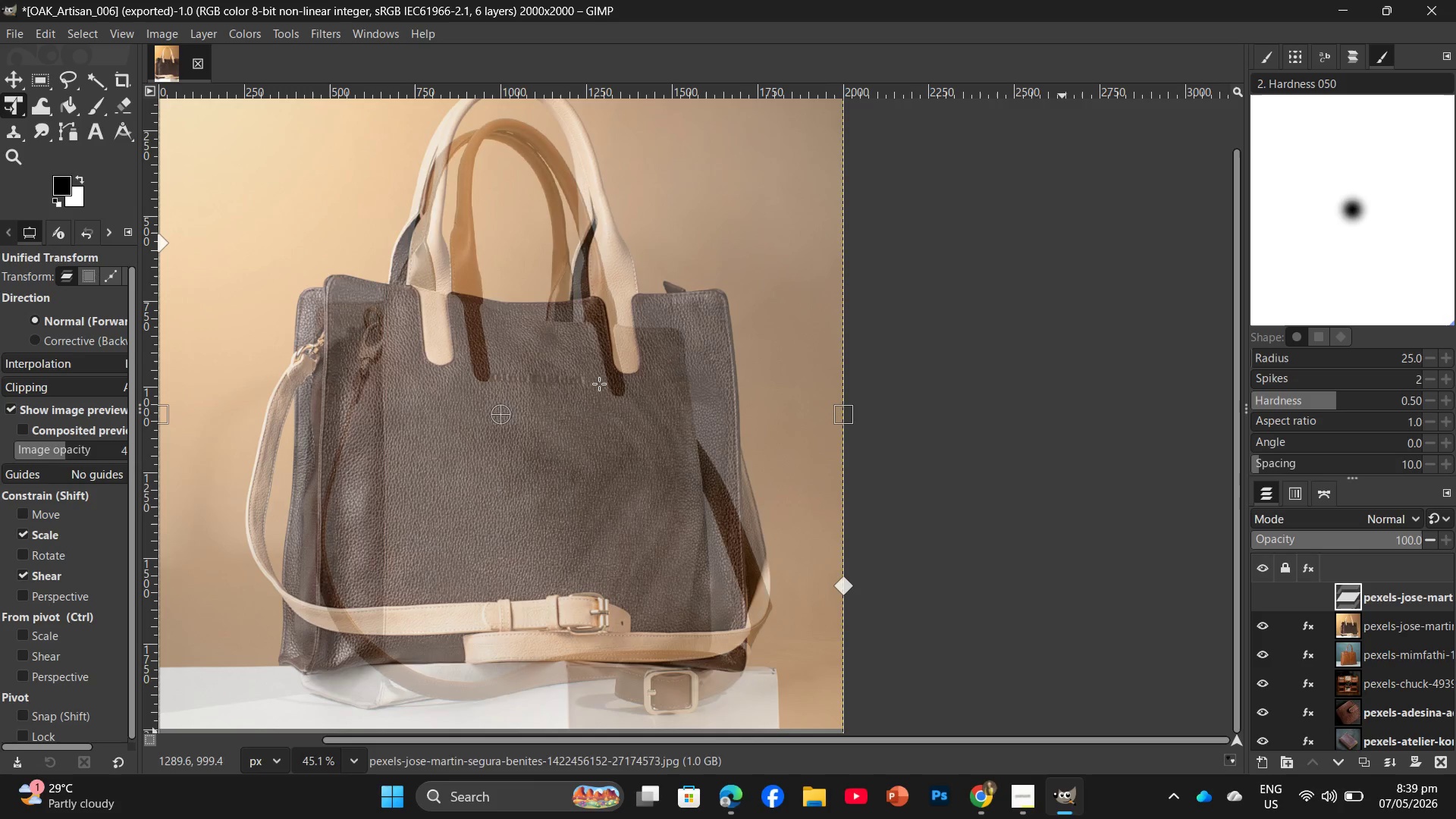 
hold_key(key=ControlLeft, duration=1.17)
scroll: coordinate [599, 384], scroll_direction: down, amount: 4.0
 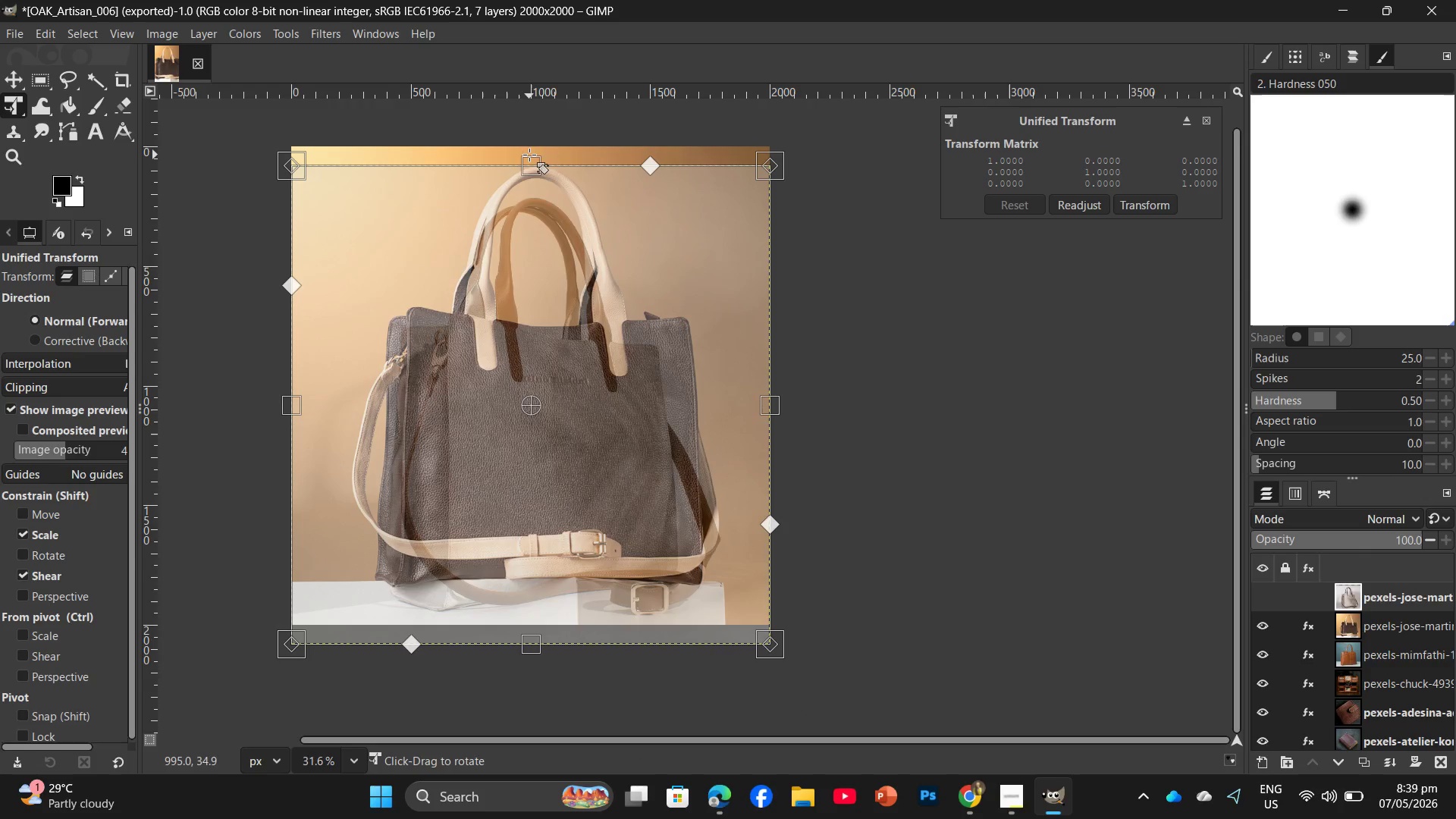 
left_click_drag(start_coordinate=[531, 163], to_coordinate=[535, 135])
 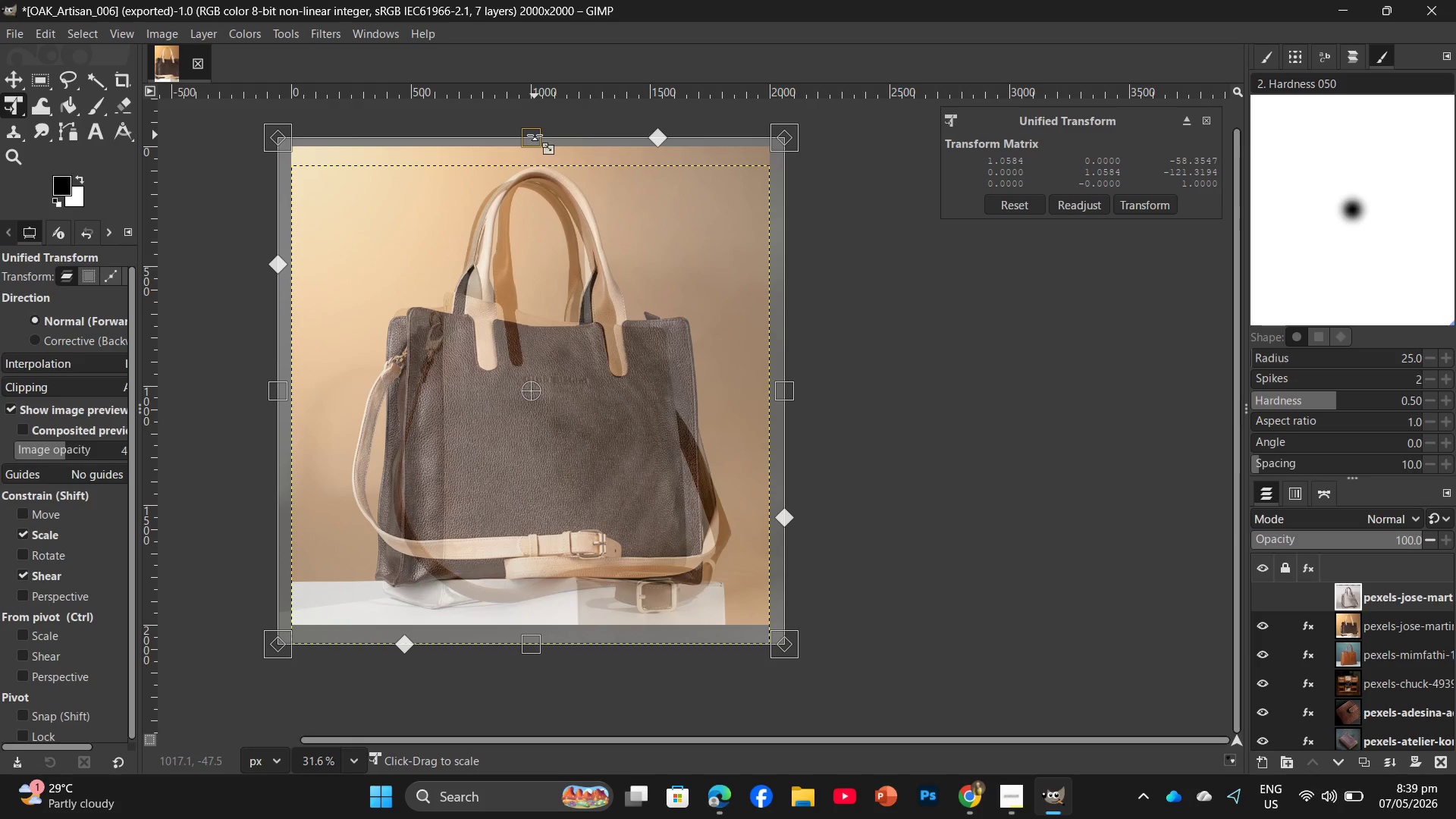 
left_click_drag(start_coordinate=[535, 135], to_coordinate=[535, 131])
 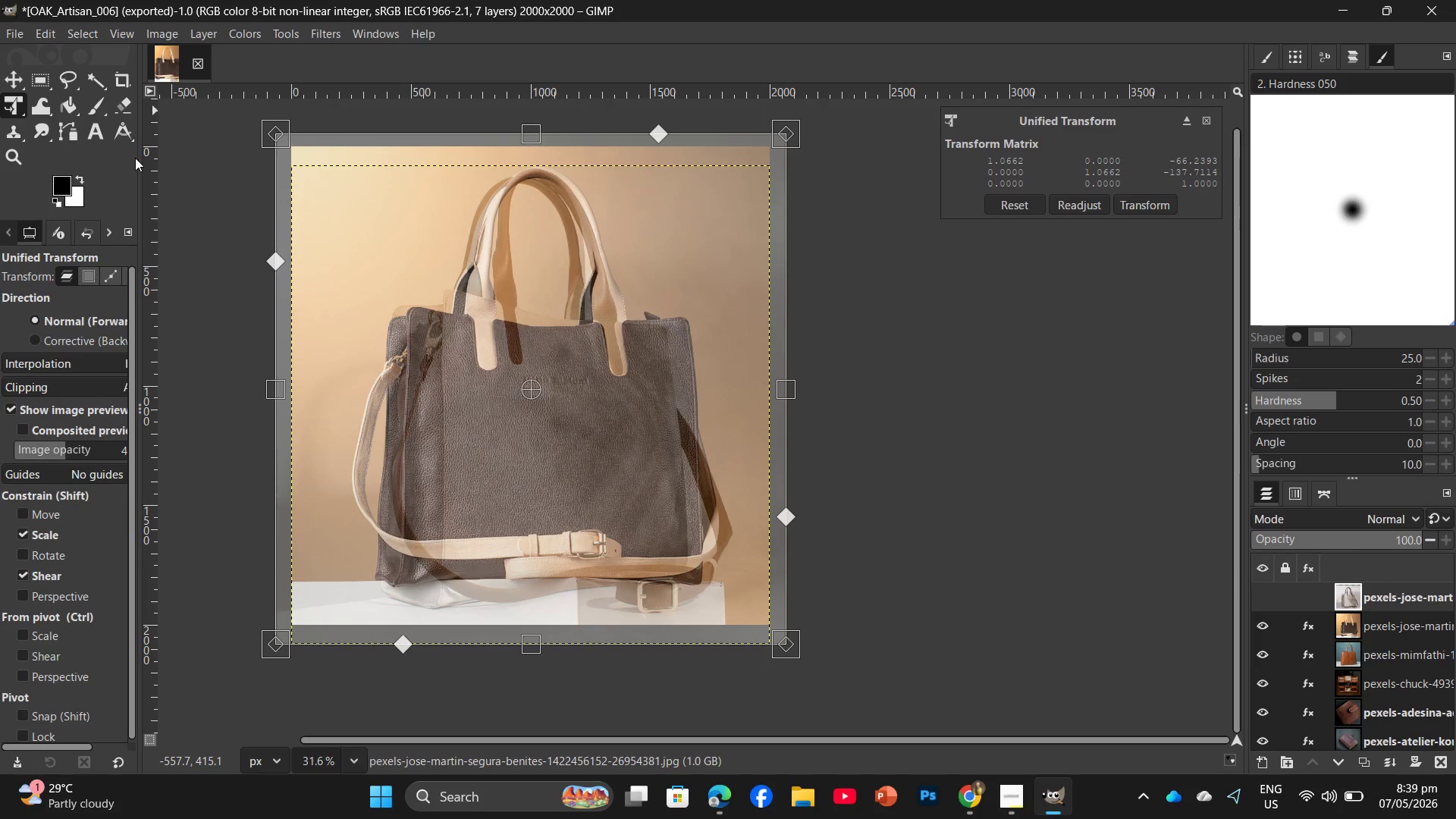 
key(Enter)
 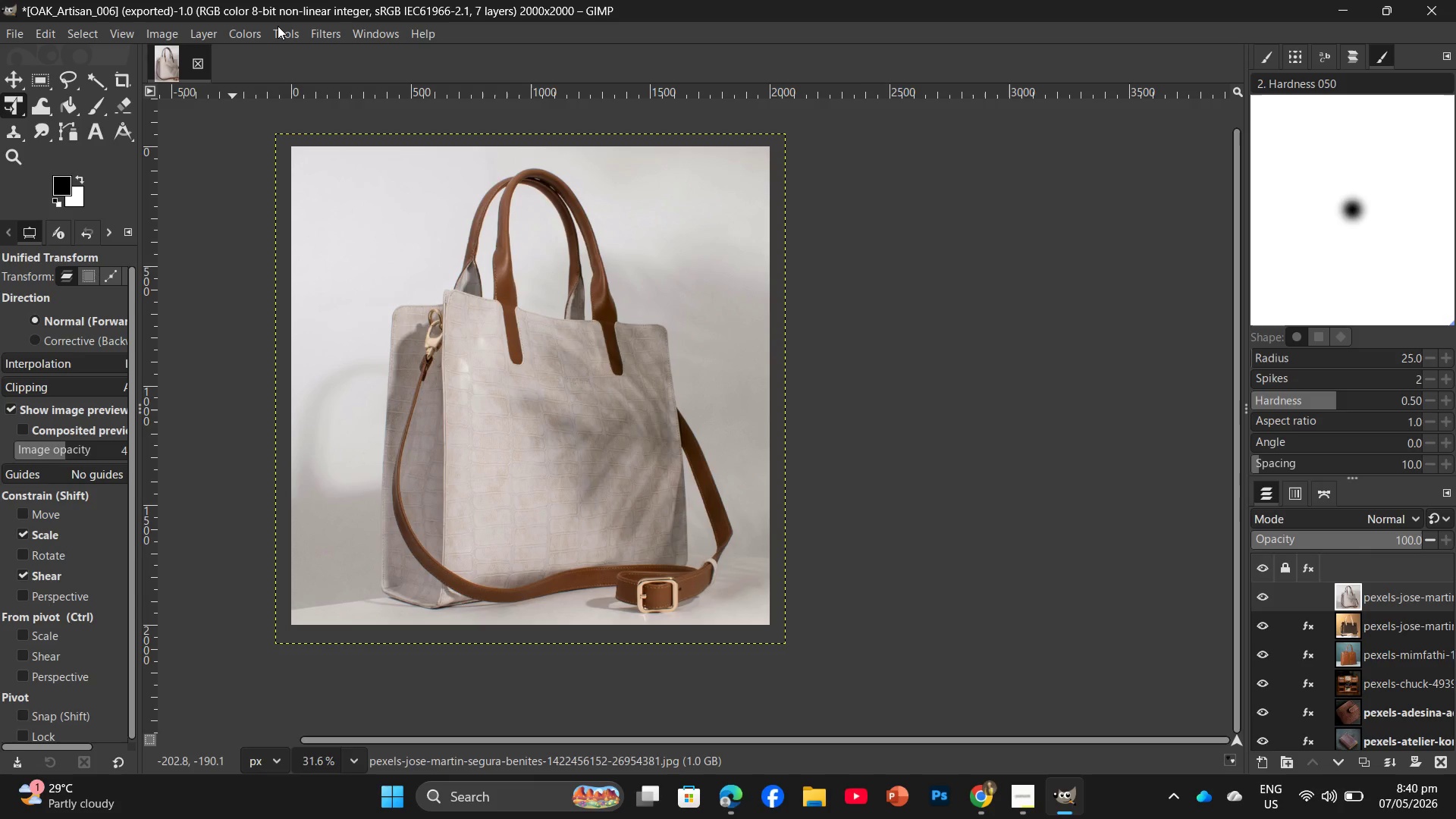 
wait(34.89)
 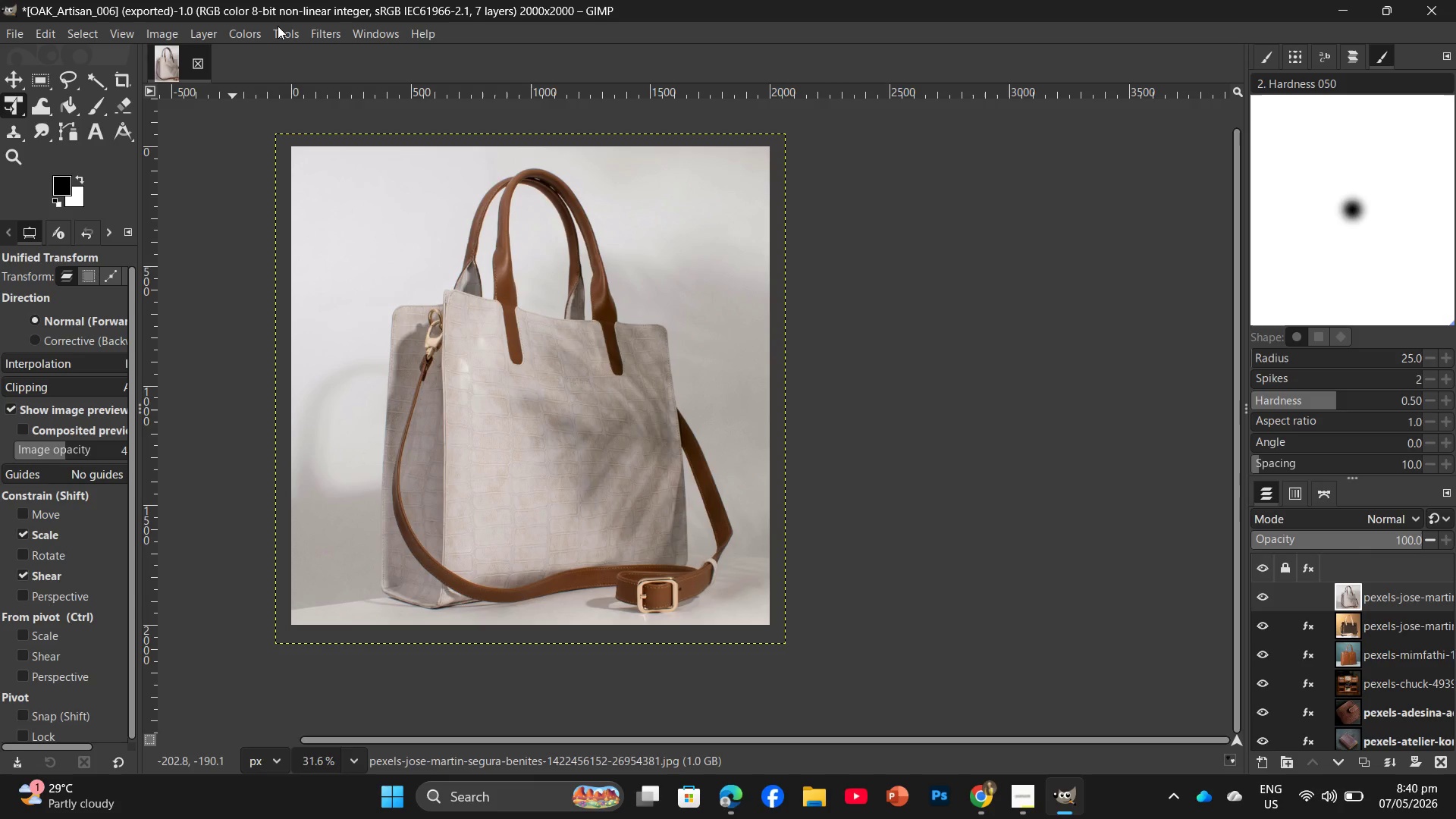 
left_click([122, 83])
 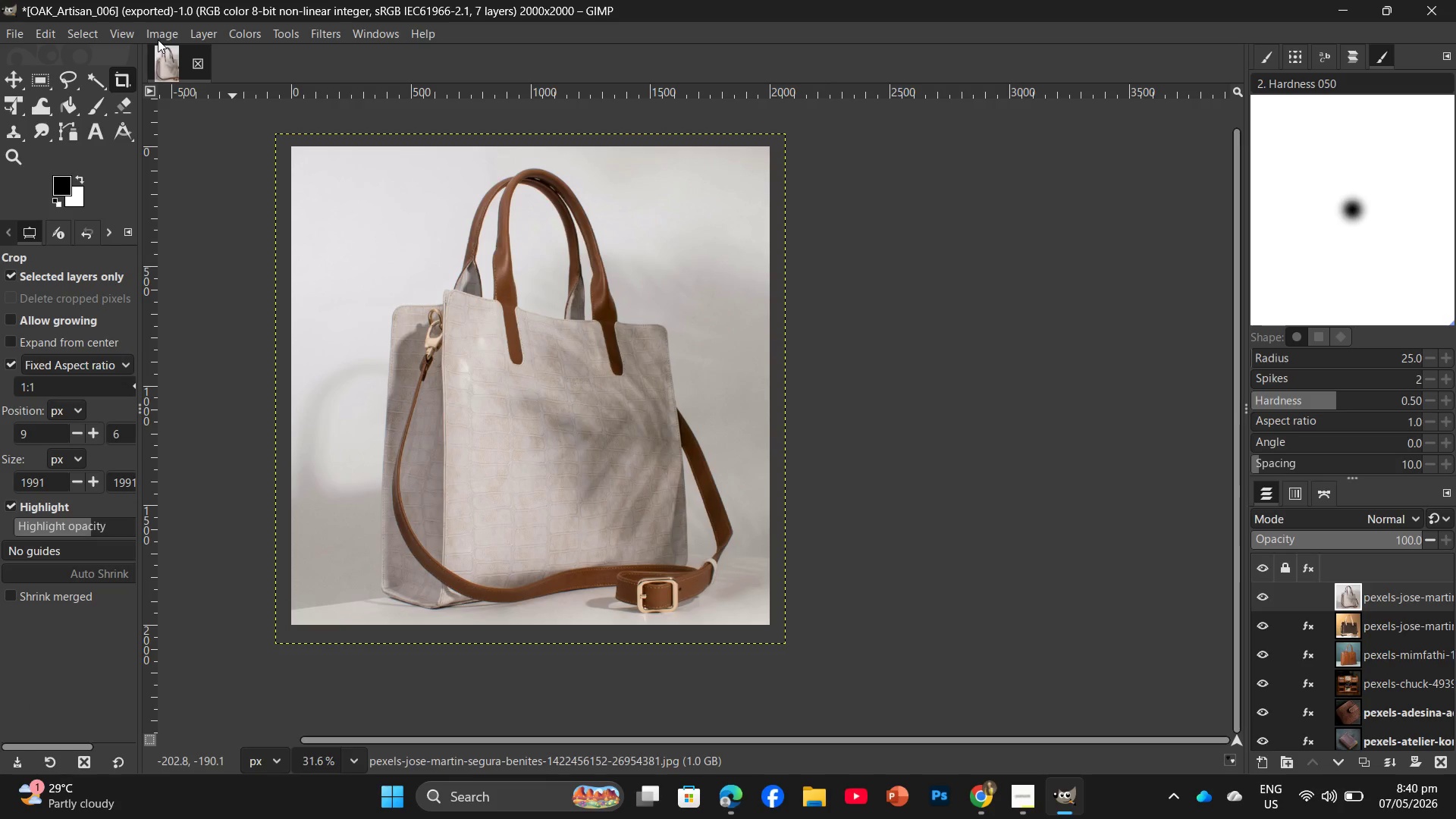 
left_click([165, 34])
 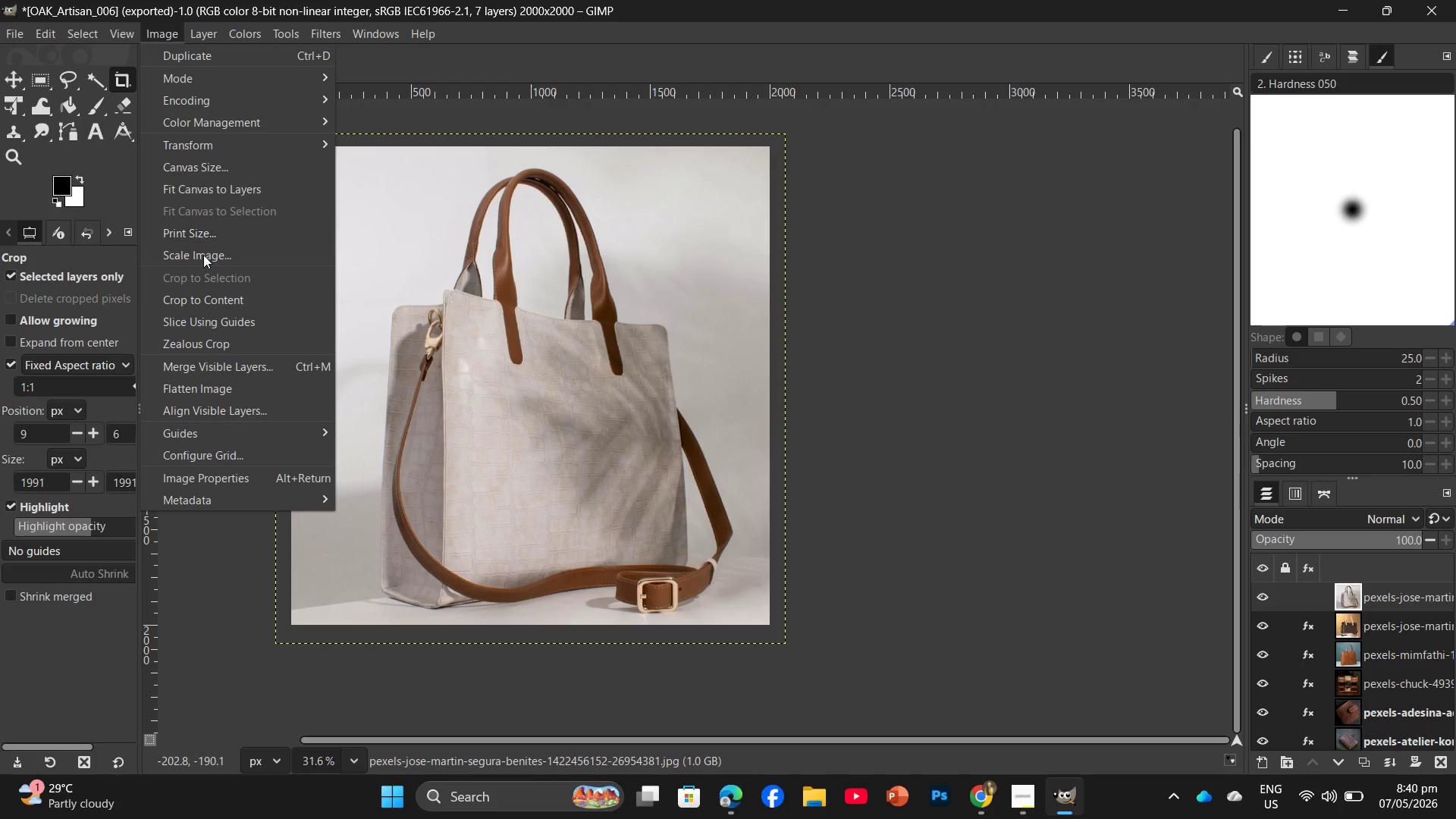 
left_click([203, 255])
 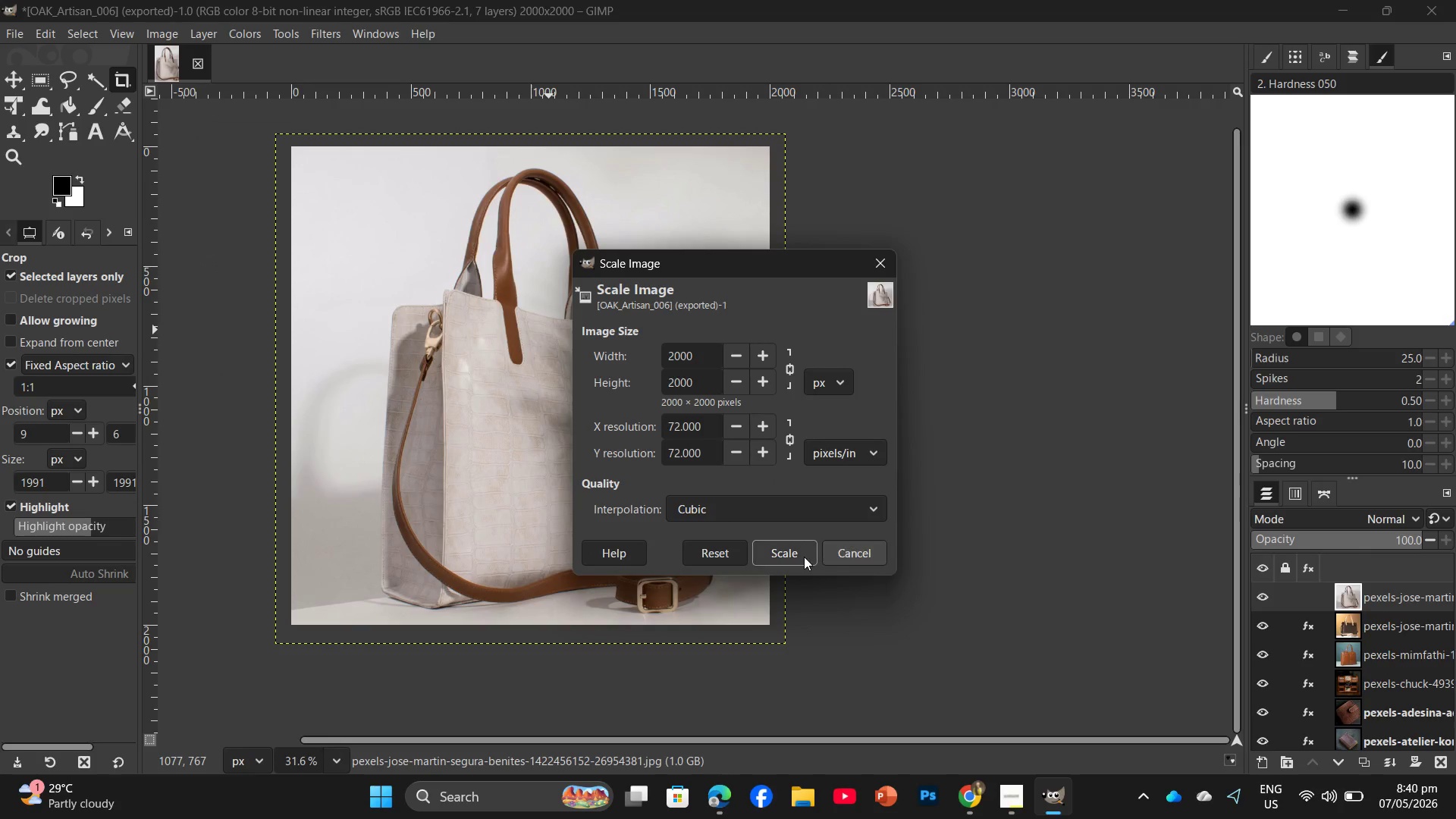 
left_click([796, 555])
 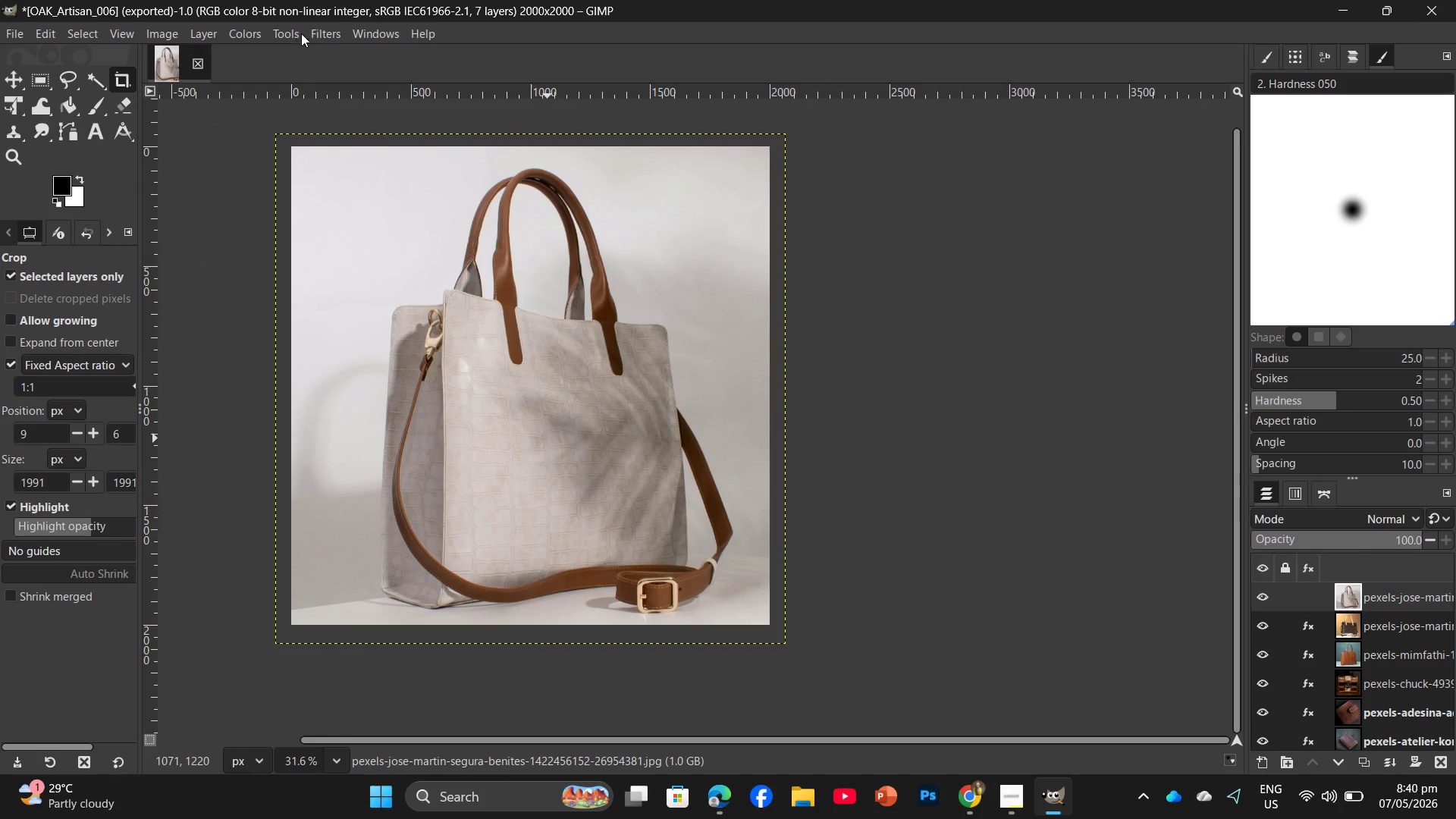 
left_click([315, 29])
 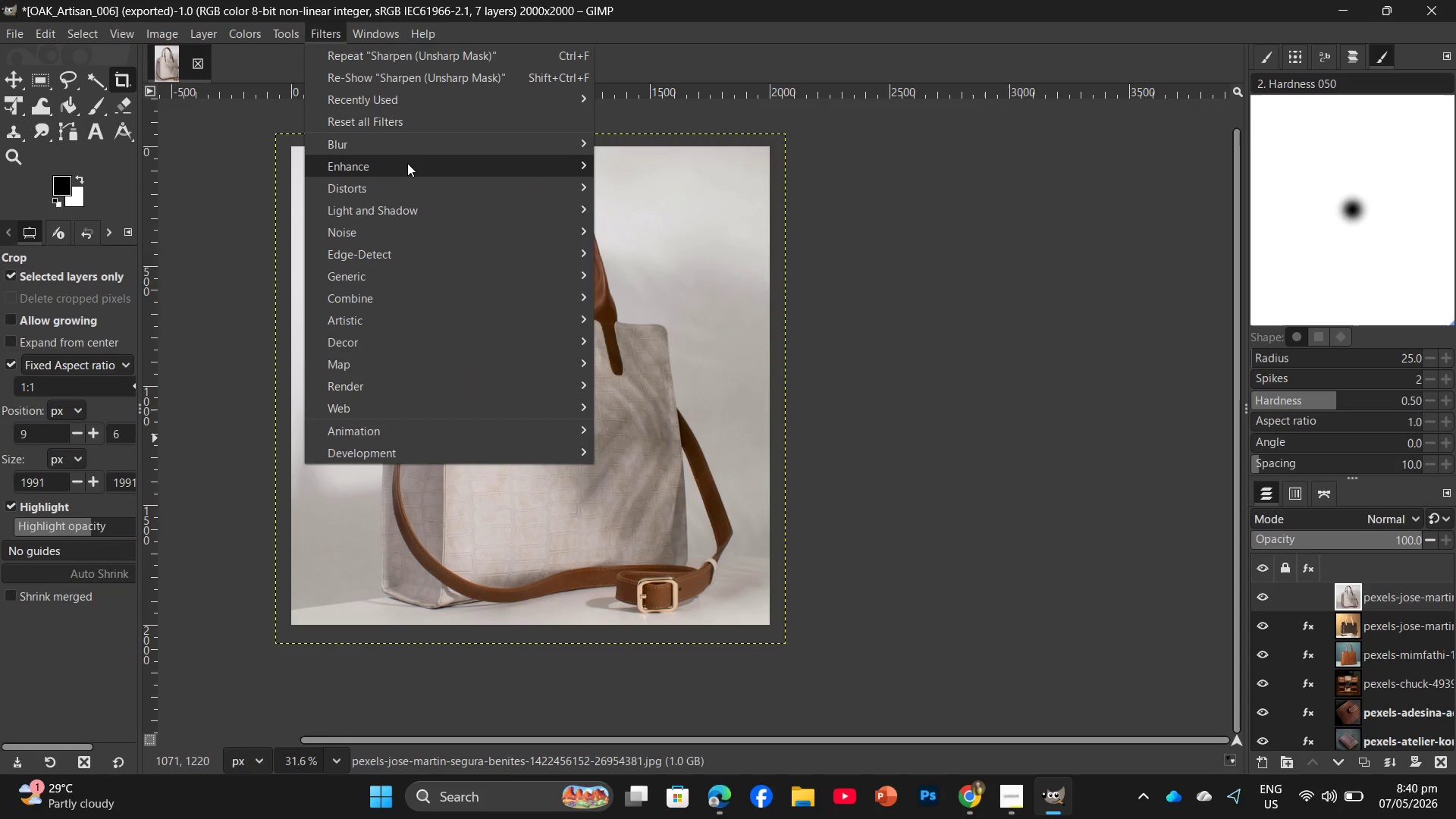 
left_click([407, 163])
 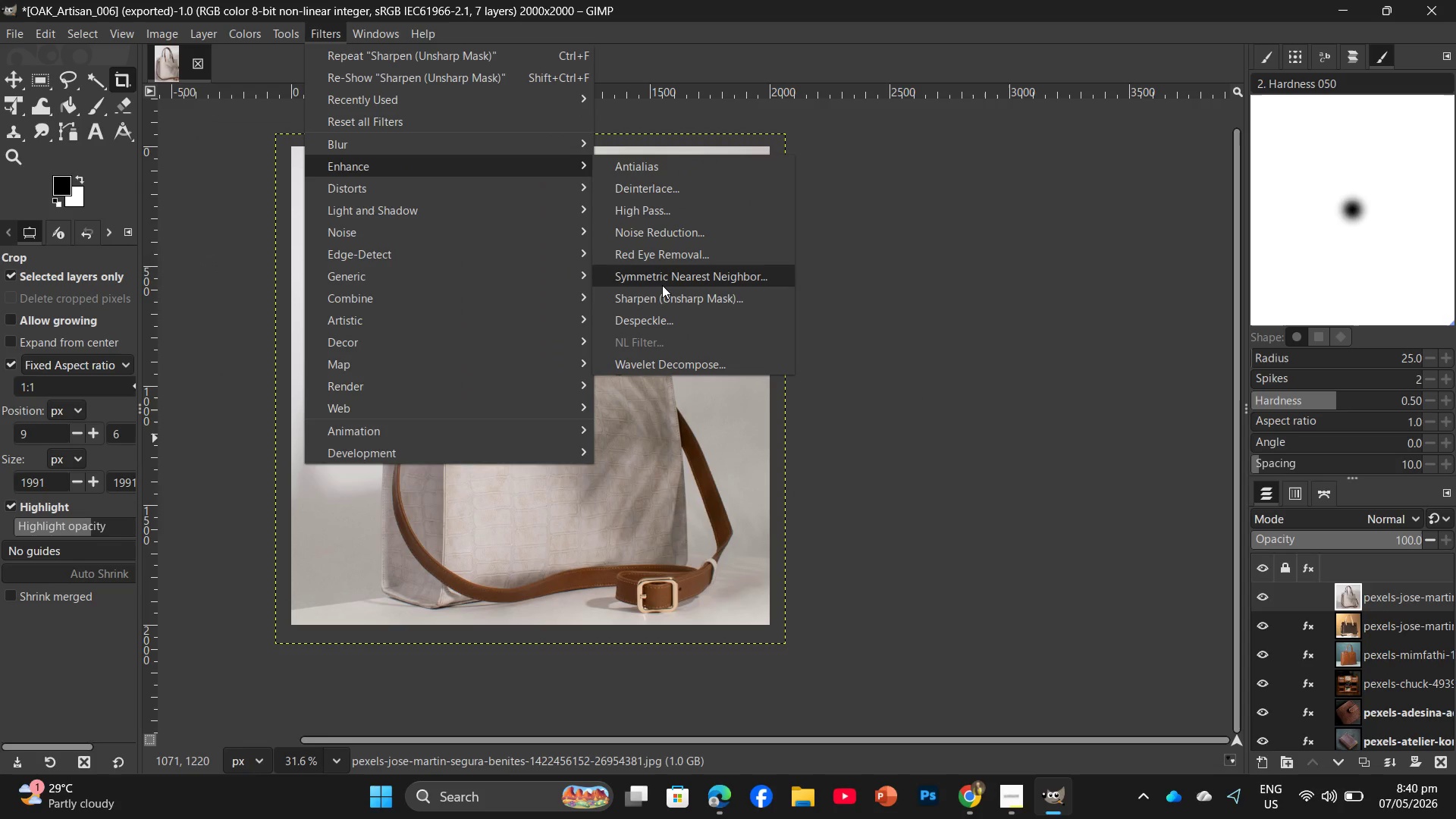 
left_click([664, 298])
 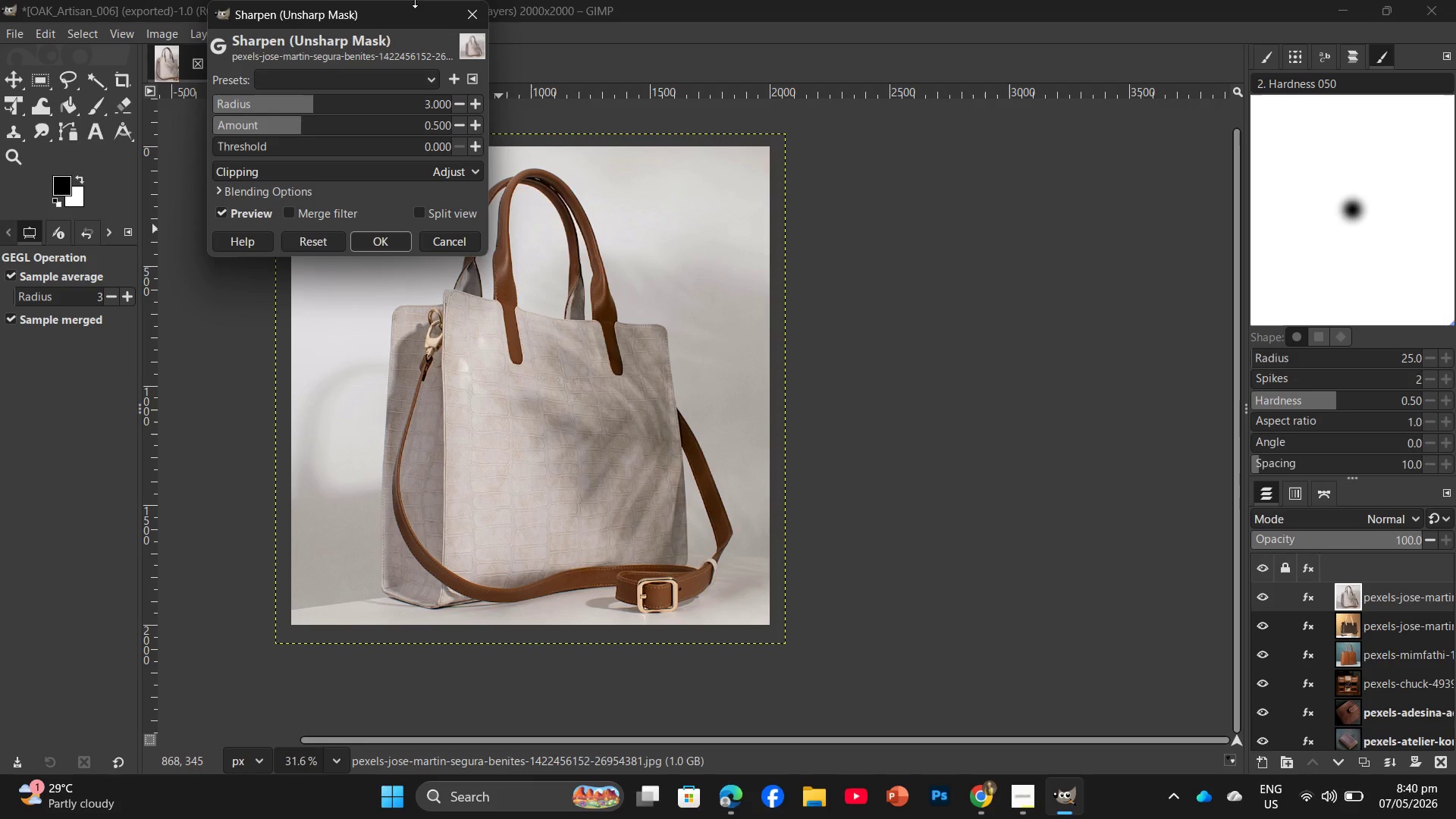 
wait(16.97)
 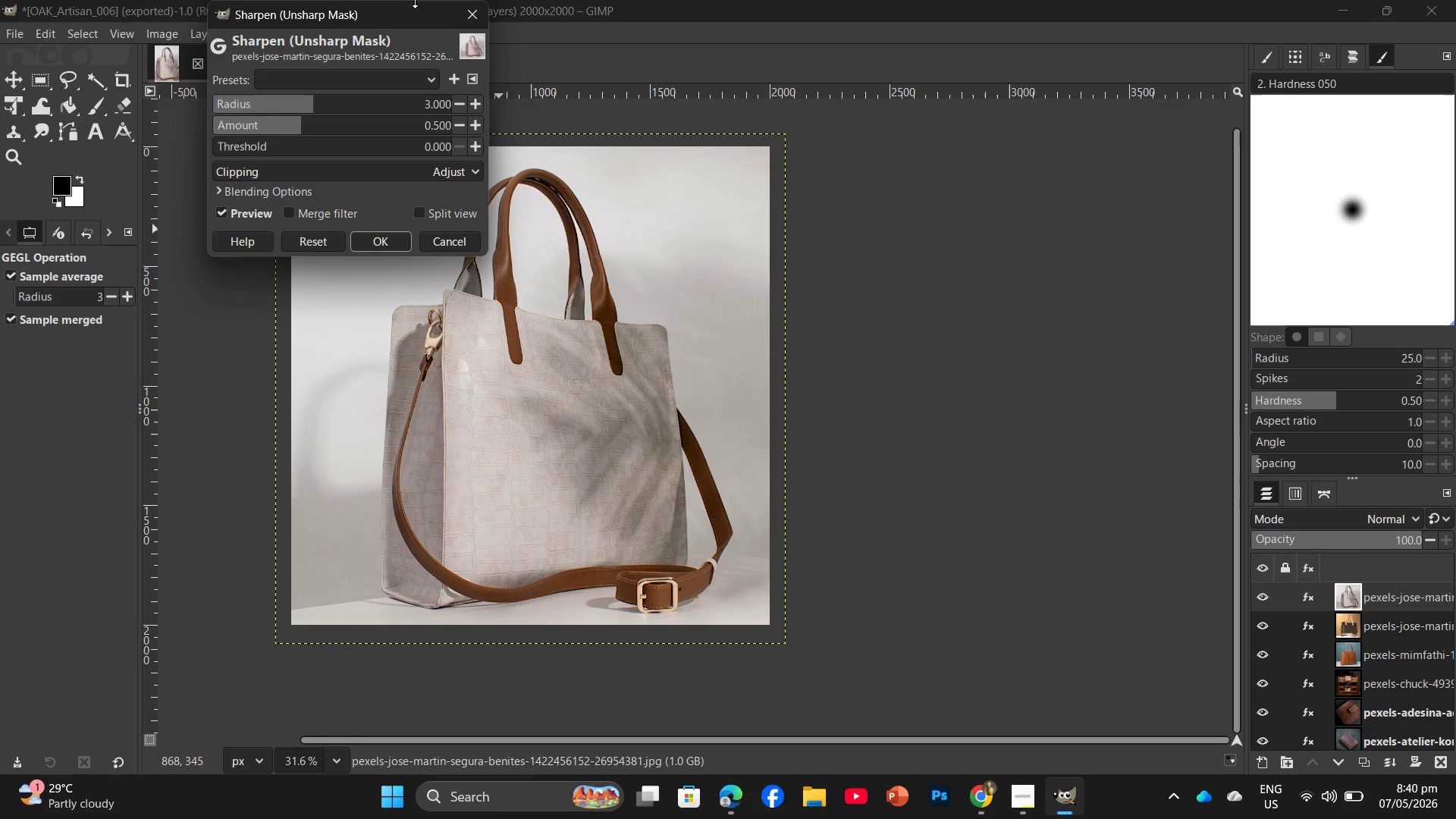 
left_click([224, 143])
 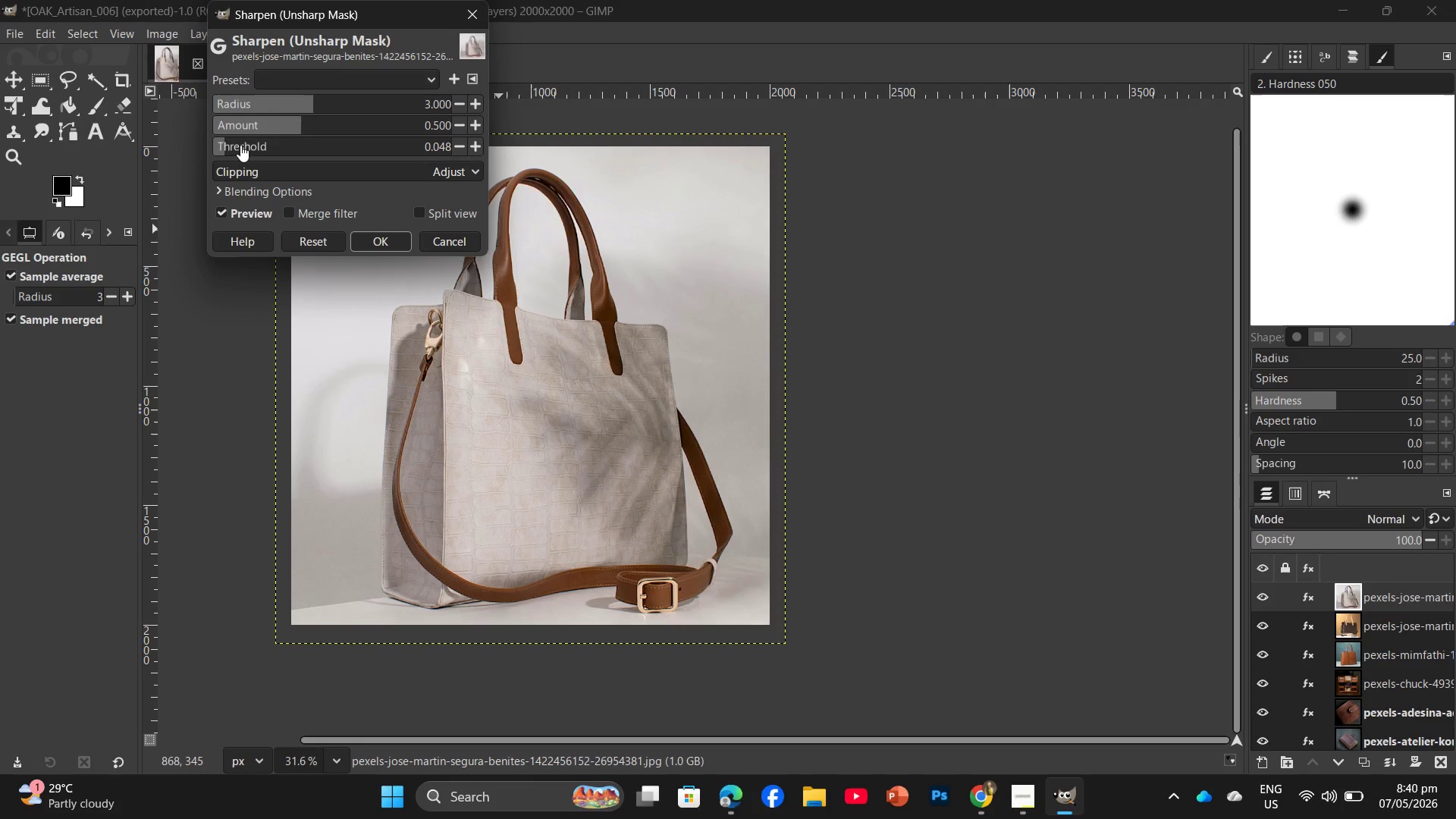 
left_click([240, 145])
 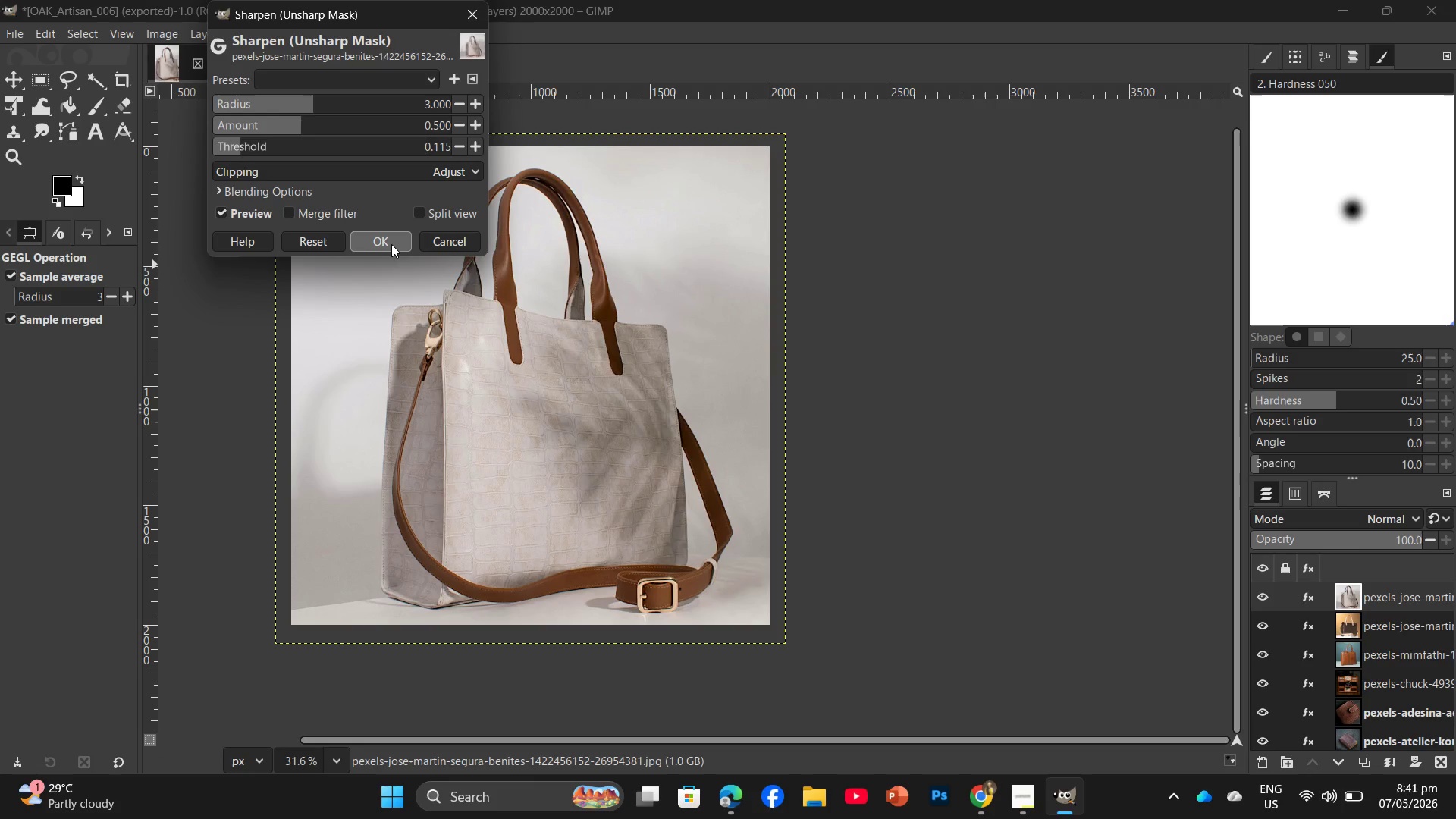 
left_click([391, 244])
 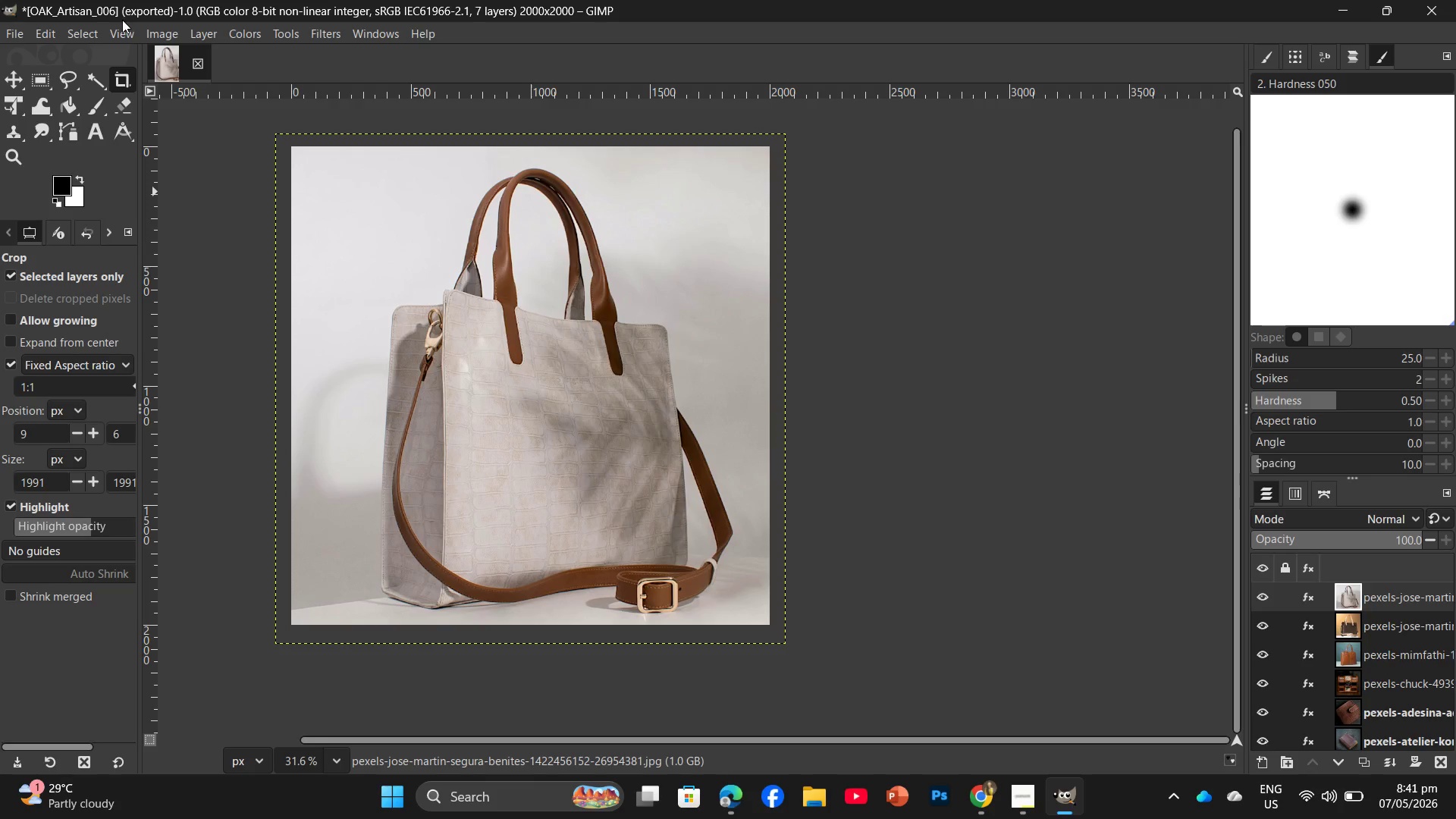 
key(Control+Shift+E)
 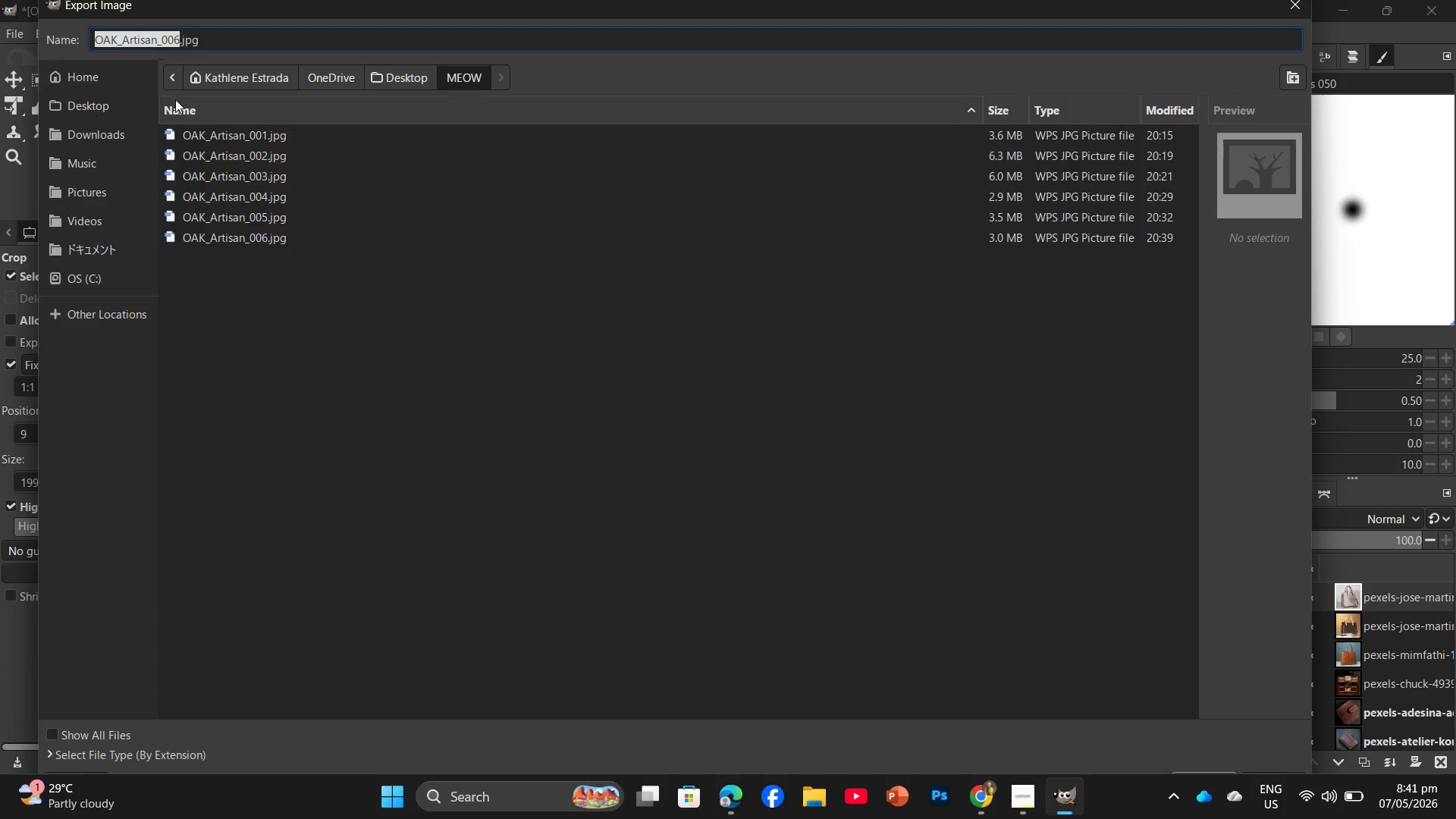 
left_click([180, 36])
 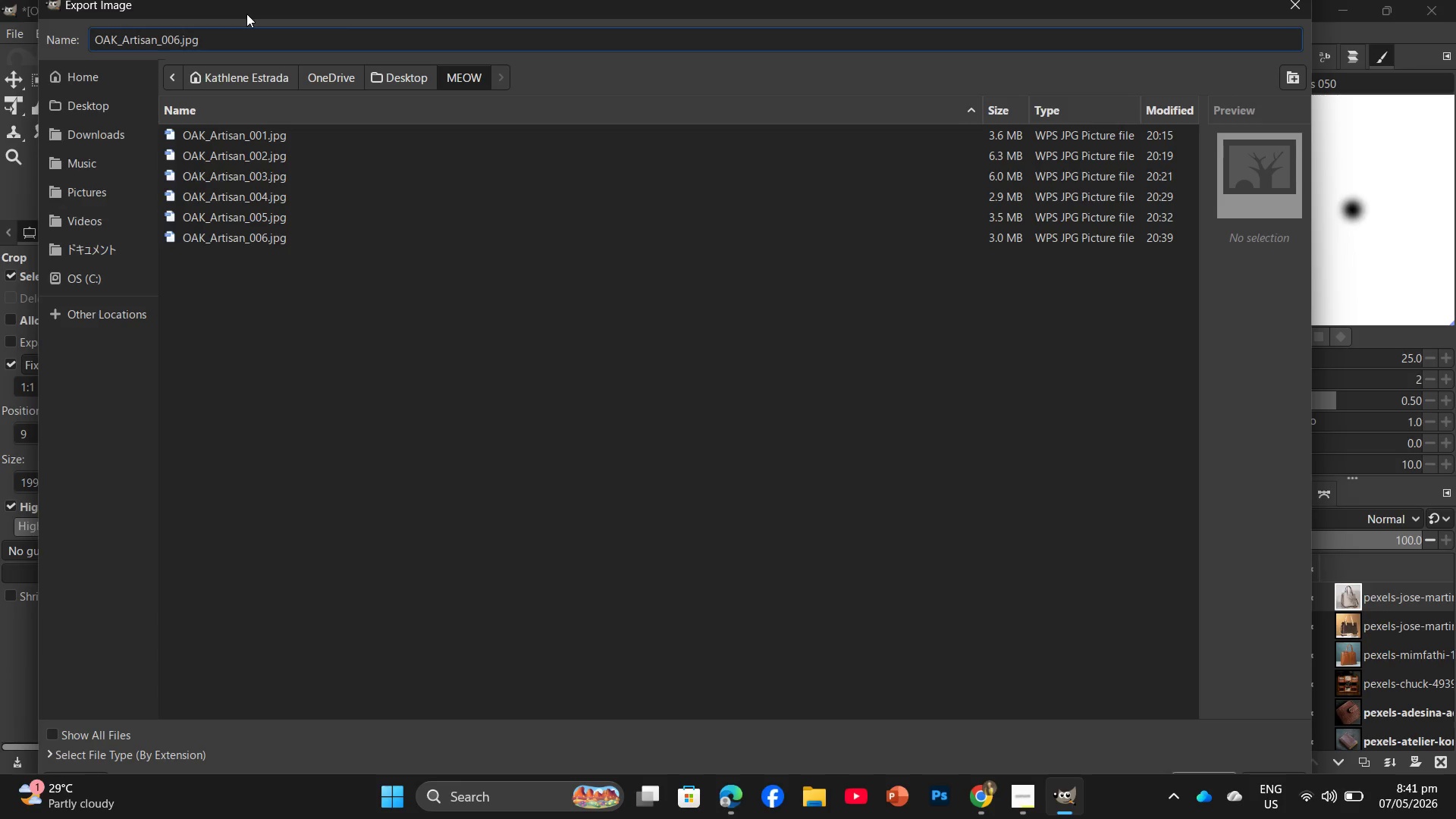 
key(Backspace)
 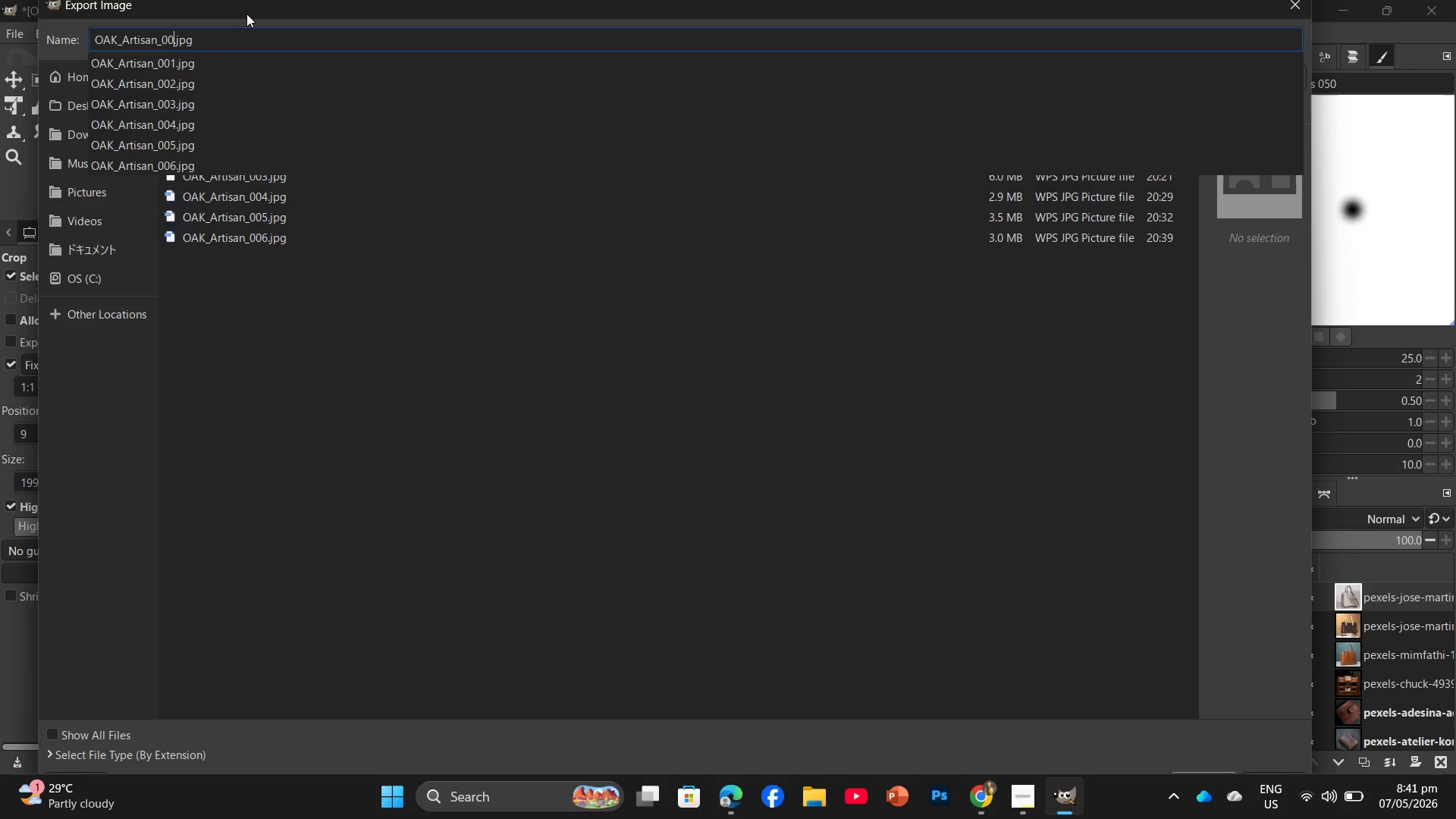 
key(Numpad7)
 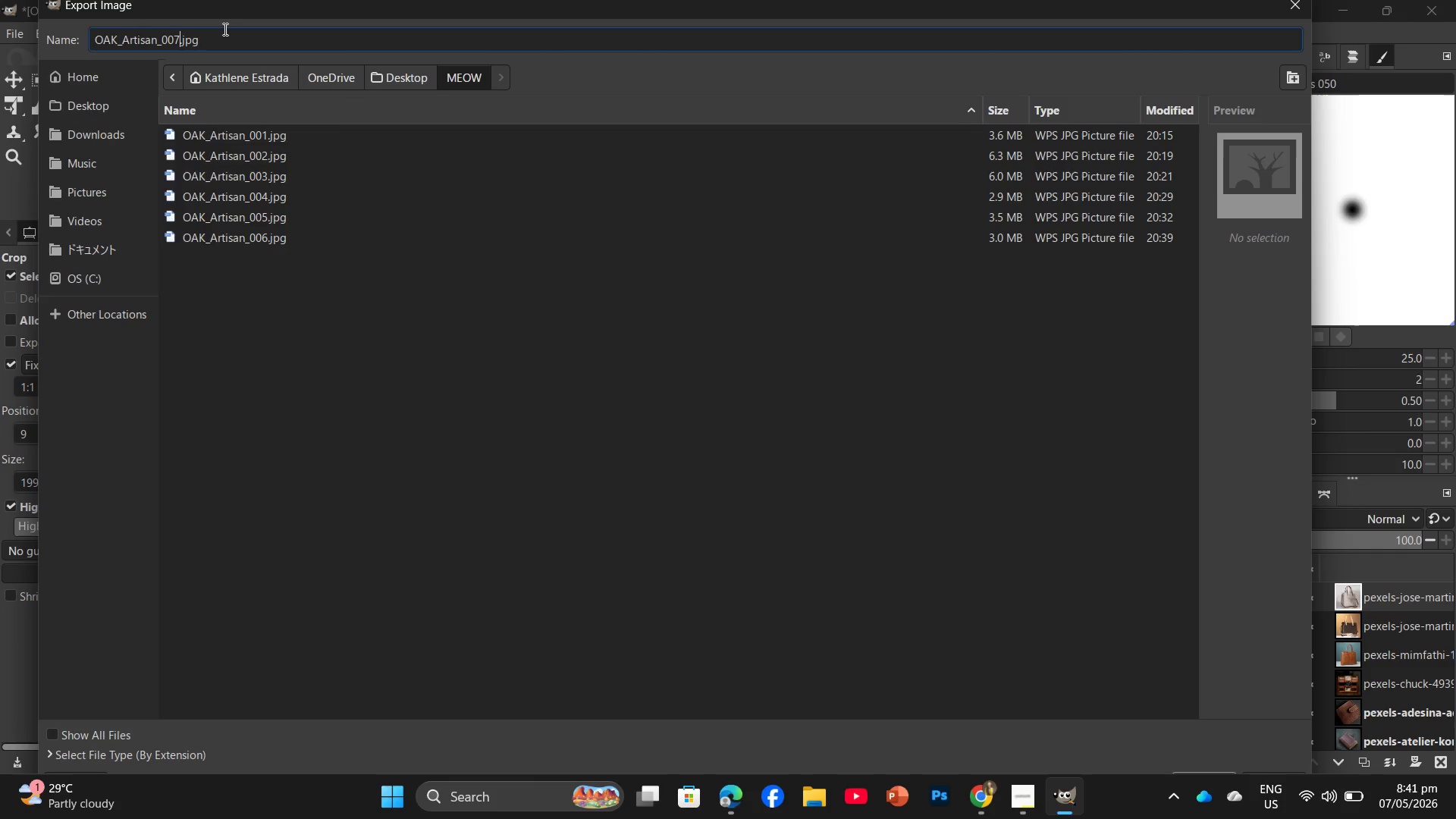 
key(Enter)
 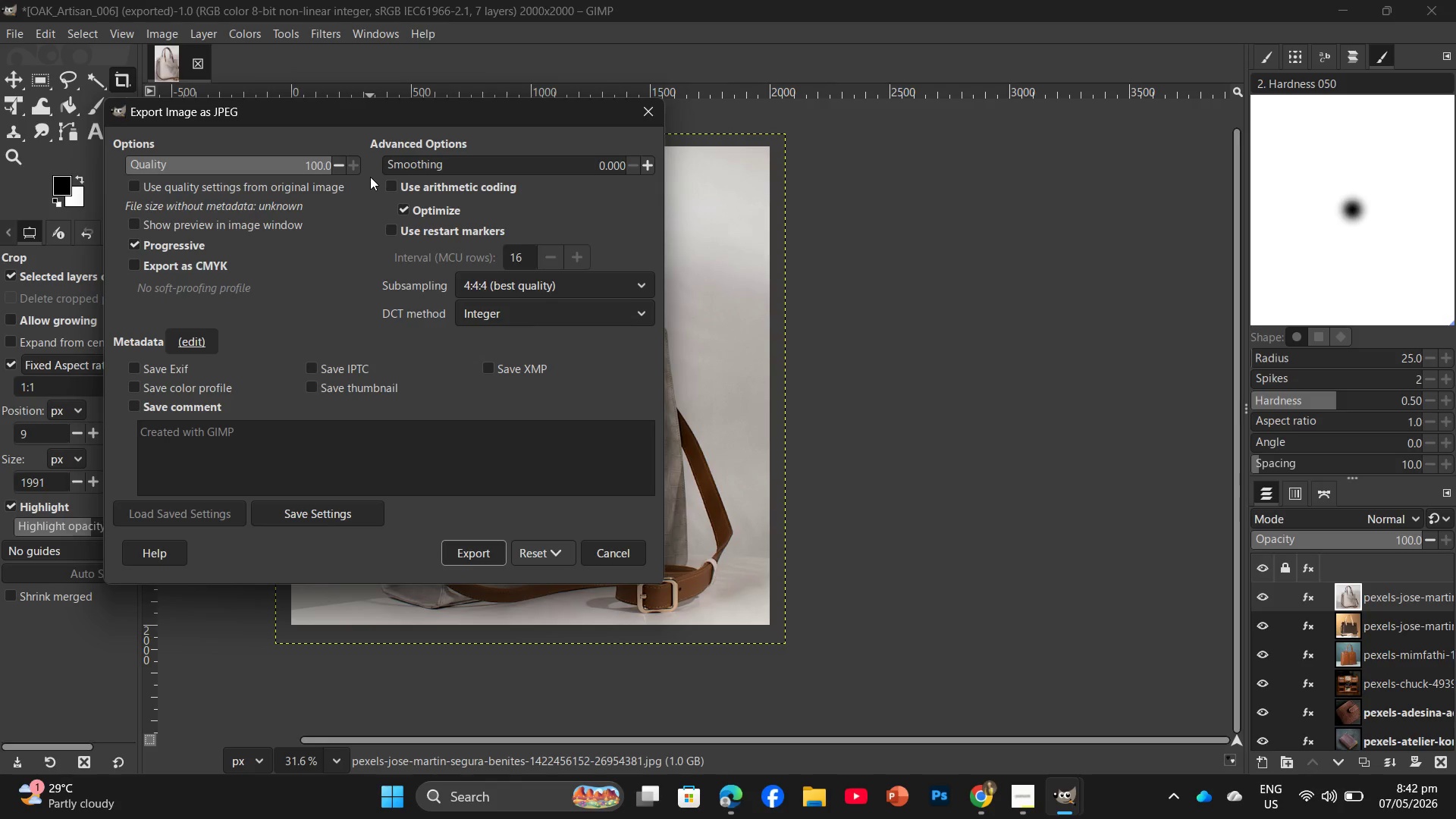 
wait(97.81)
 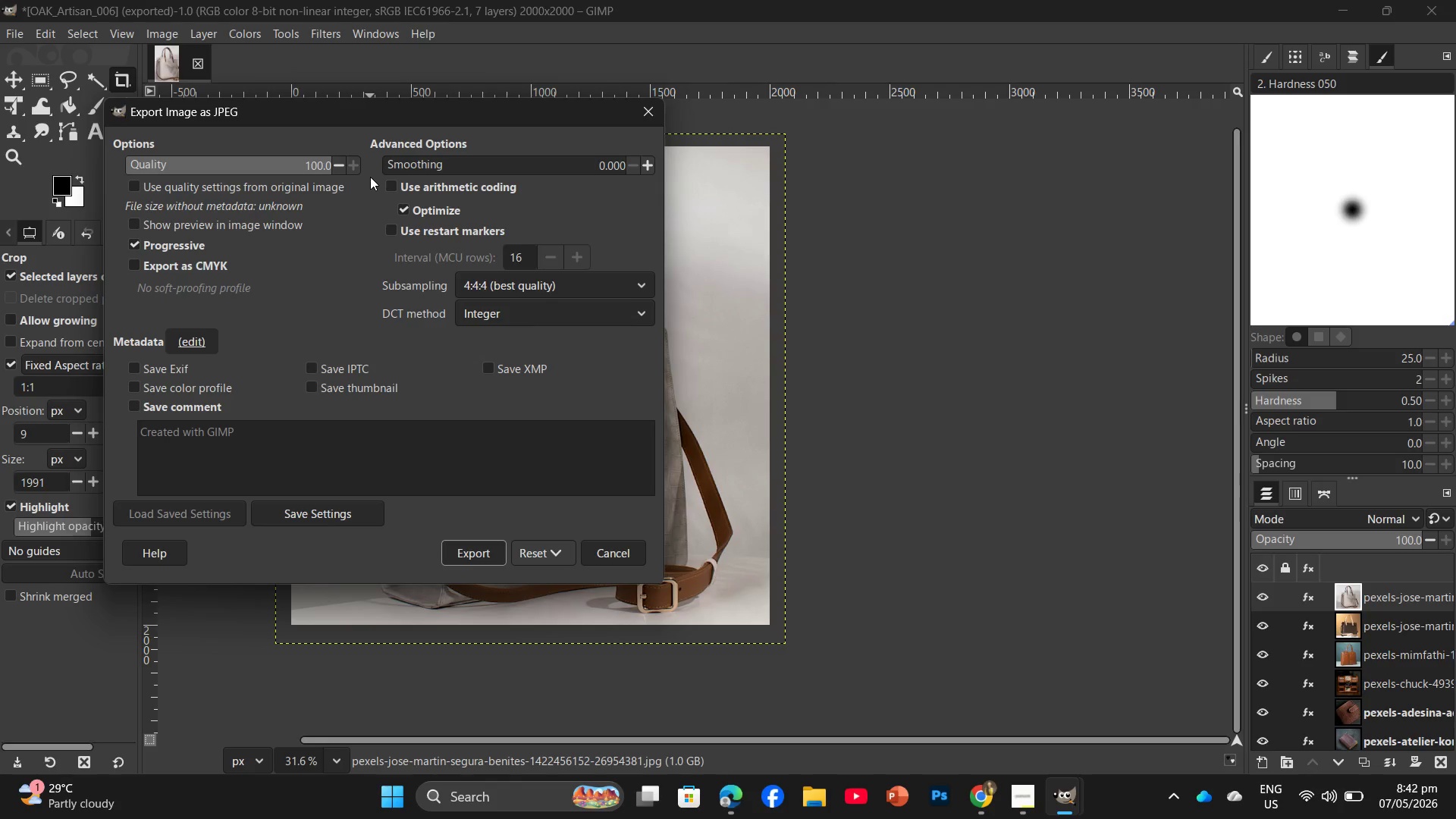 
key(Enter)
 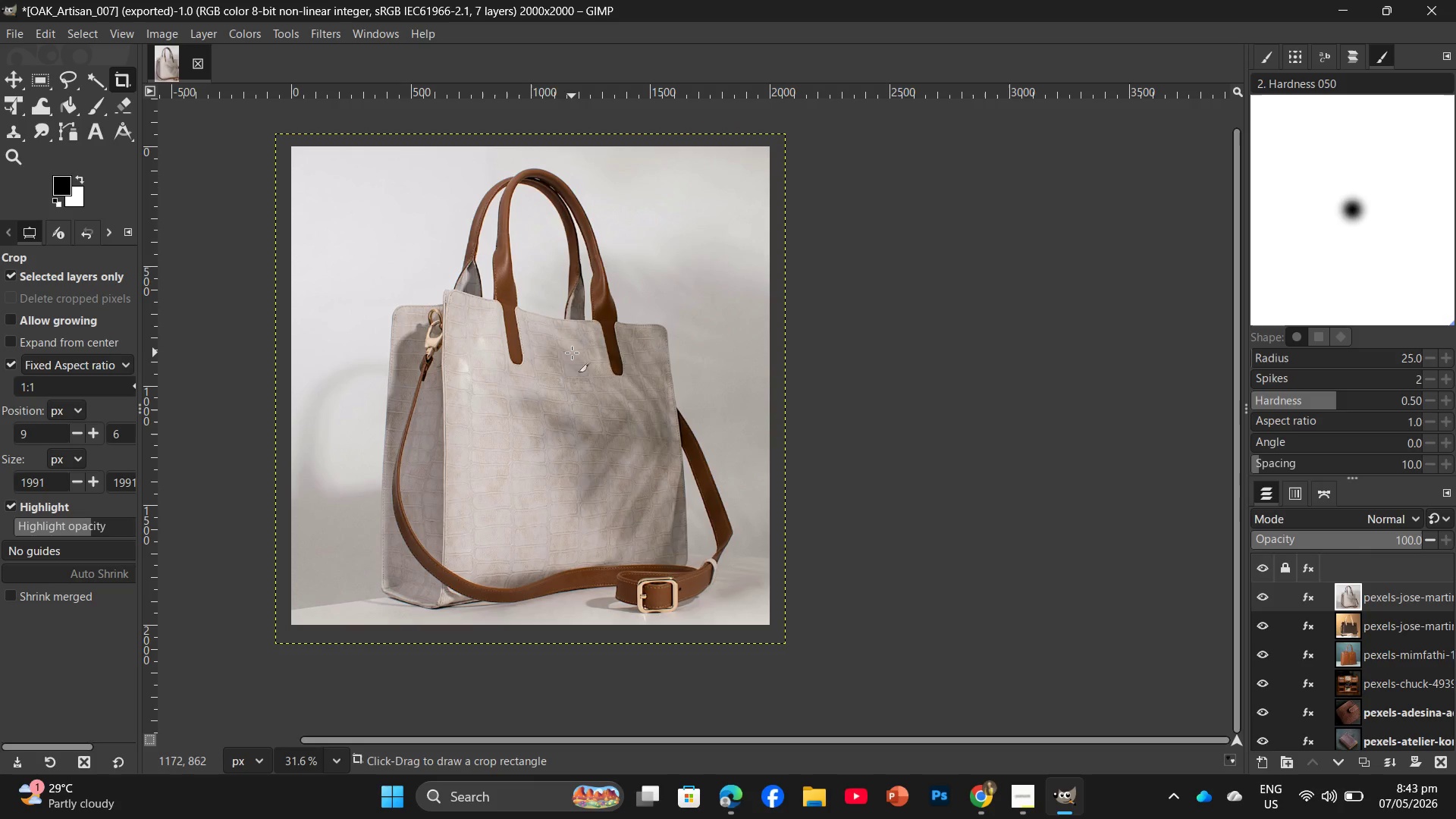 
wait(40.67)
 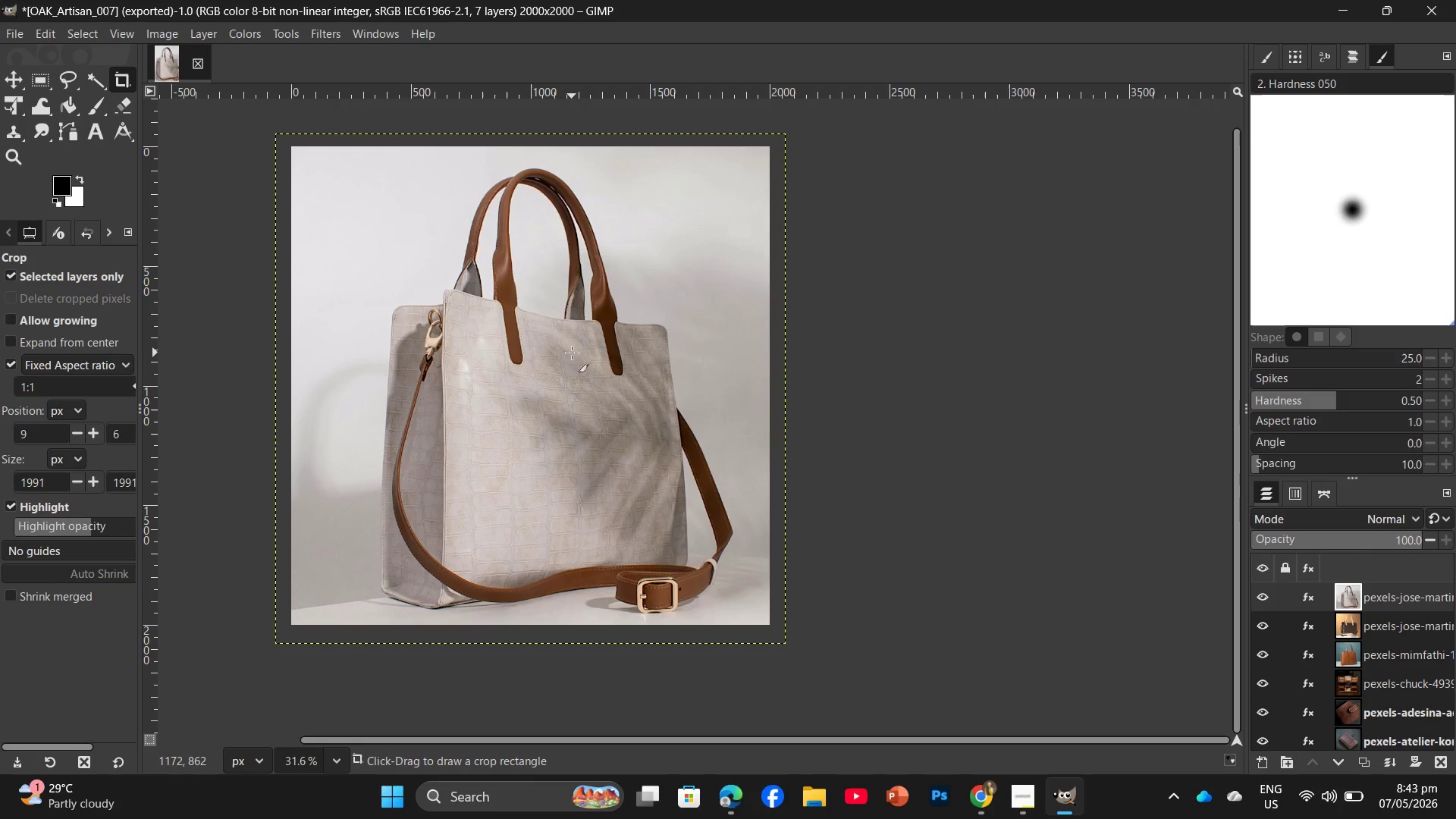 
left_click([990, 806])
 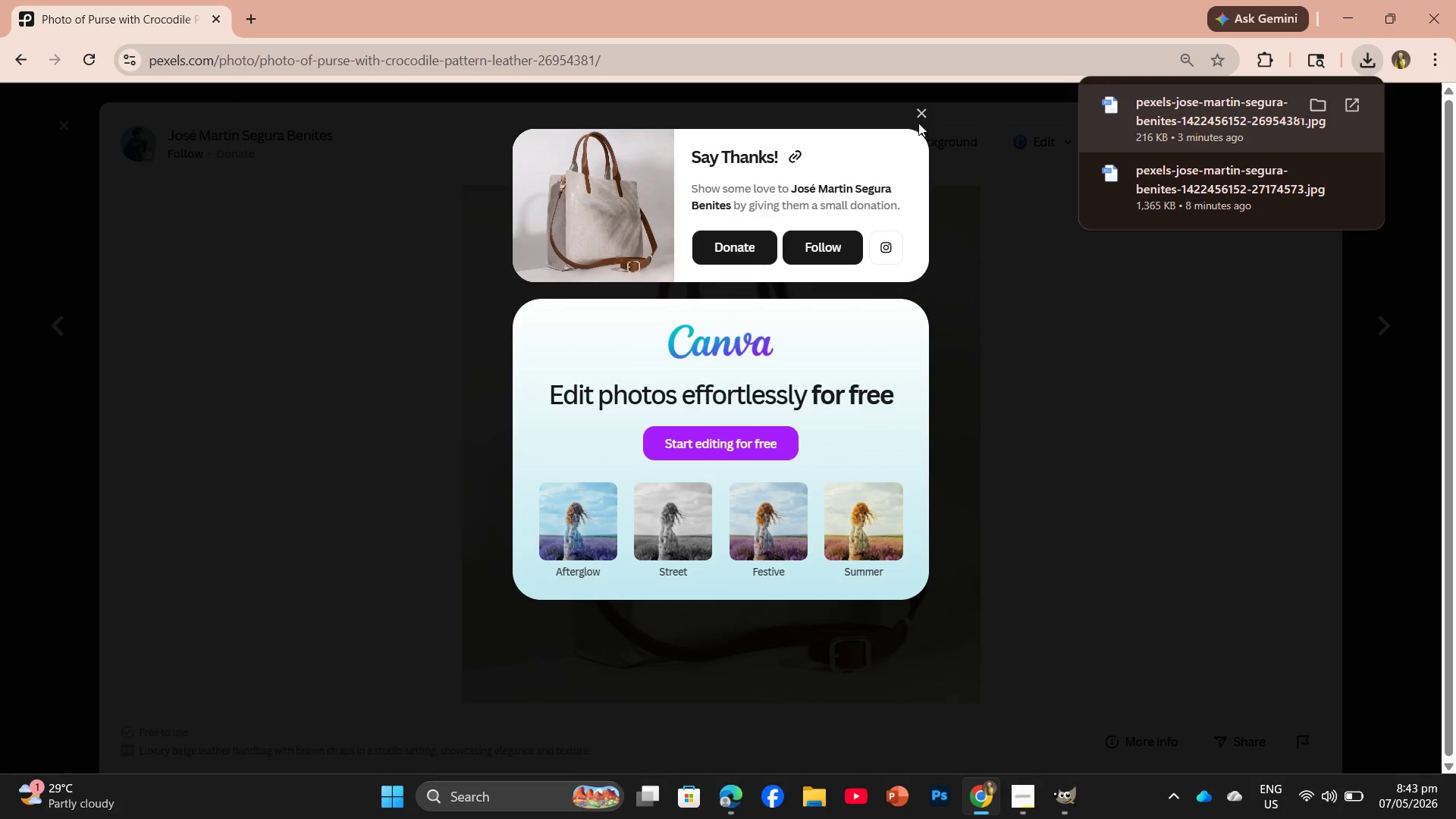 
left_click([926, 108])
 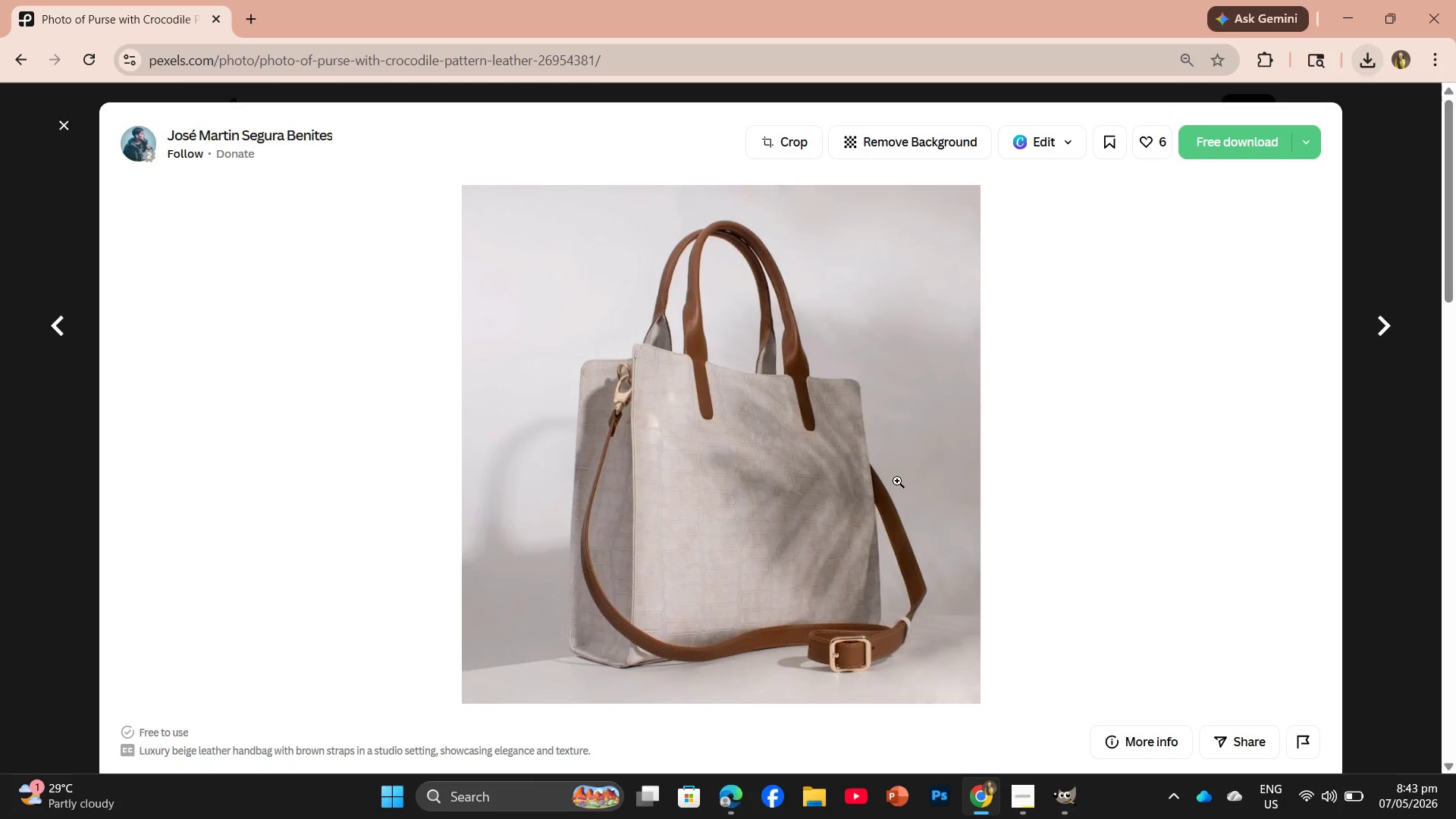 
scroll: coordinate [897, 481], scroll_direction: down, amount: 13.0
 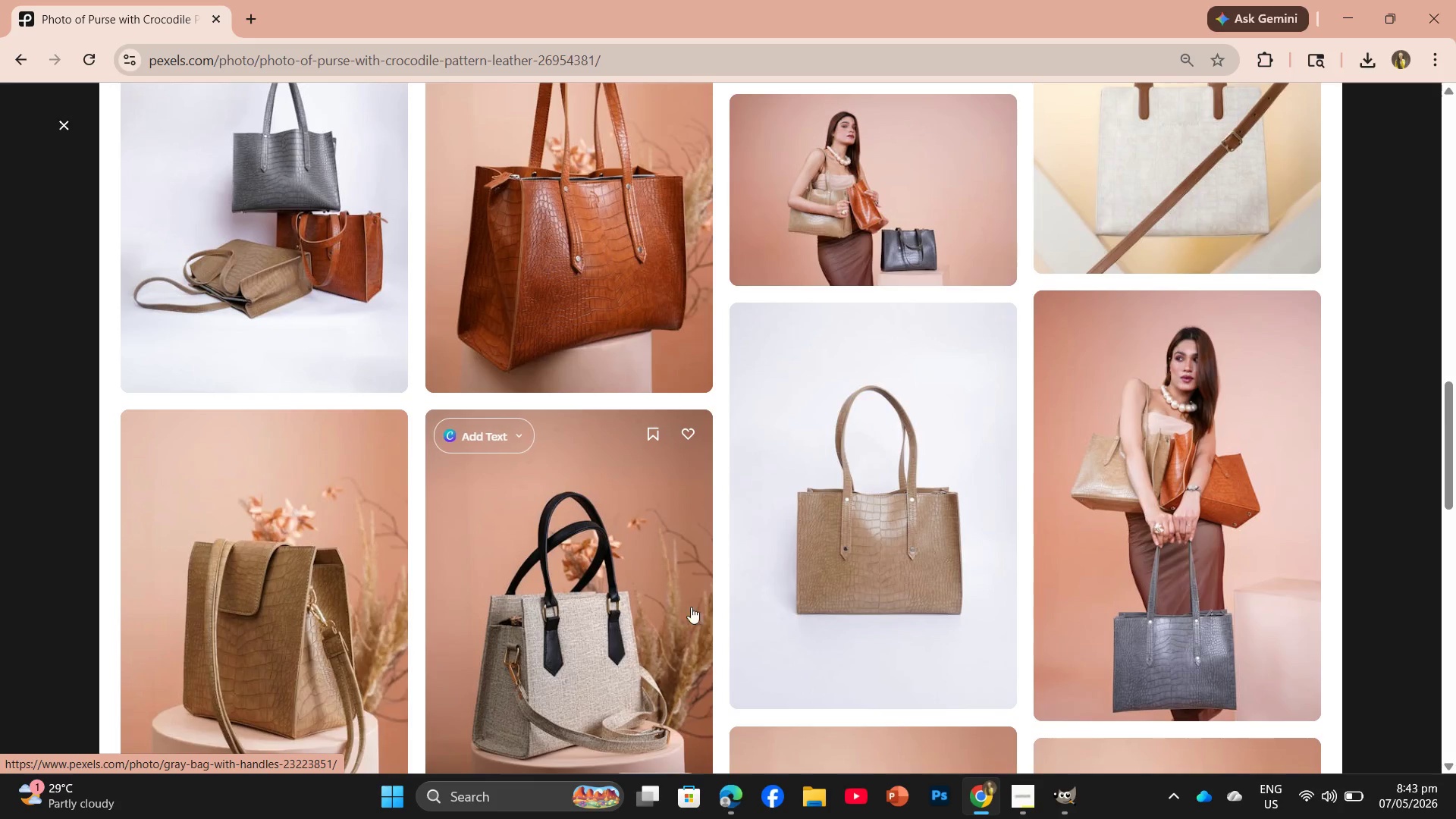 
left_click([570, 635])
 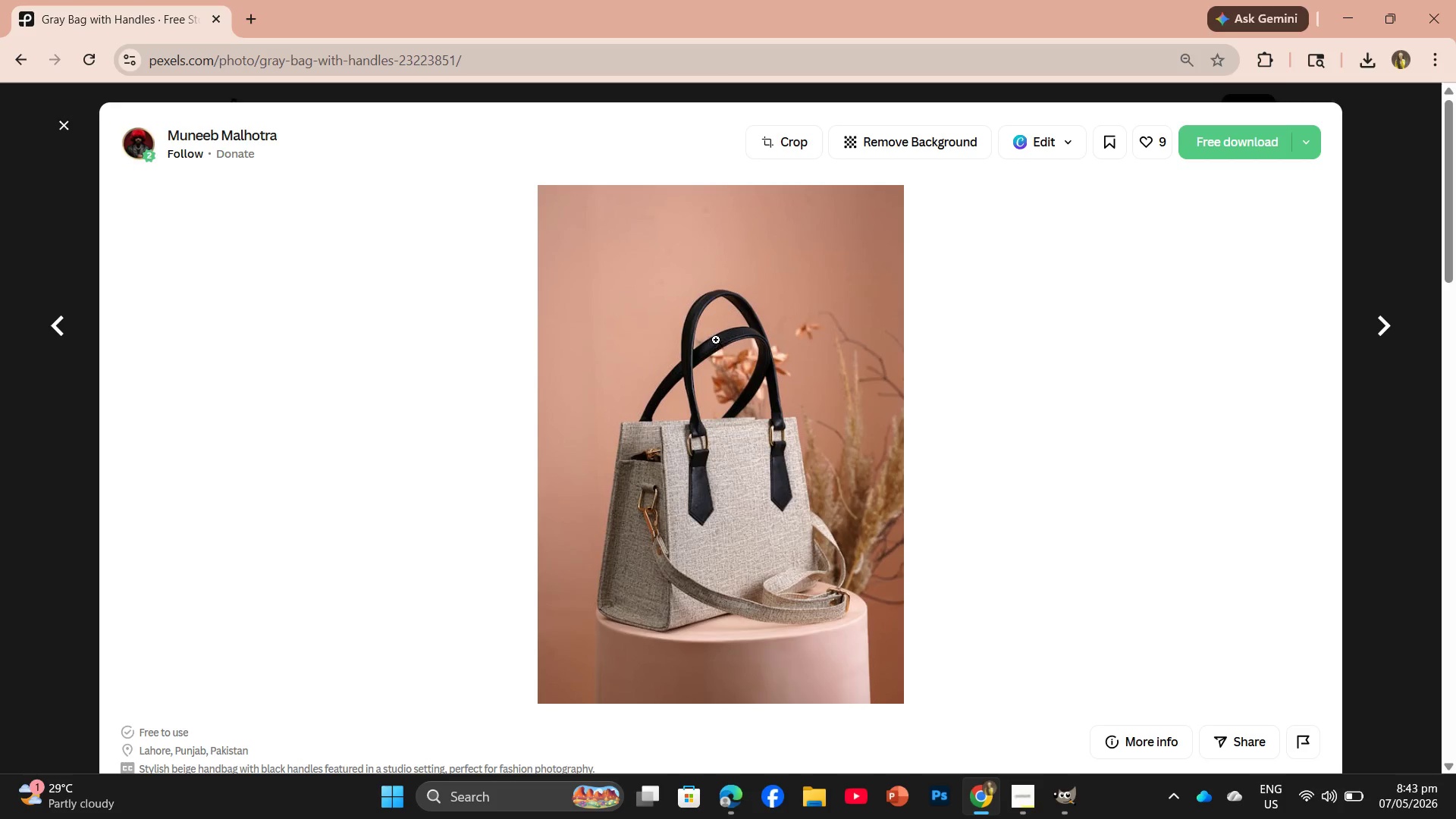 
left_click([1193, 146])
 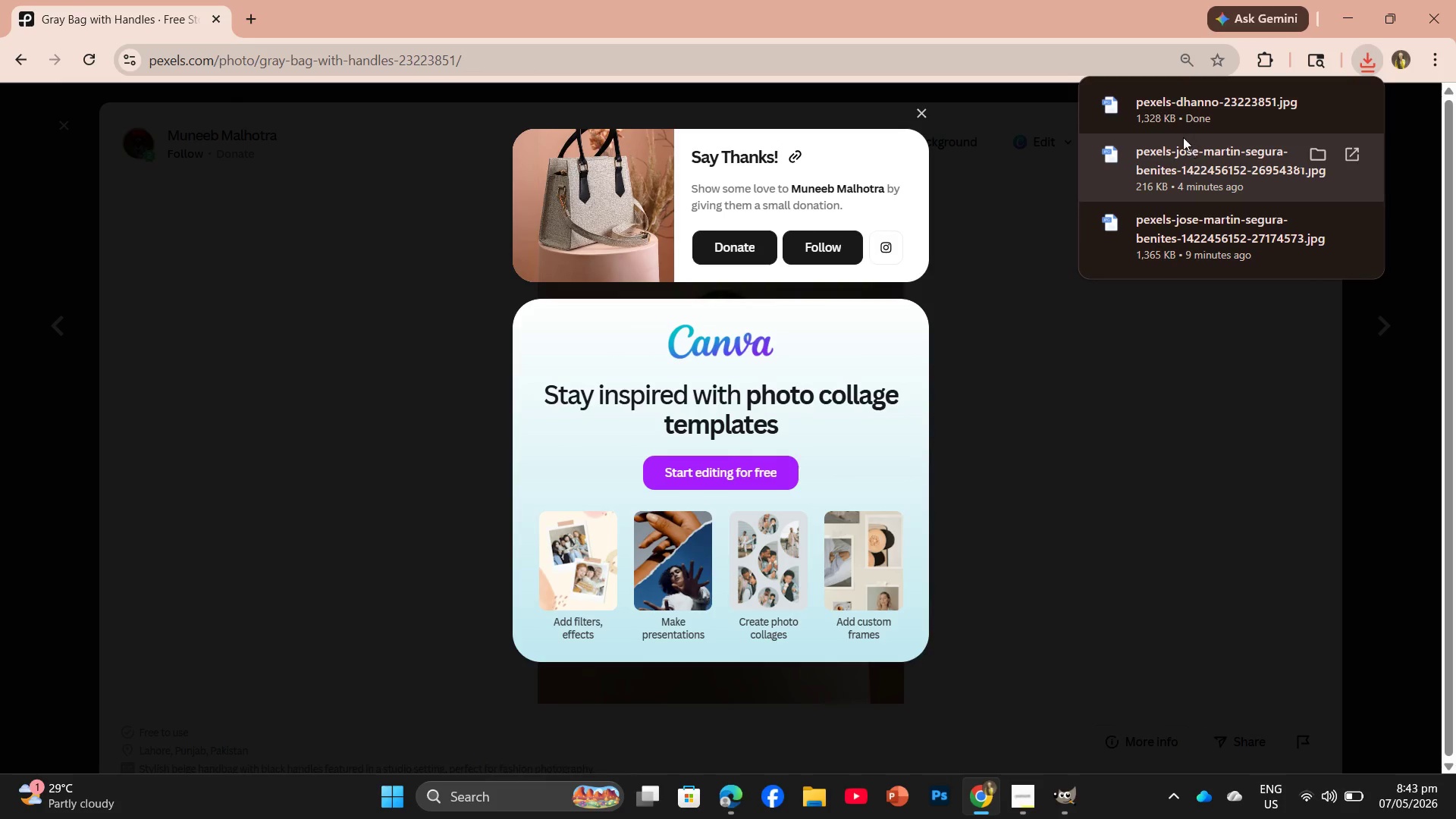 
left_click_drag(start_coordinate=[1179, 121], to_coordinate=[606, 460])
 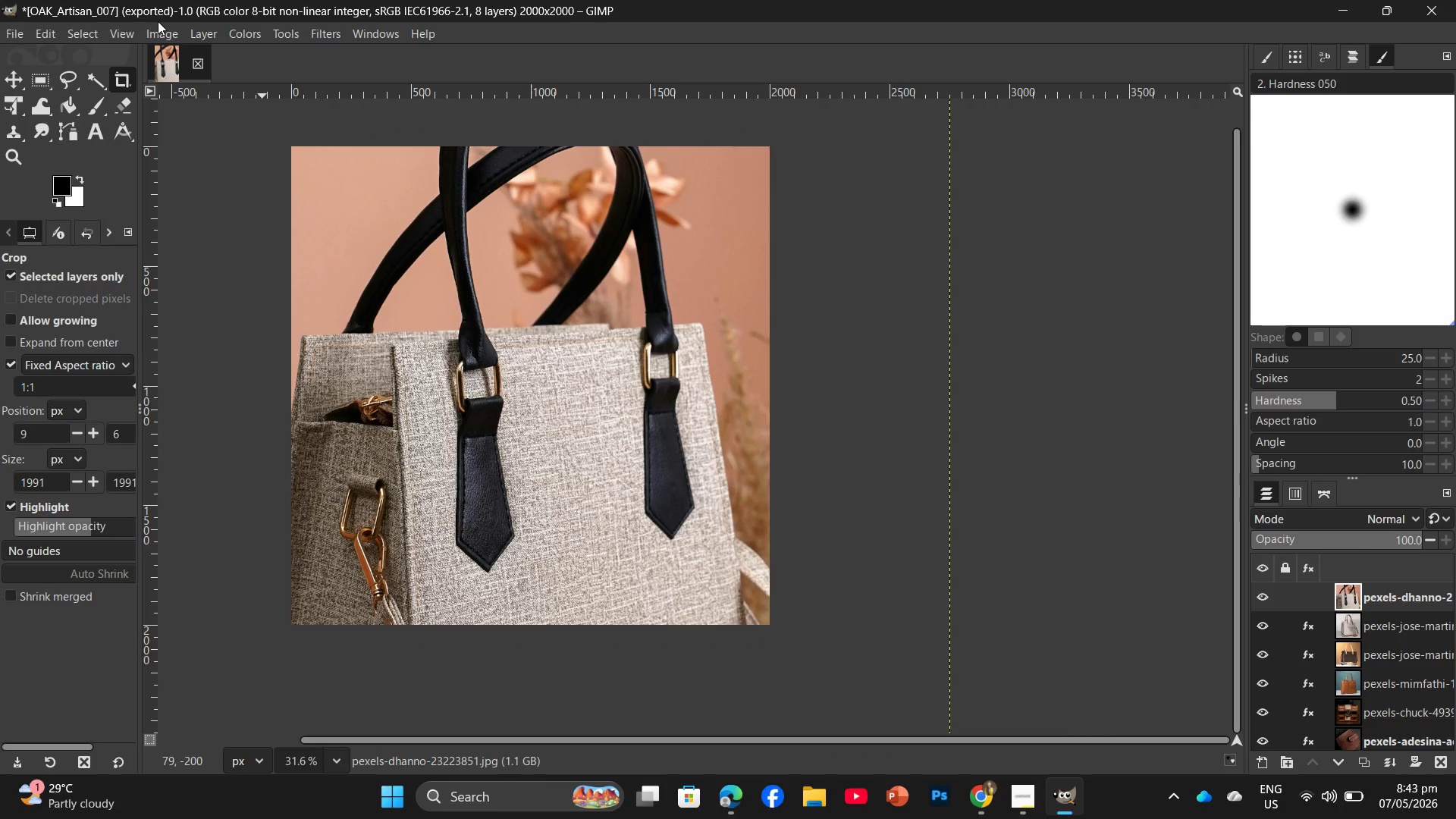 
wait(7.91)
 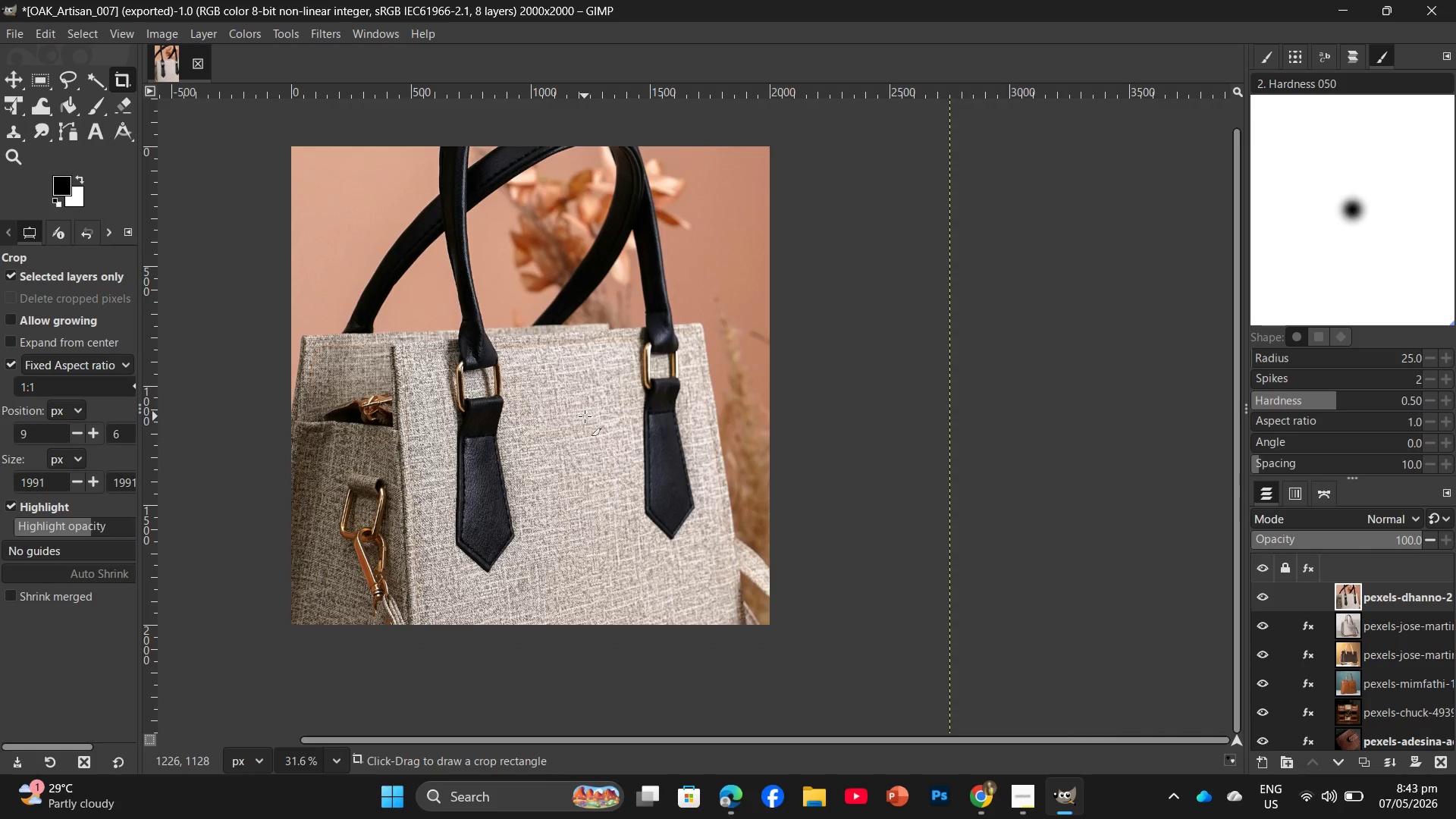 
left_click([0, 110])
 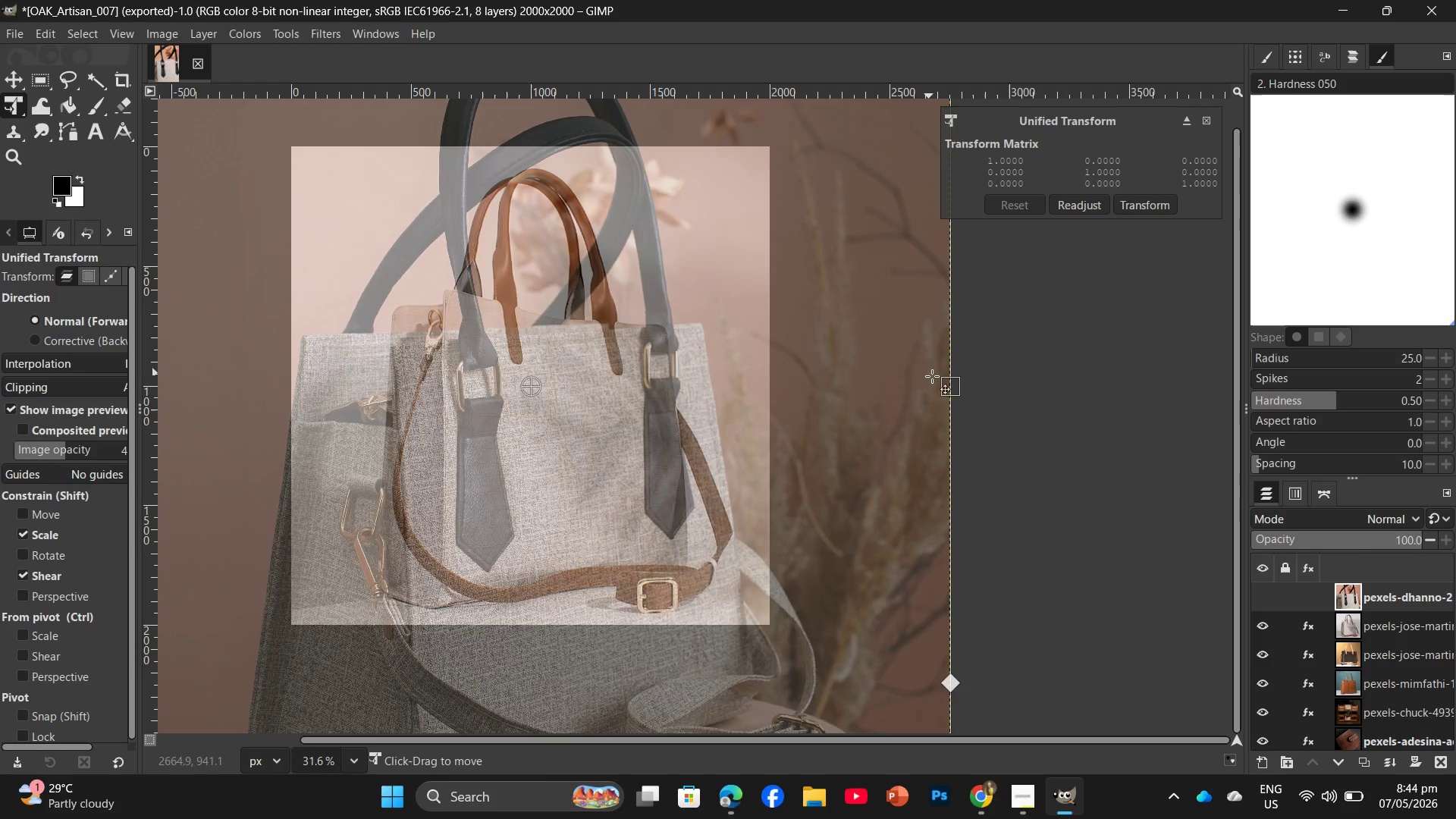 
left_click_drag(start_coordinate=[949, 389], to_coordinate=[775, 369])
 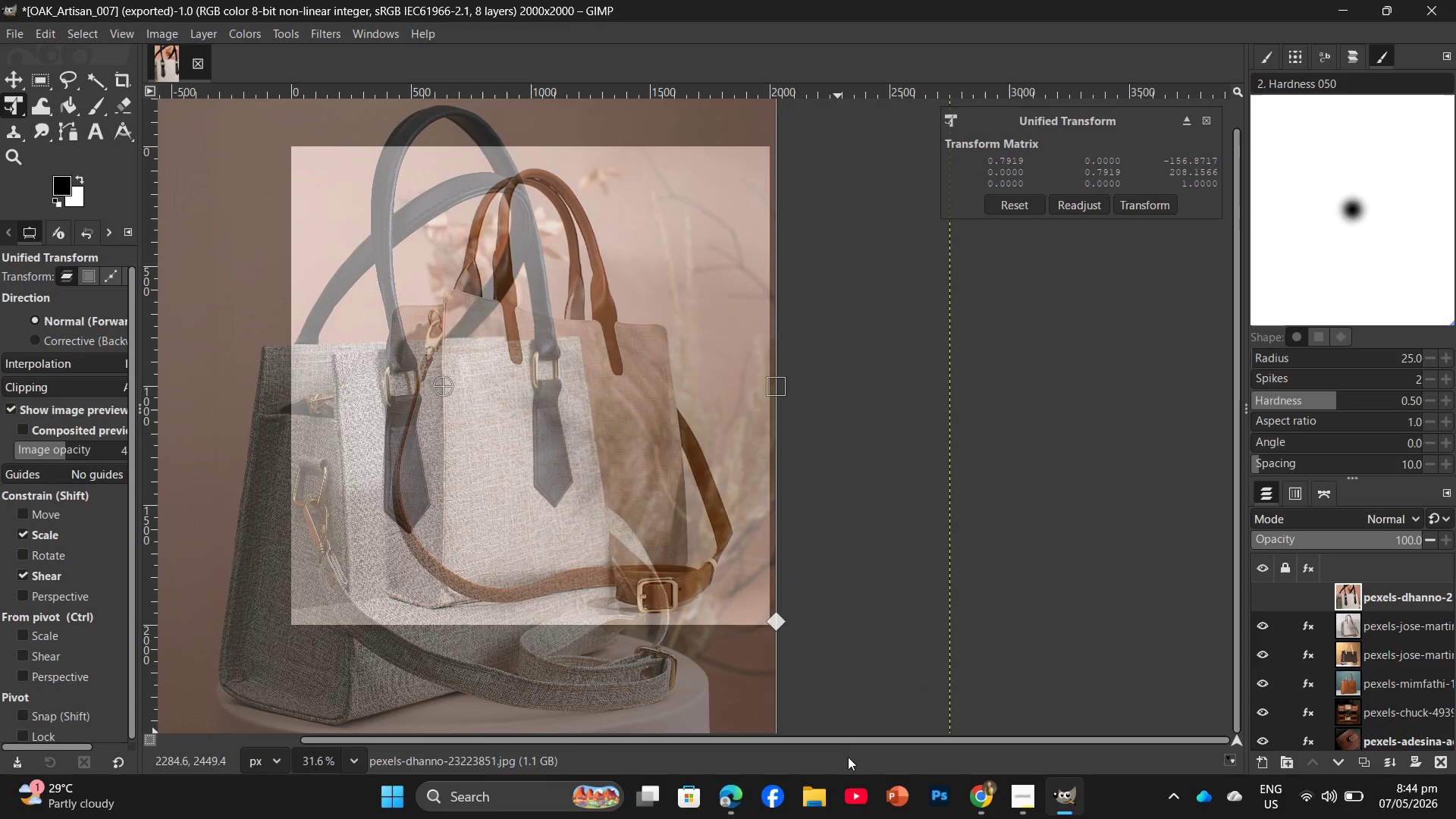 
left_click_drag(start_coordinate=[847, 742], to_coordinate=[585, 722])
 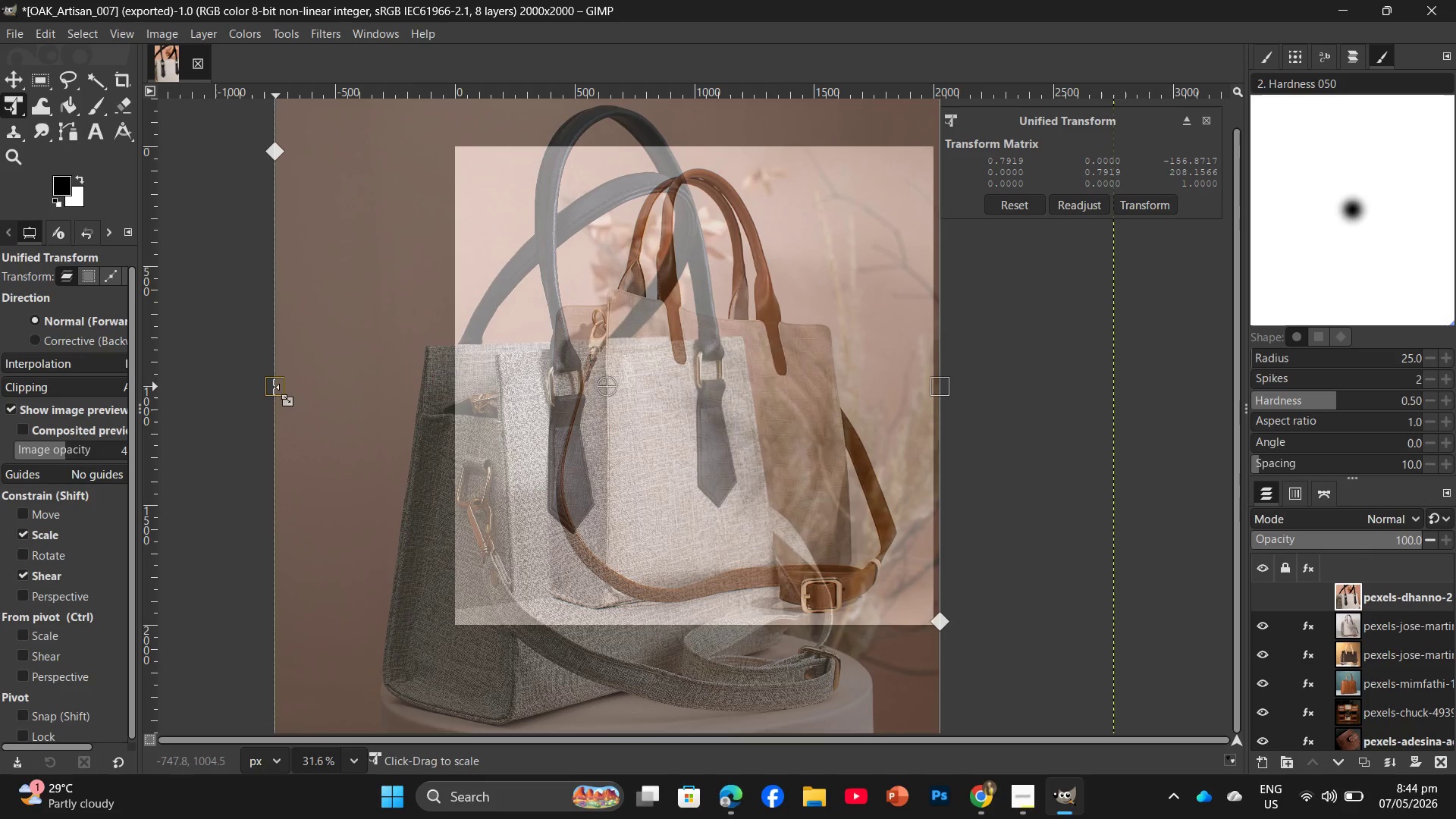 
left_click_drag(start_coordinate=[272, 387], to_coordinate=[453, 367])
 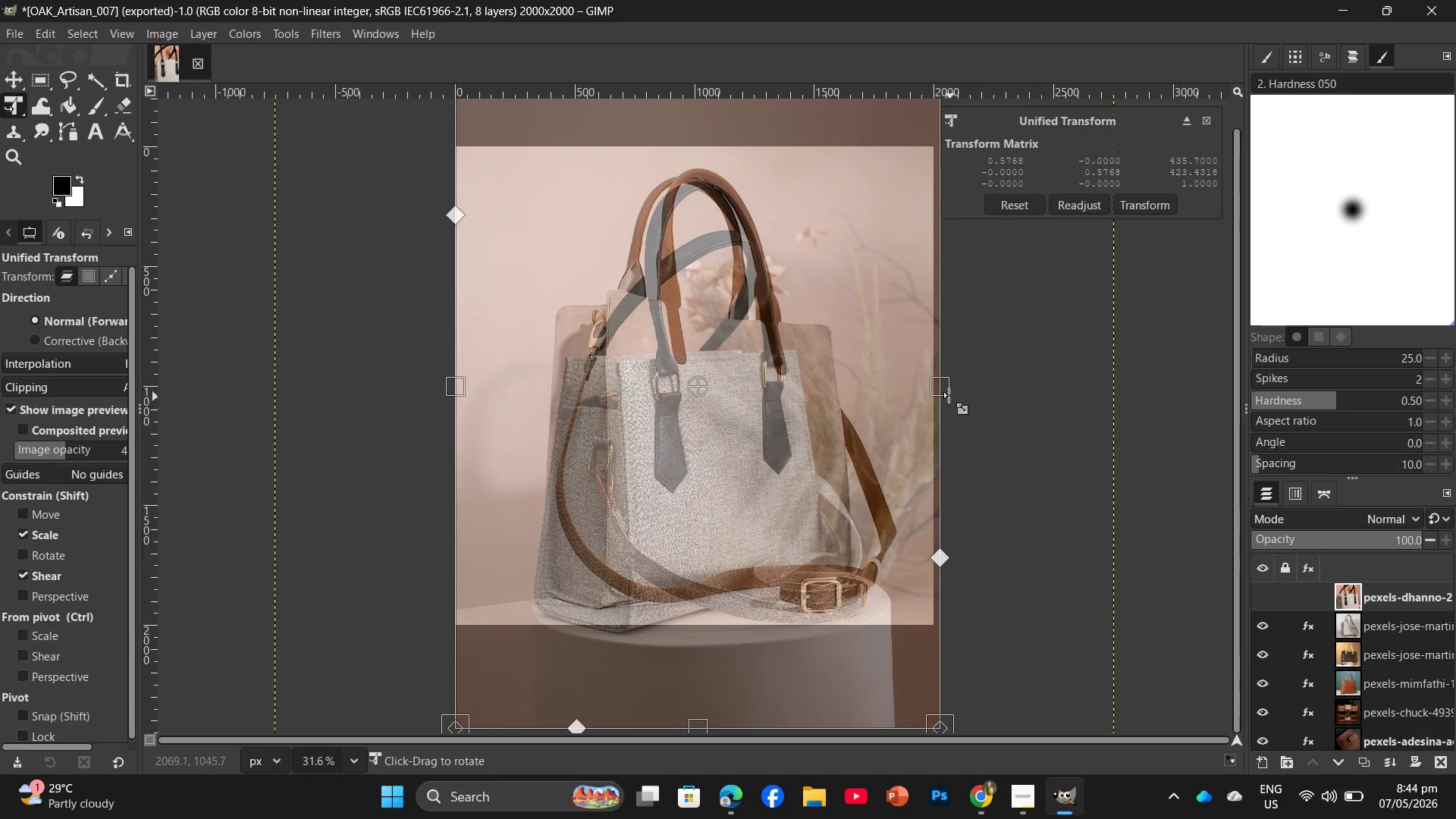 
left_click_drag(start_coordinate=[946, 391], to_coordinate=[941, 389])
 